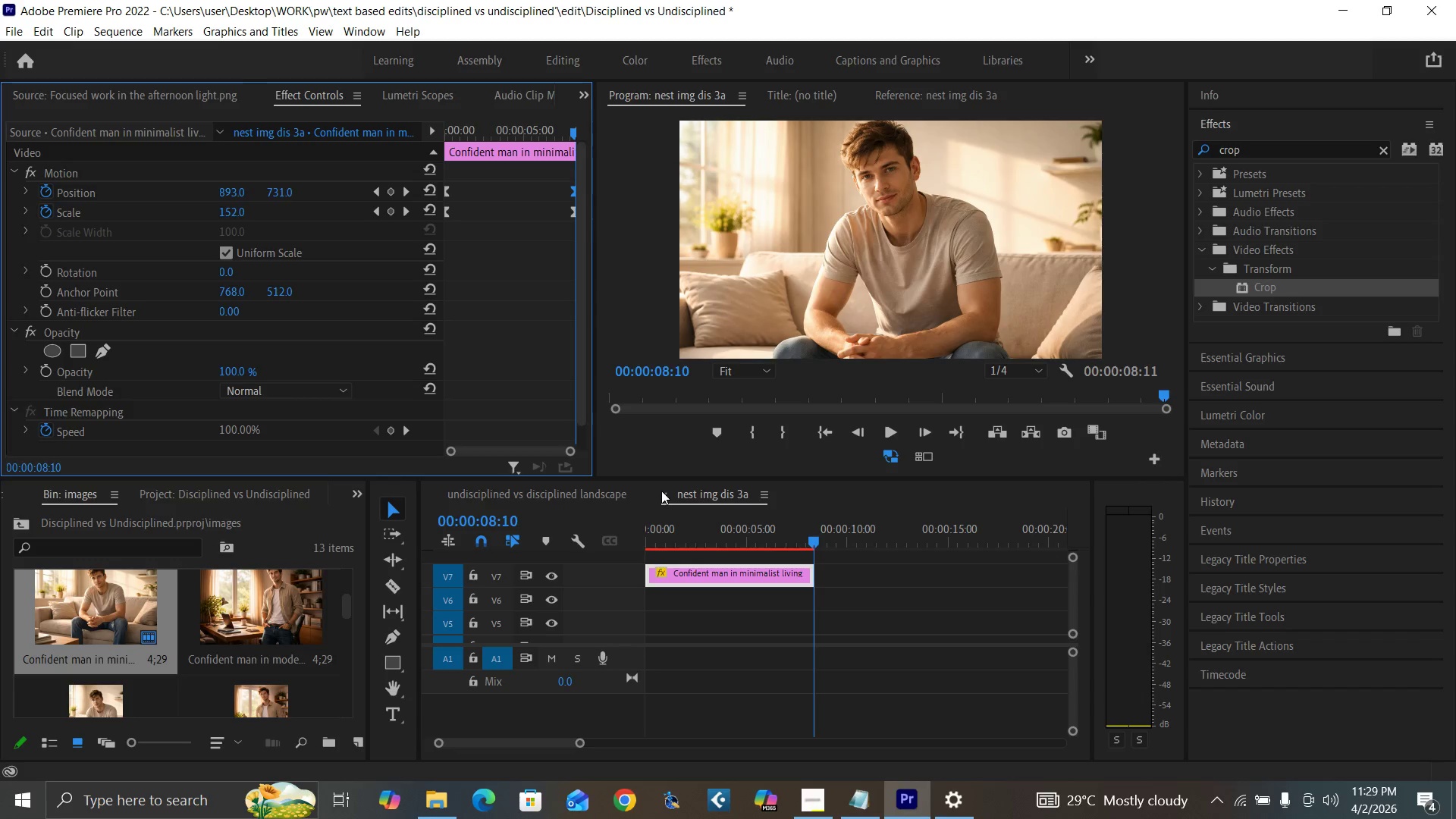 
left_click([665, 491])
 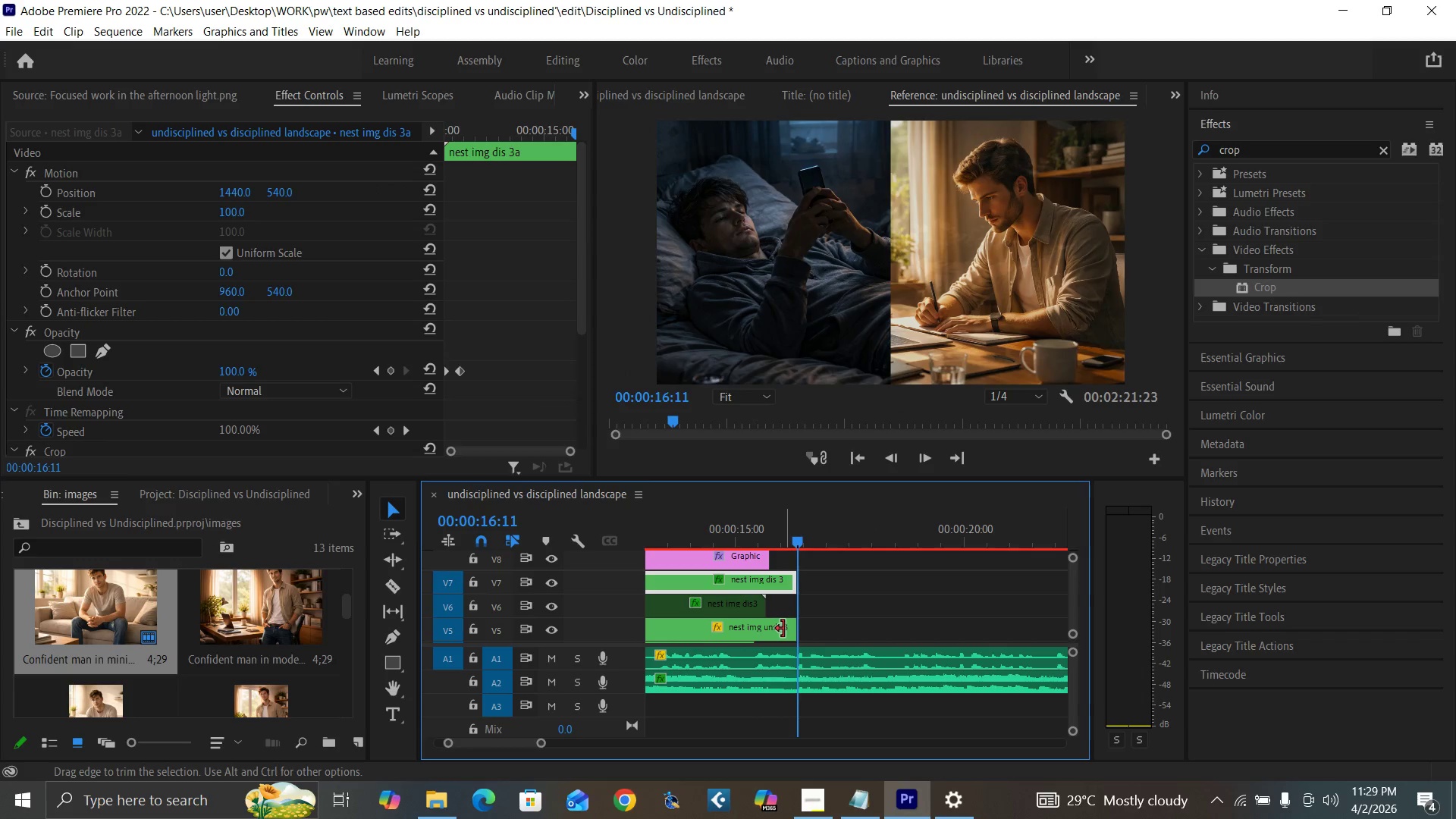 
double_click([774, 629])
 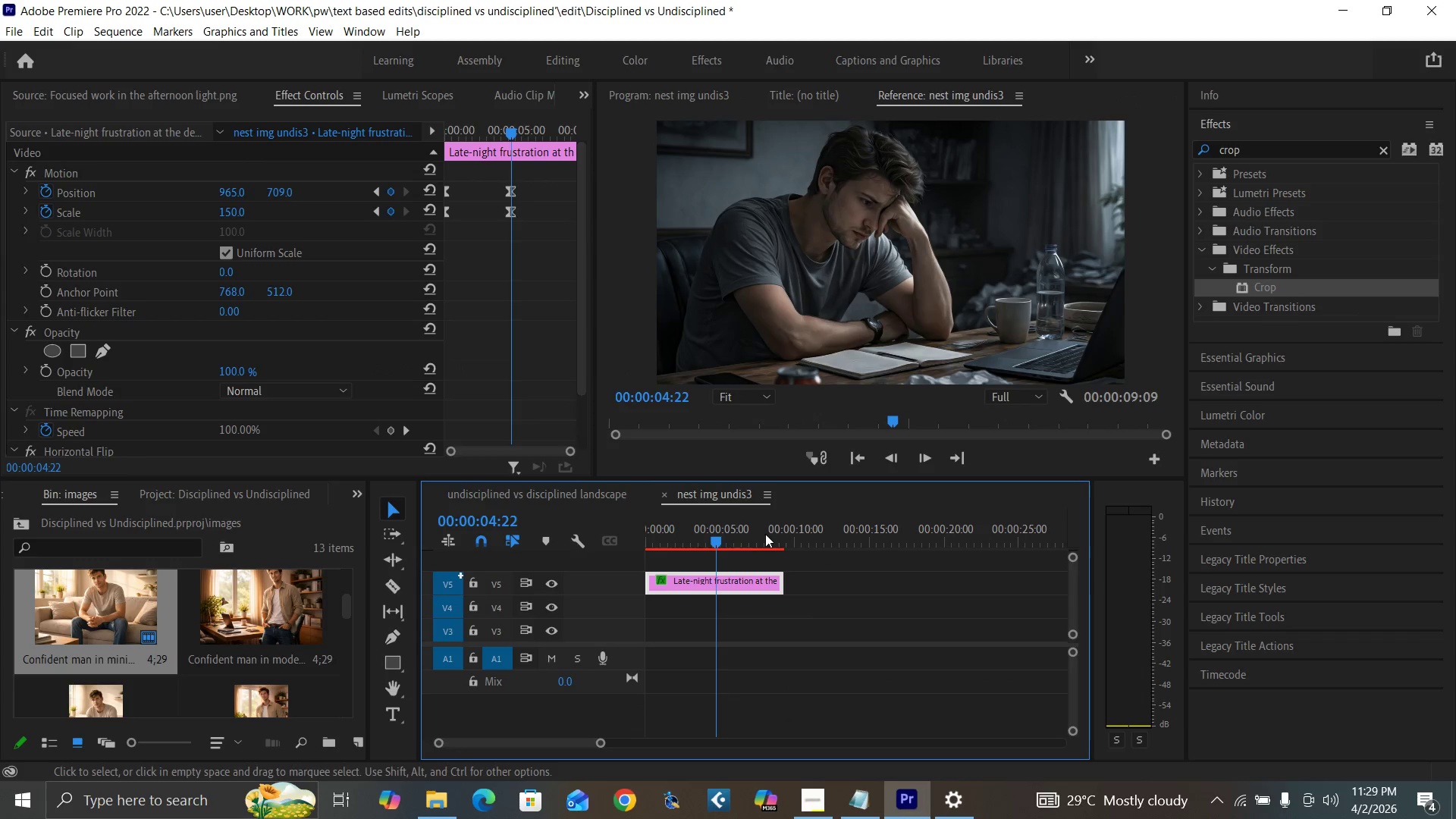 
left_click_drag(start_coordinate=[776, 538], to_coordinate=[785, 548])
 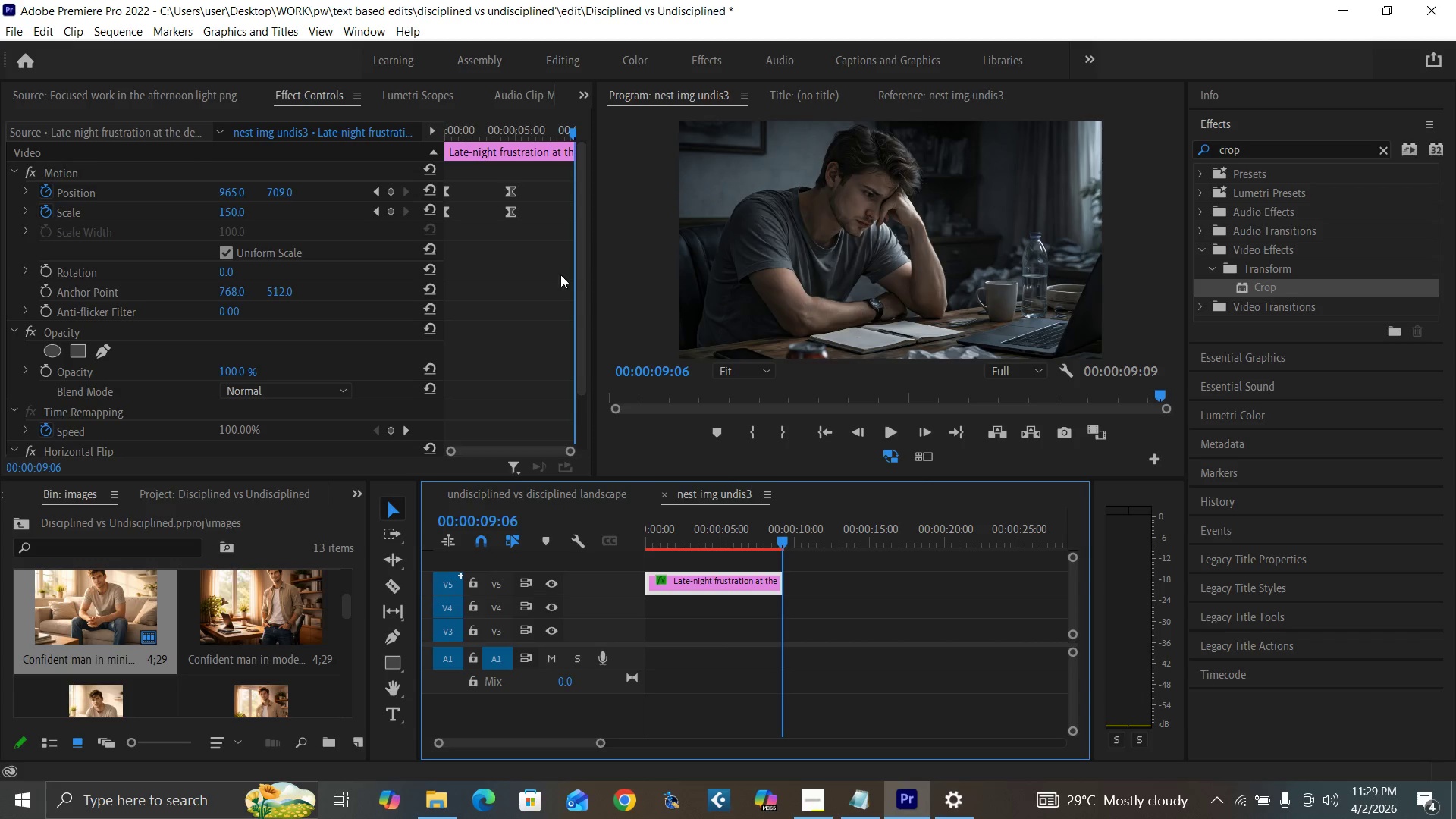 
key(ArrowLeft)
 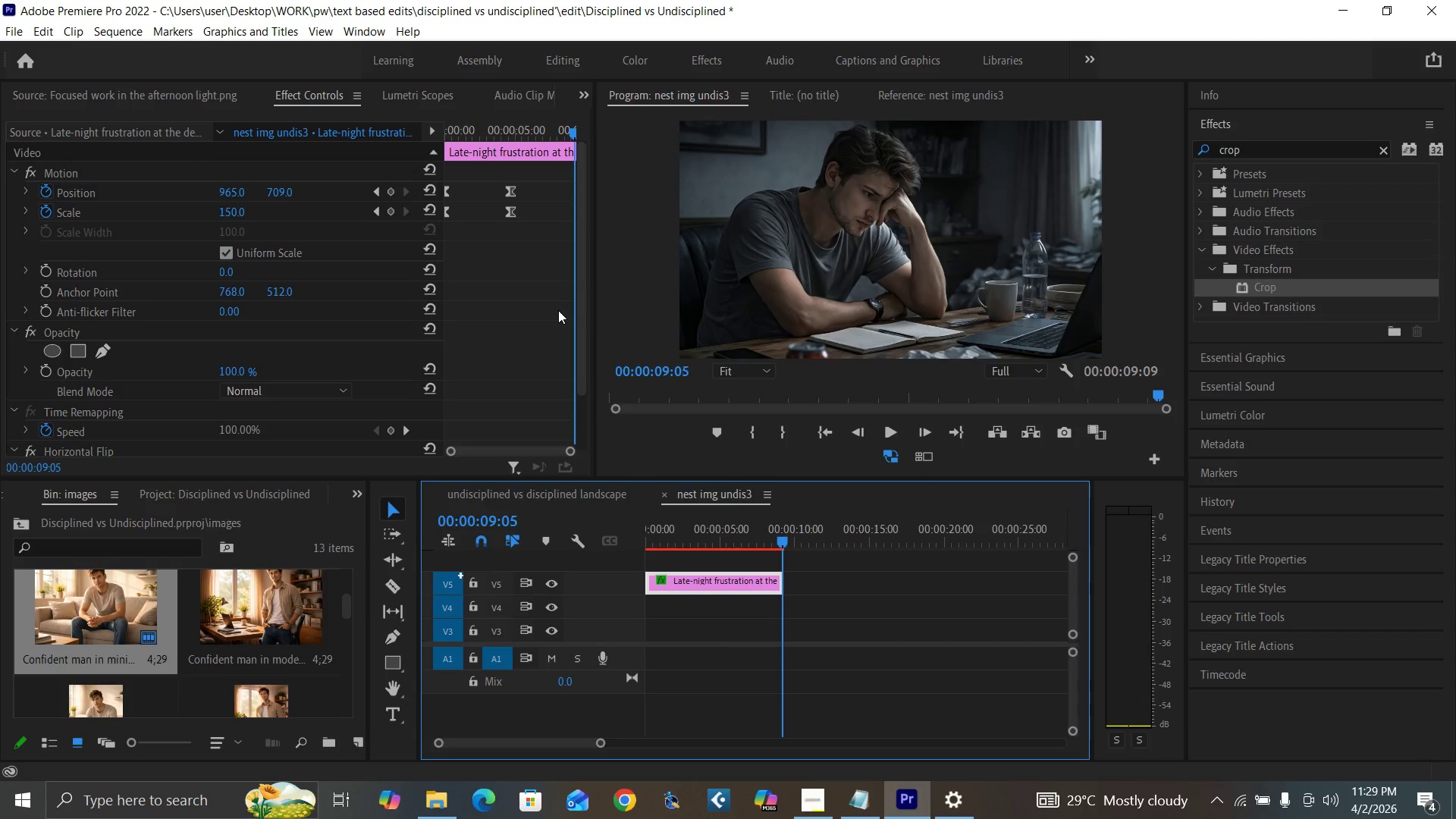 
key(ArrowLeft)
 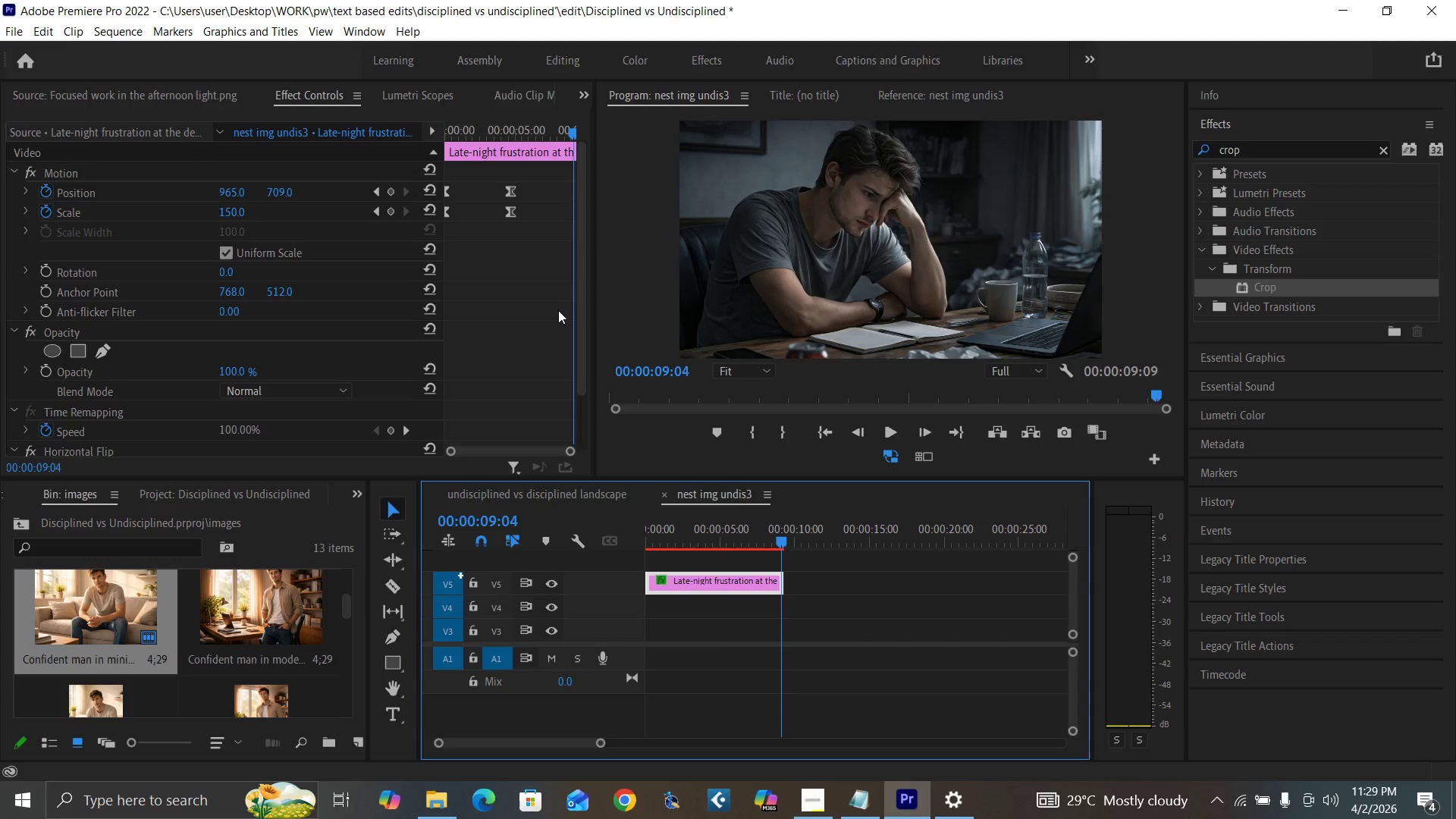 
key(ArrowLeft)
 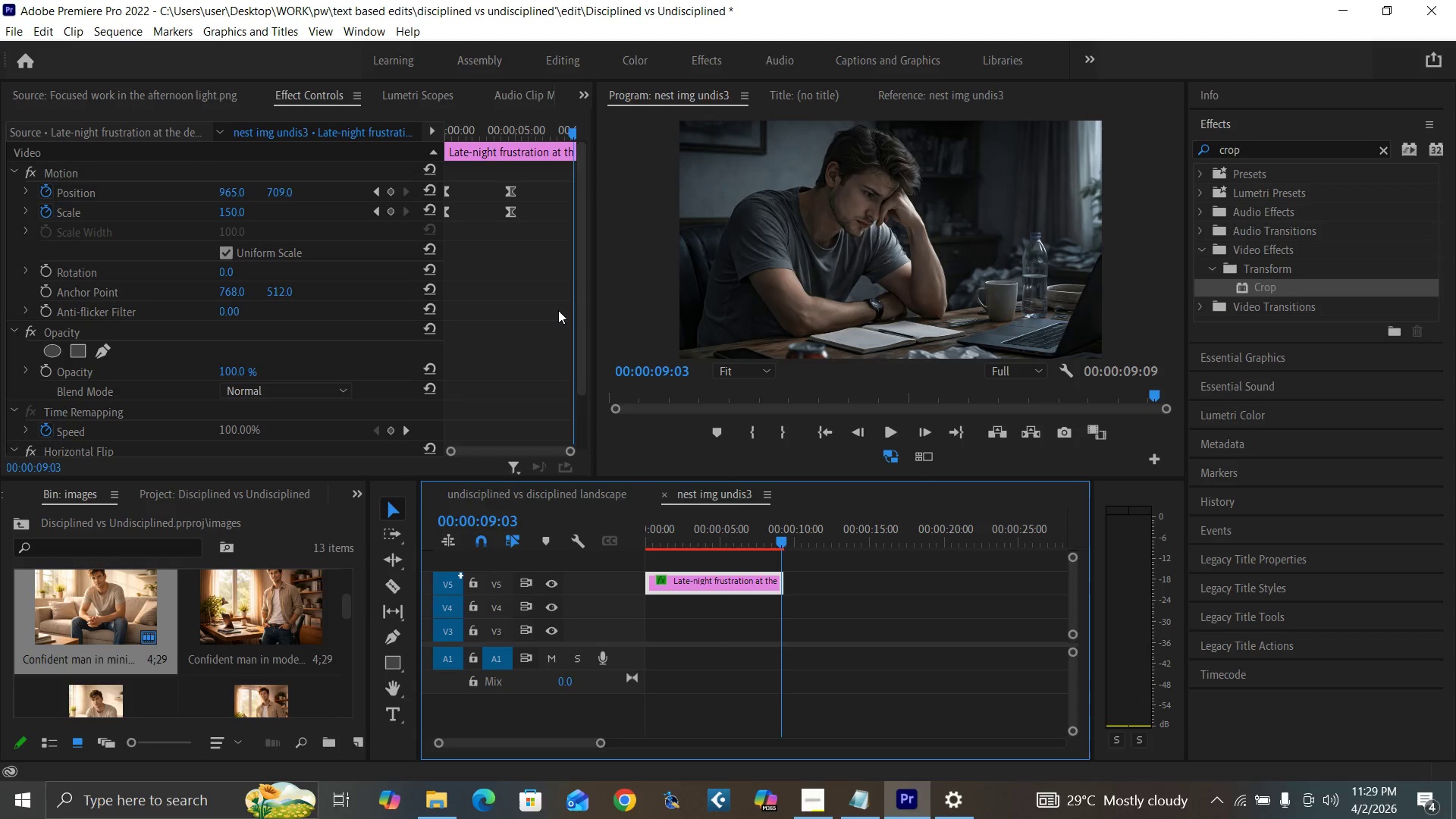 
key(ArrowLeft)
 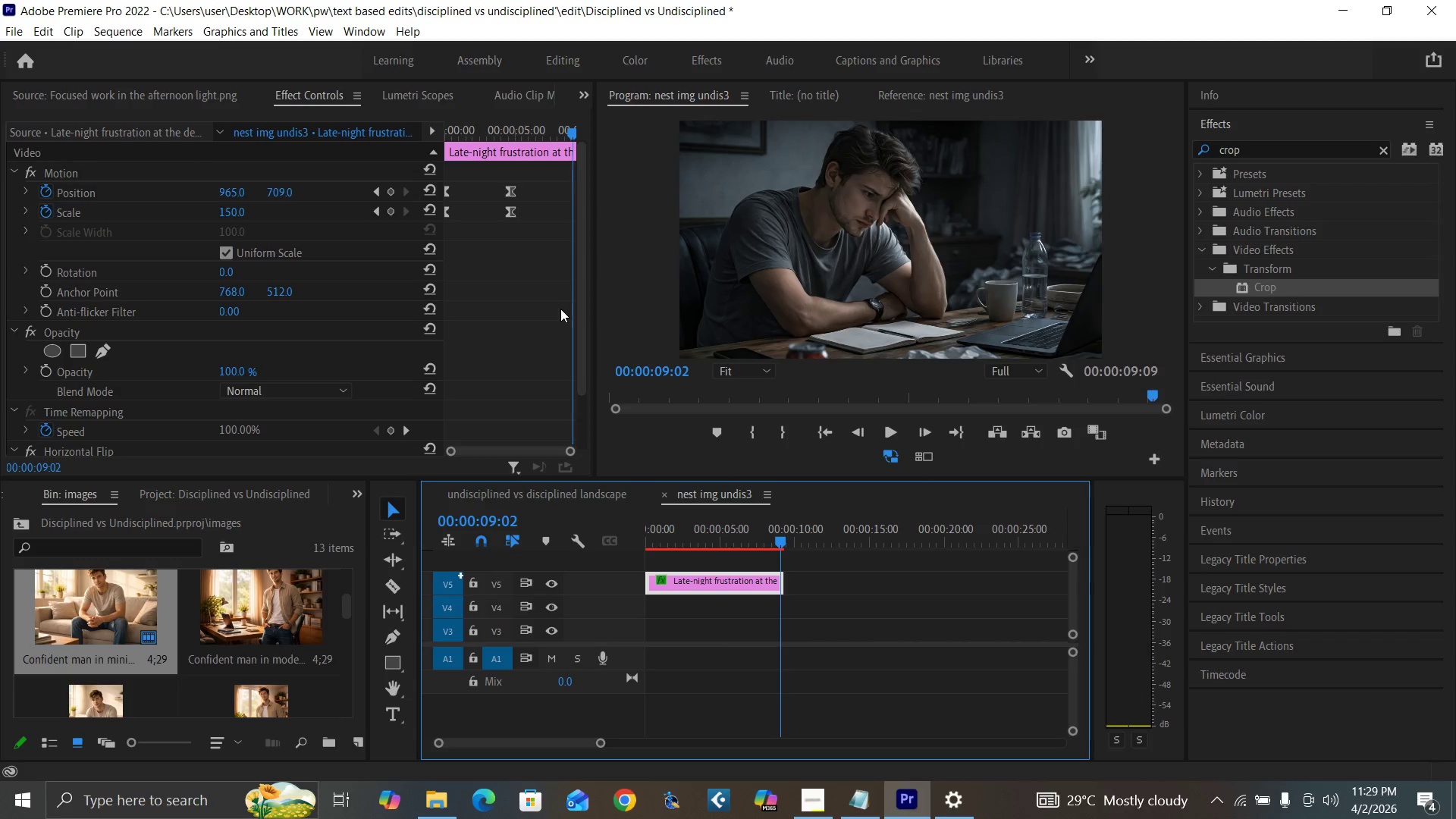 
key(ArrowLeft)
 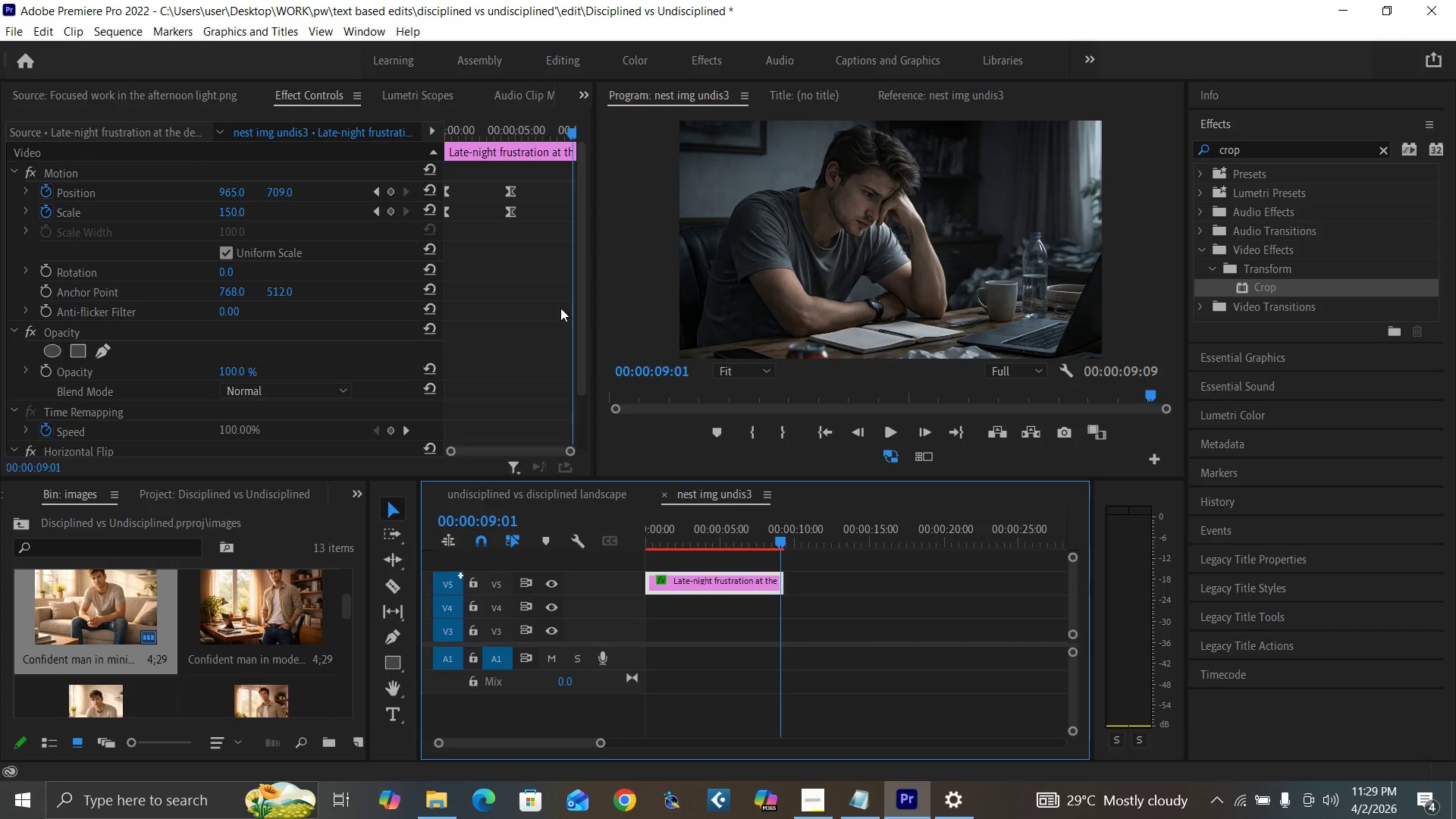 
key(ArrowLeft)
 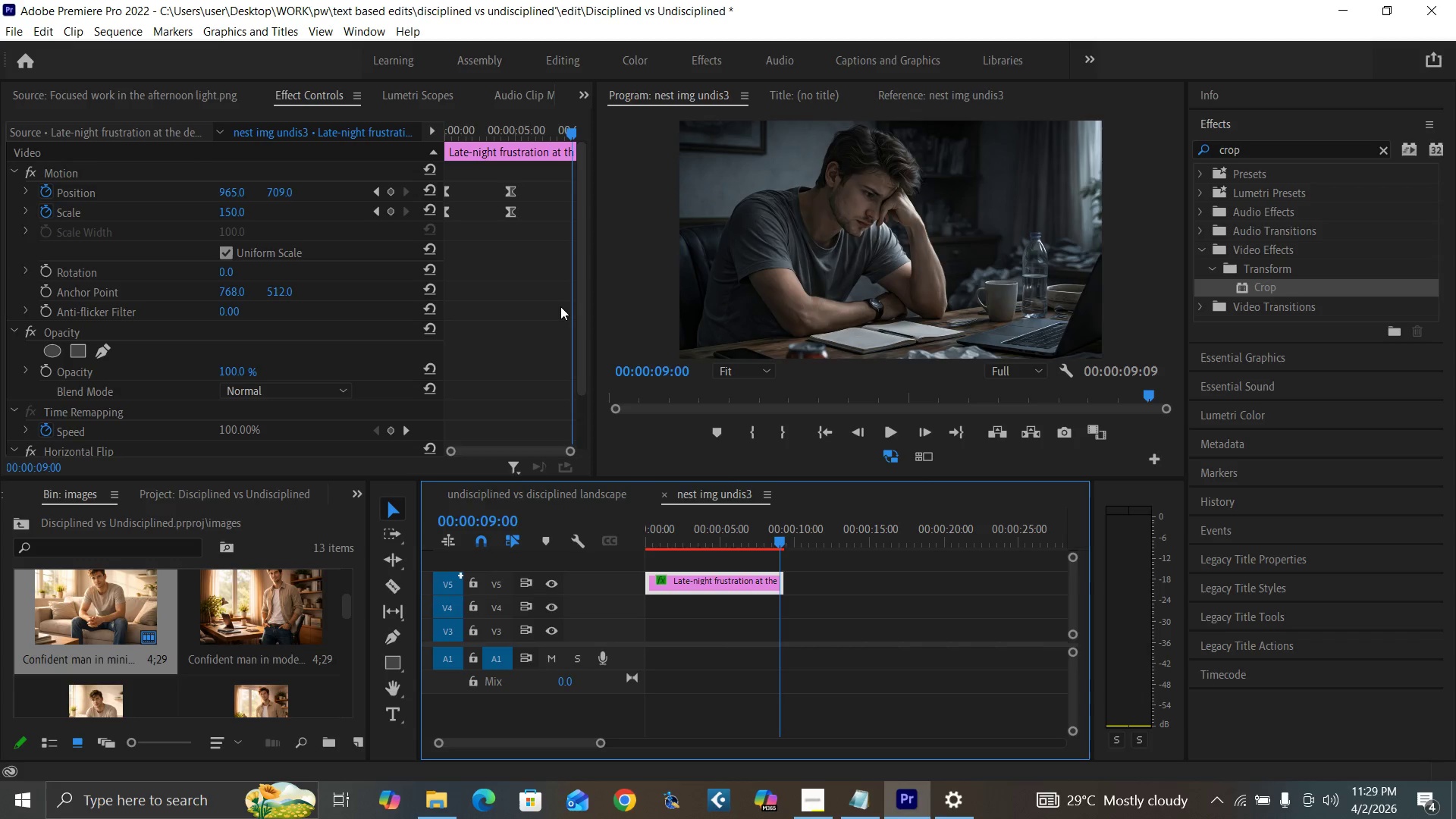 
key(ArrowLeft)
 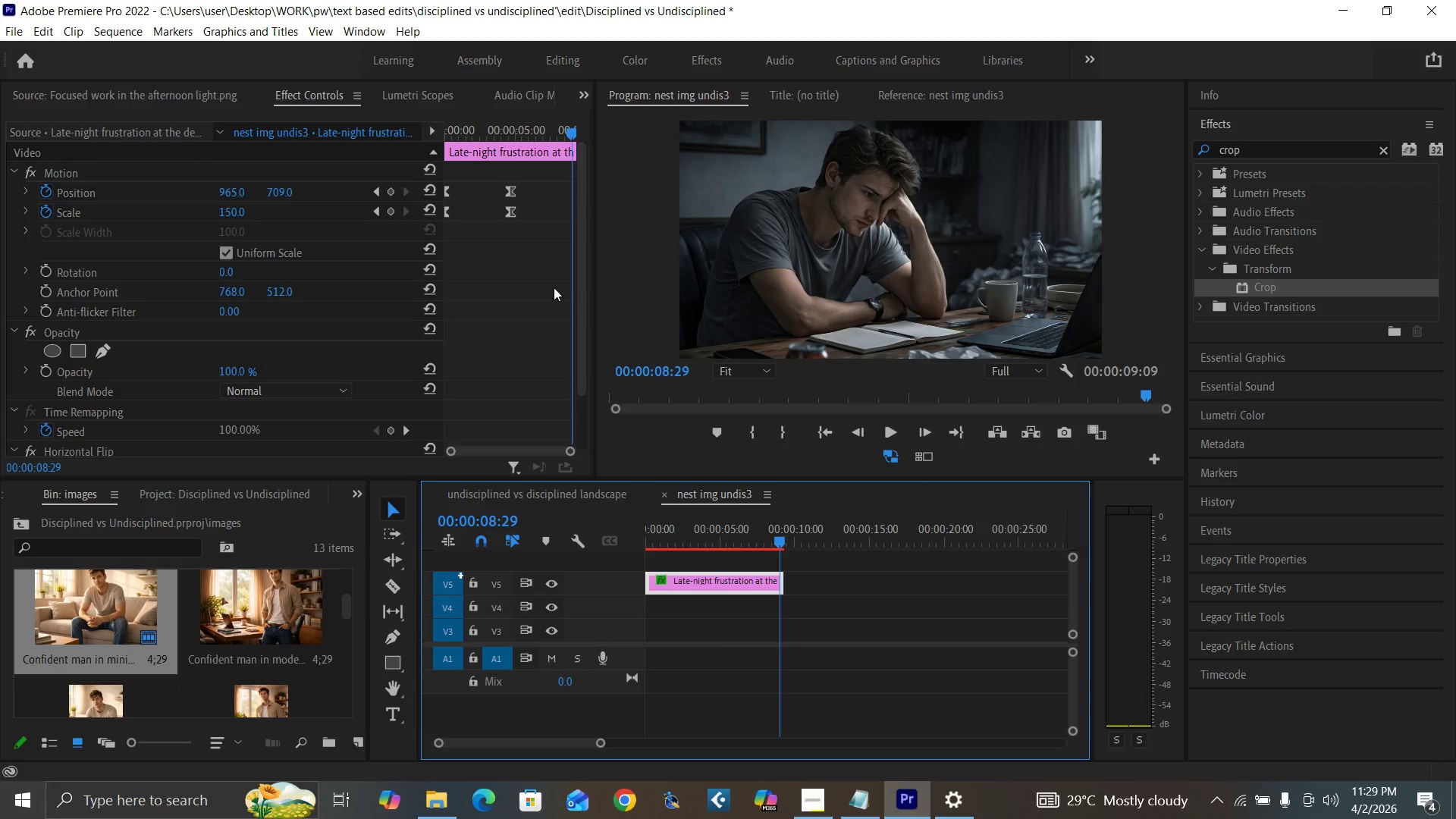 
key(ArrowLeft)
 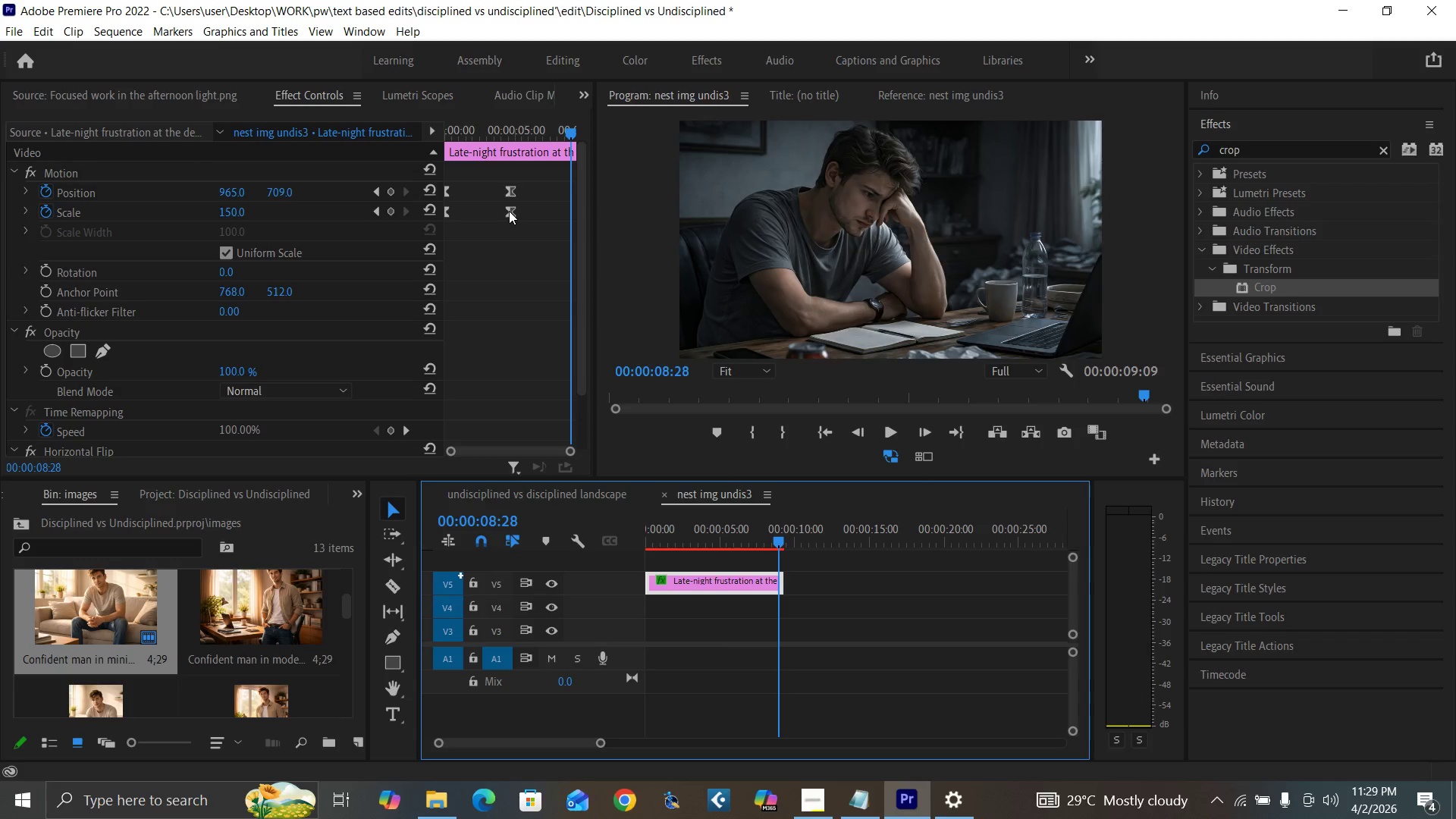 
left_click_drag(start_coordinate=[509, 211], to_coordinate=[570, 236])
 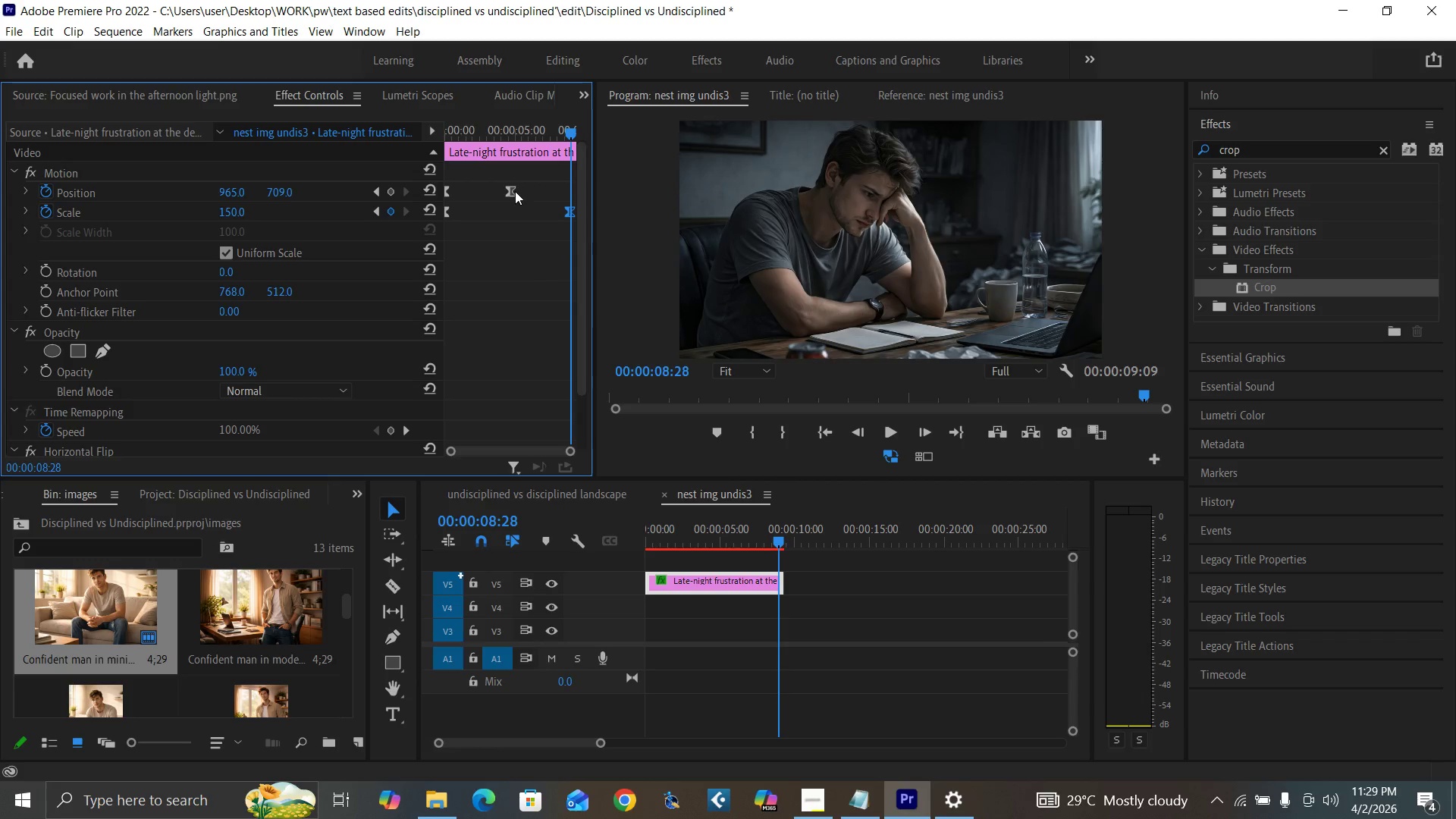 
left_click_drag(start_coordinate=[513, 190], to_coordinate=[572, 215])
 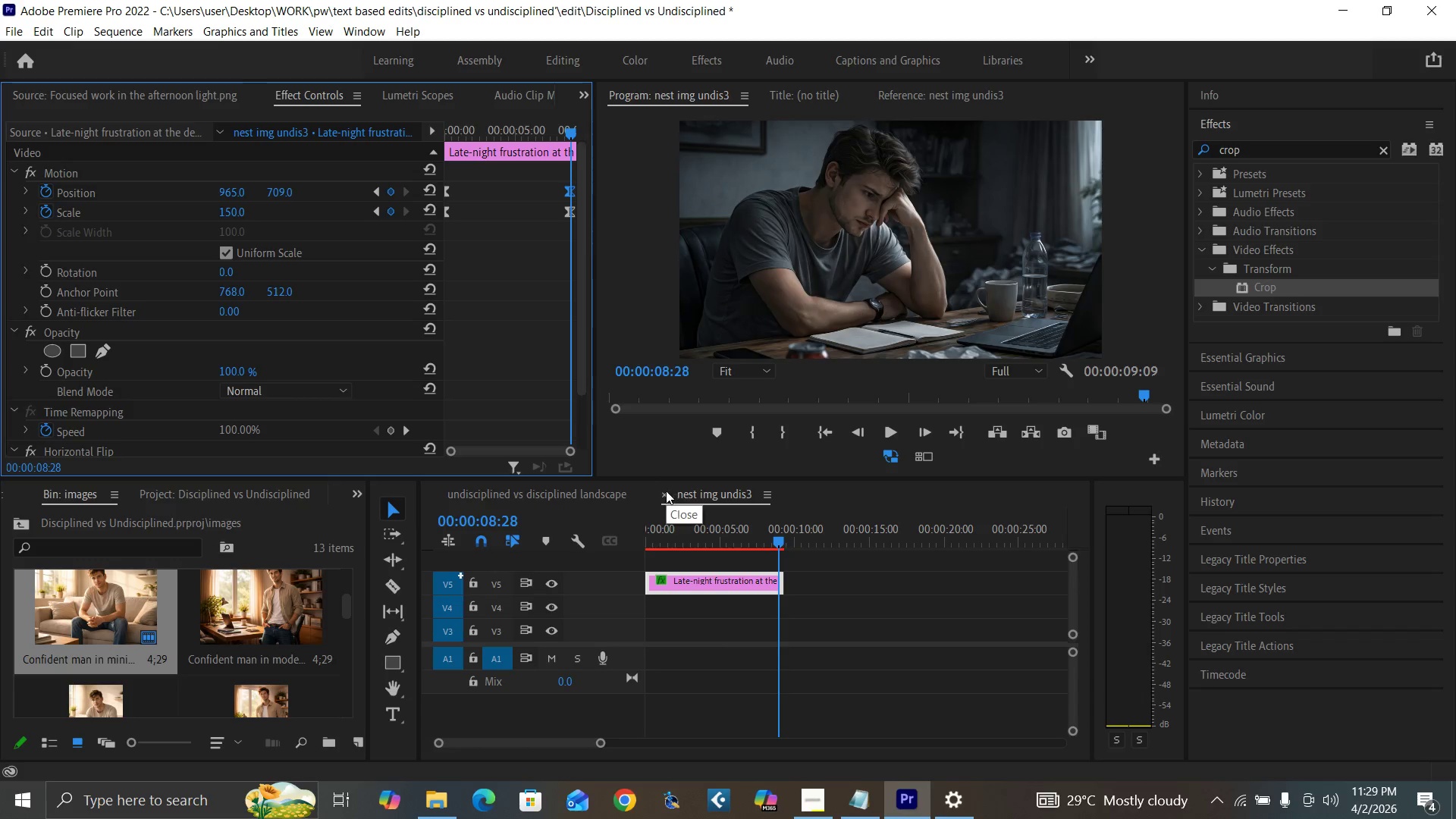 
wait(5.77)
 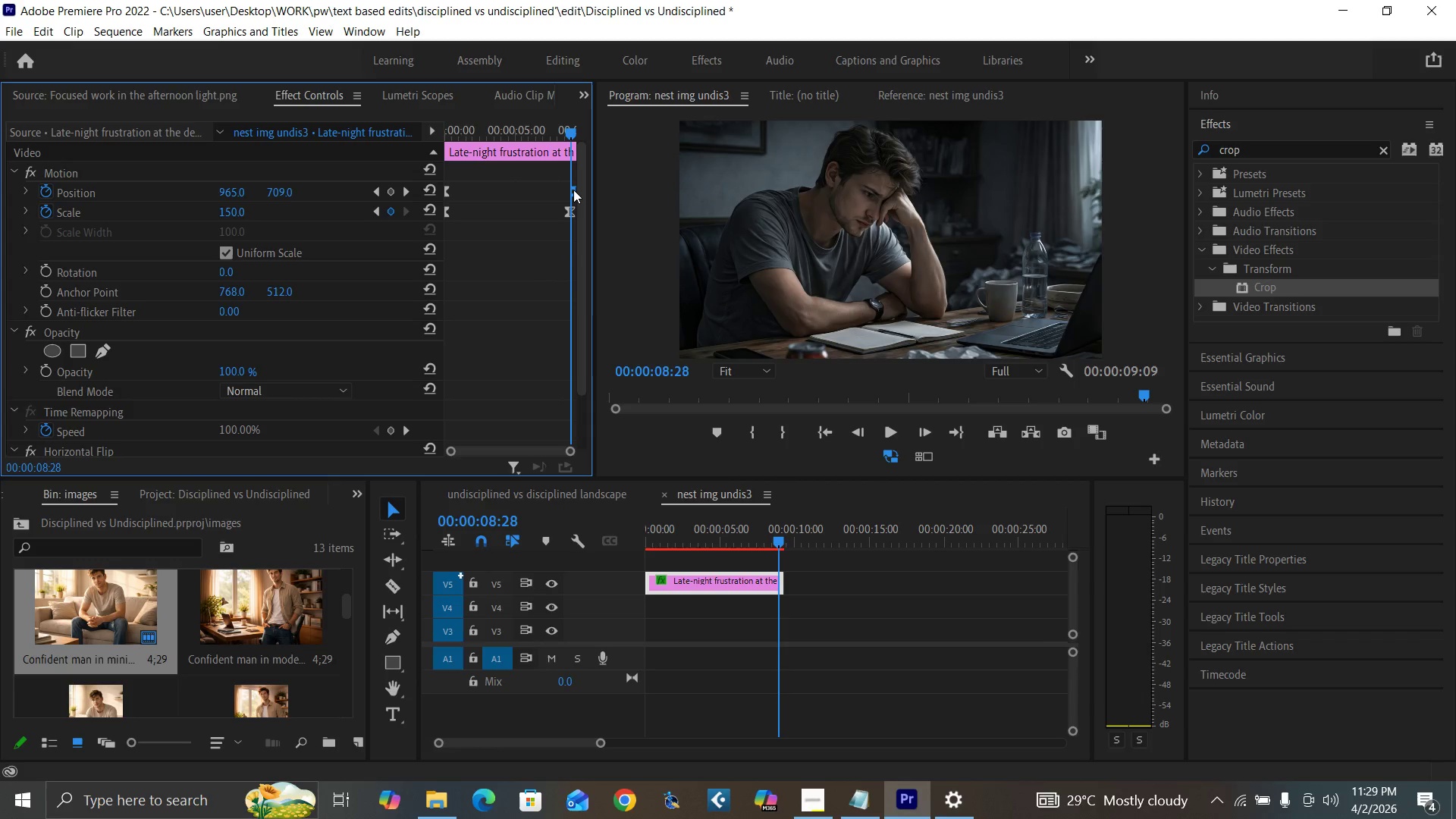 
left_click([664, 493])
 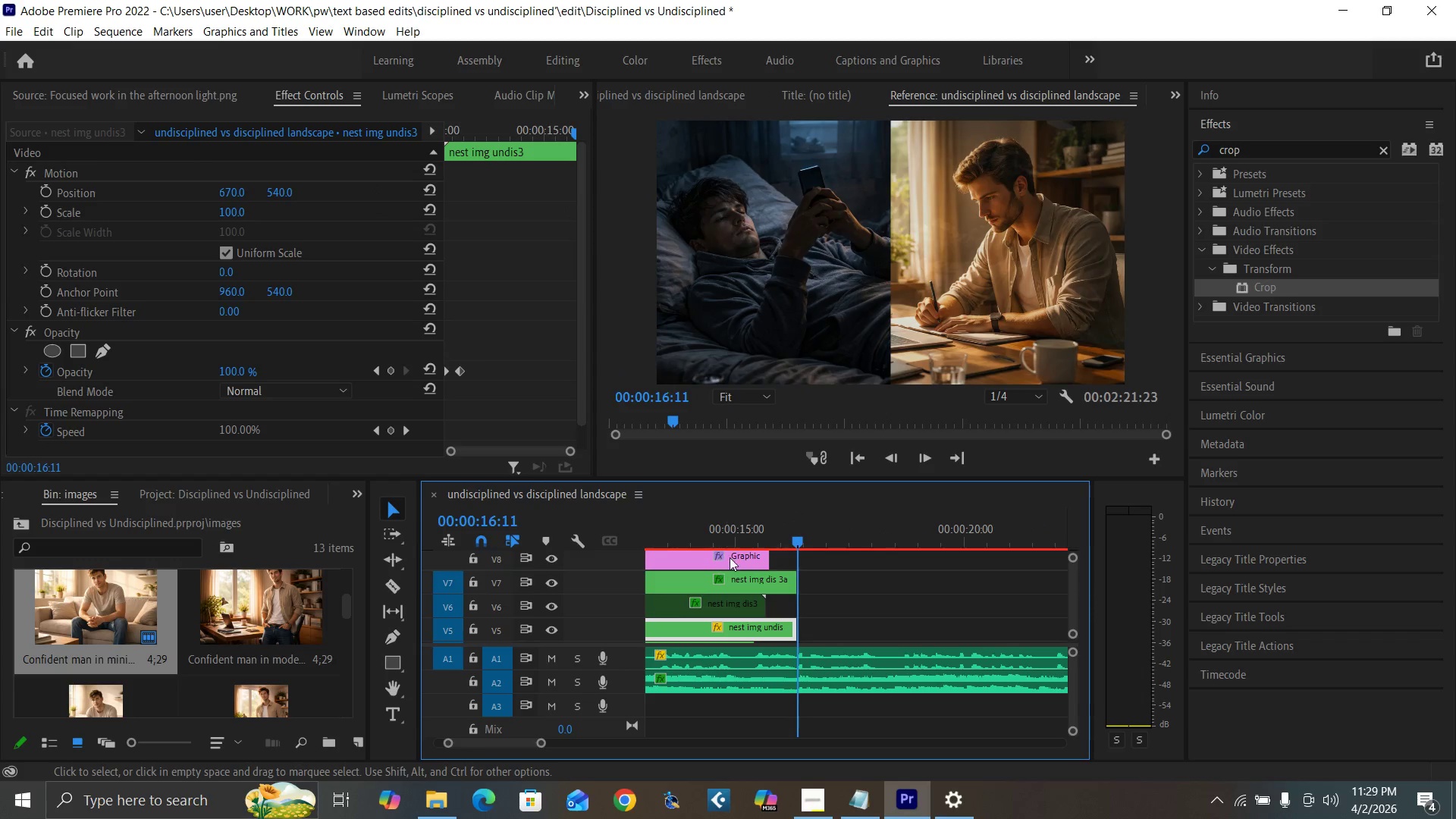 
key(Control+S)
 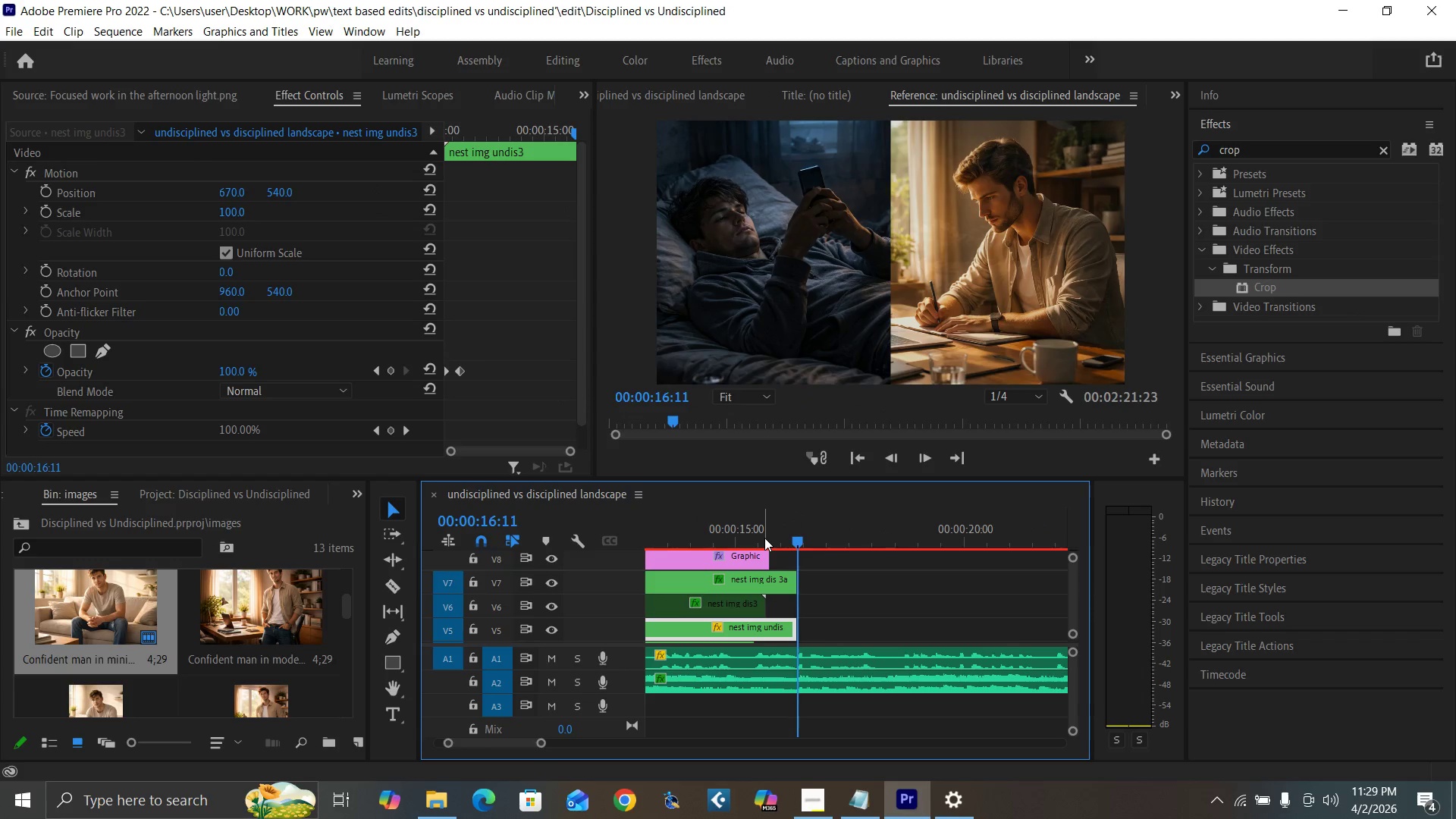 
left_click([764, 538])
 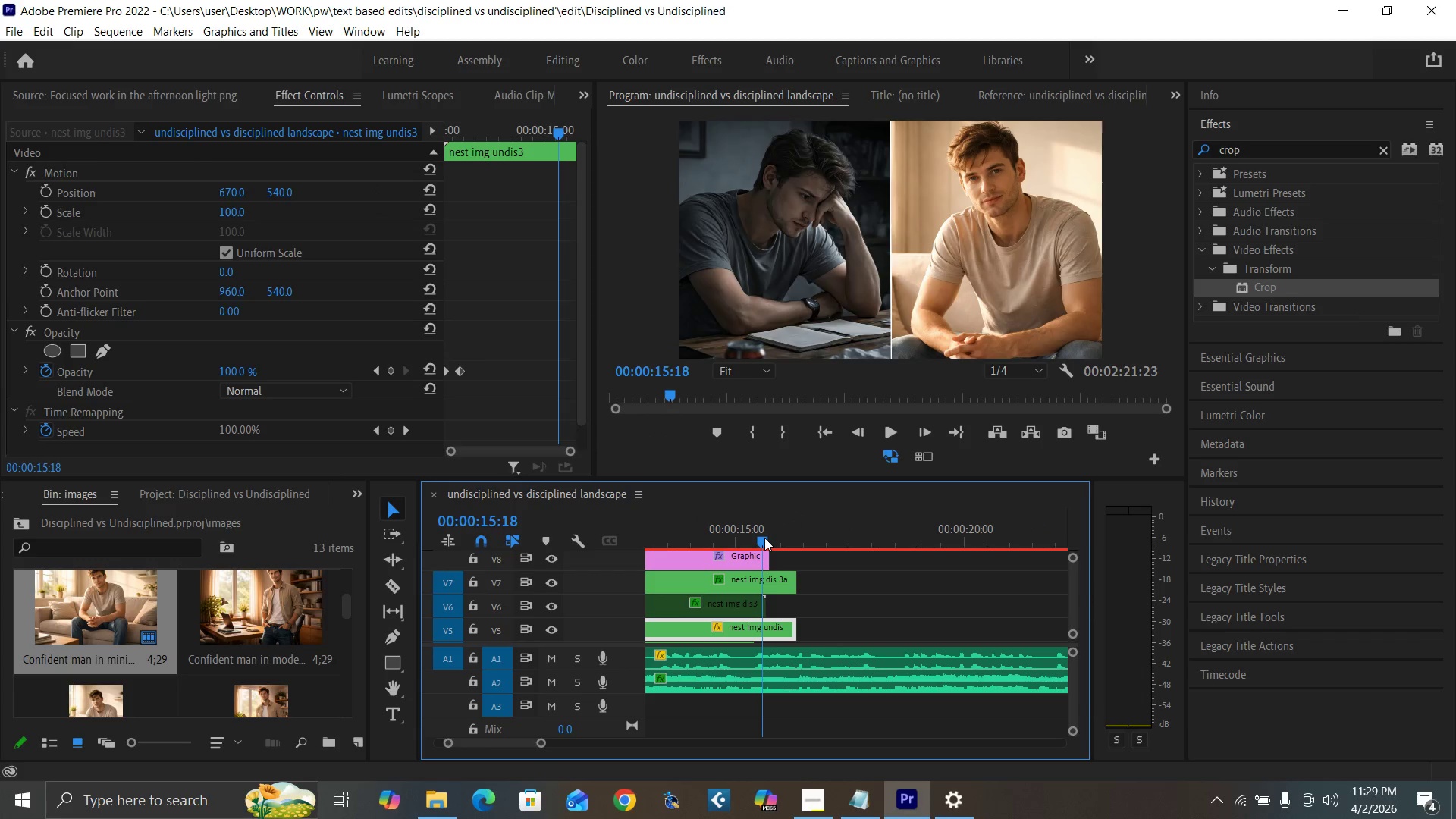 
key(Space)
 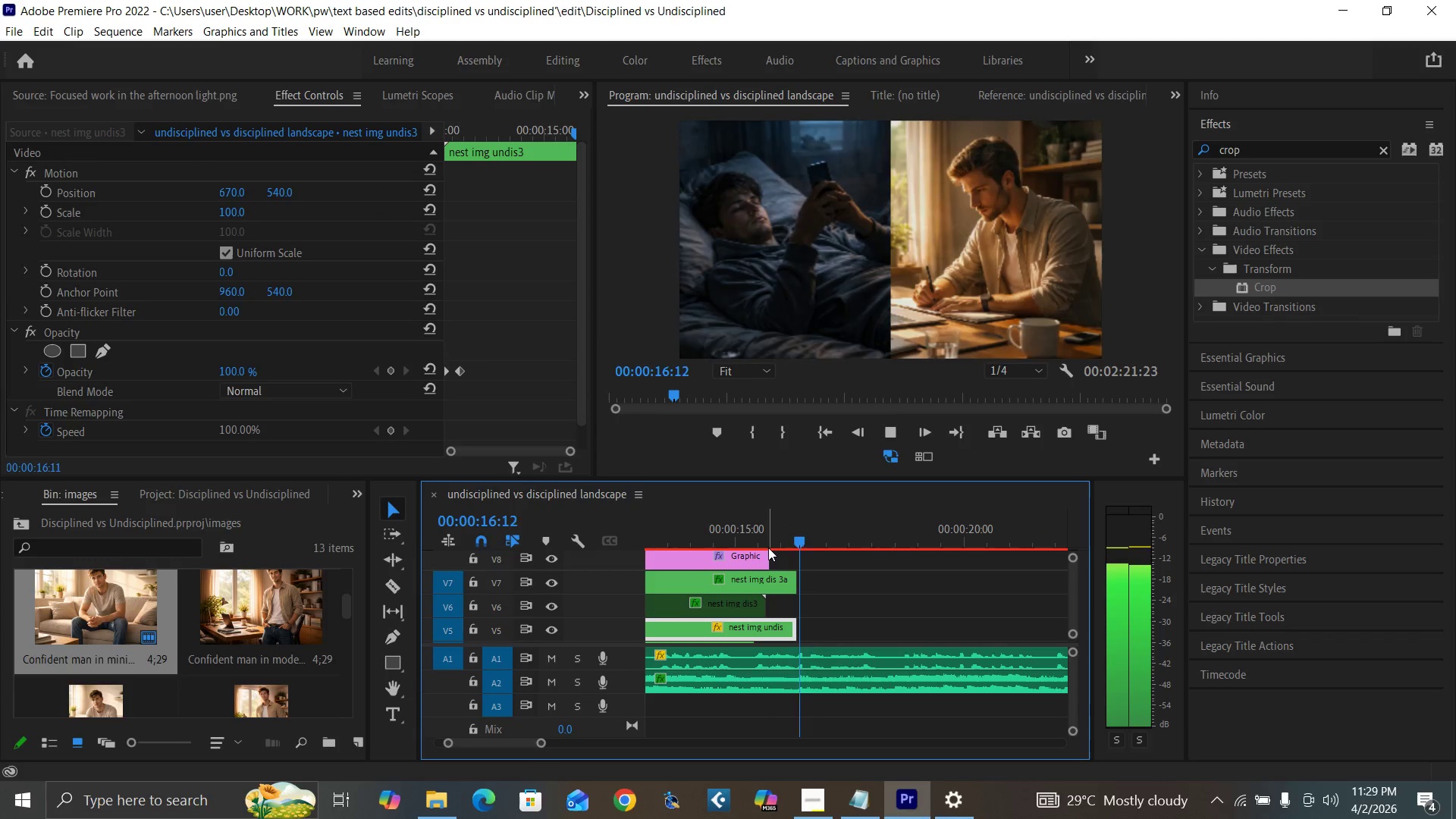 
key(Space)
 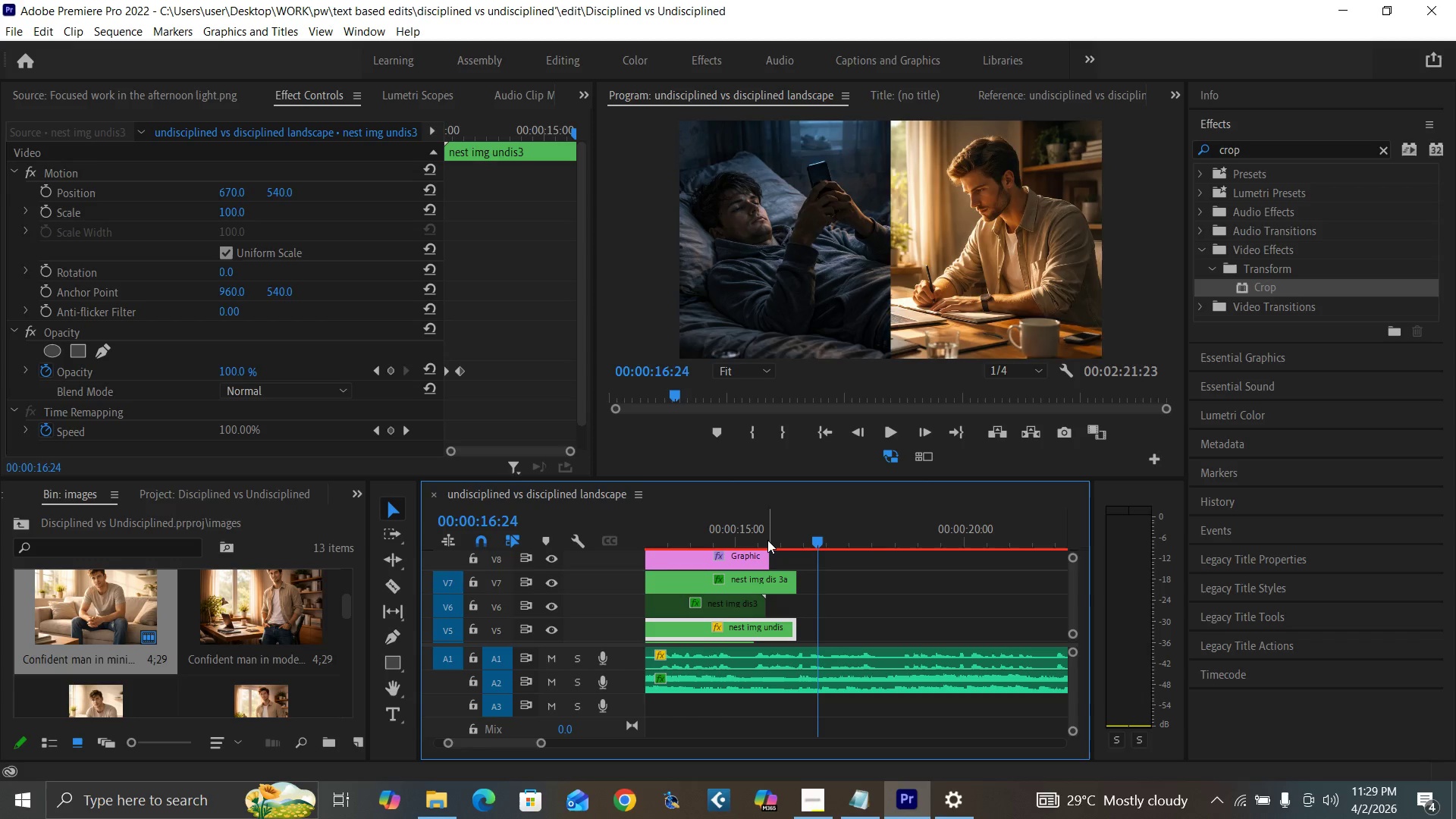 
left_click_drag(start_coordinate=[766, 539], to_coordinate=[770, 541])
 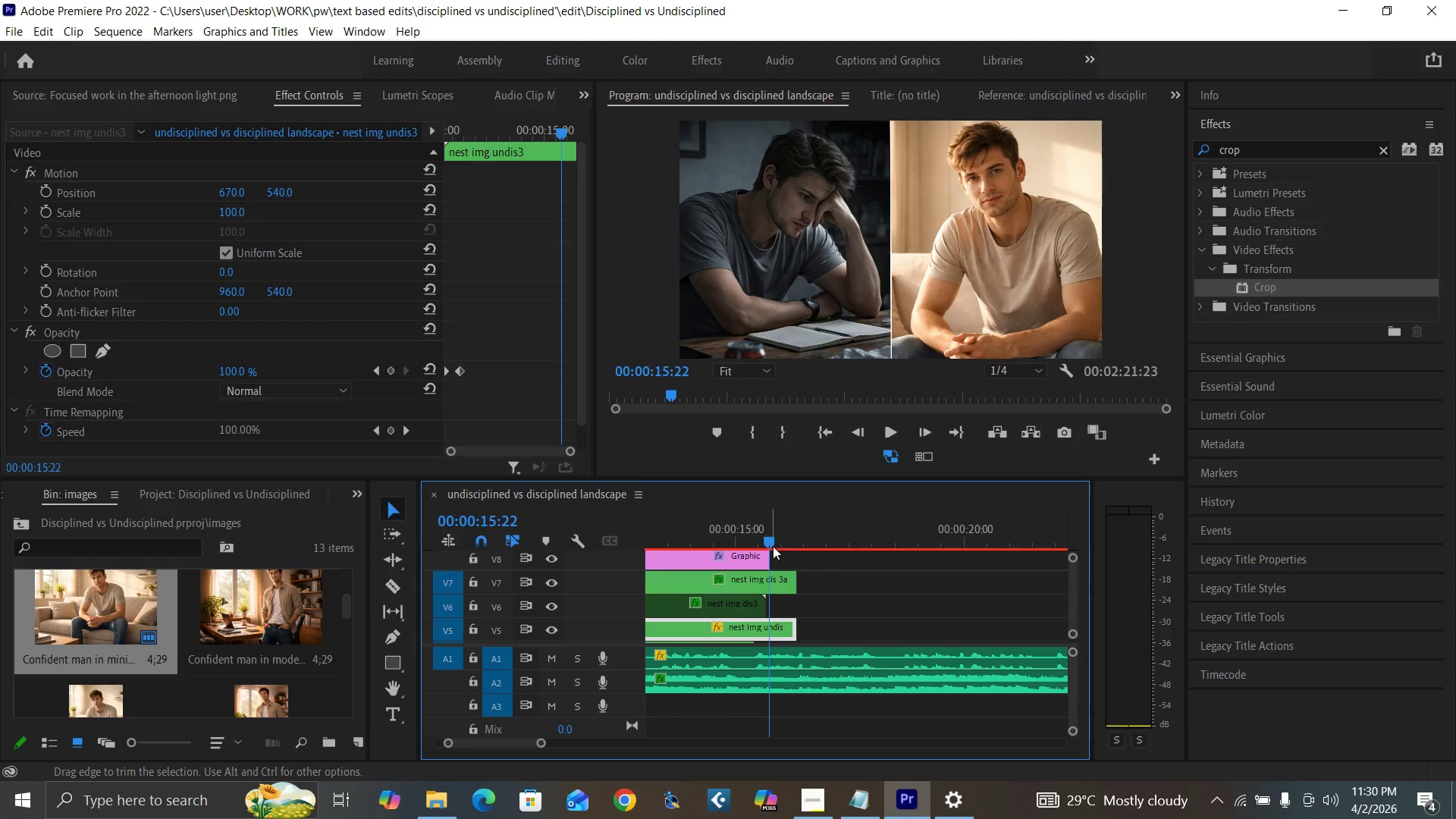 
left_click_drag(start_coordinate=[791, 544], to_coordinate=[795, 546])
 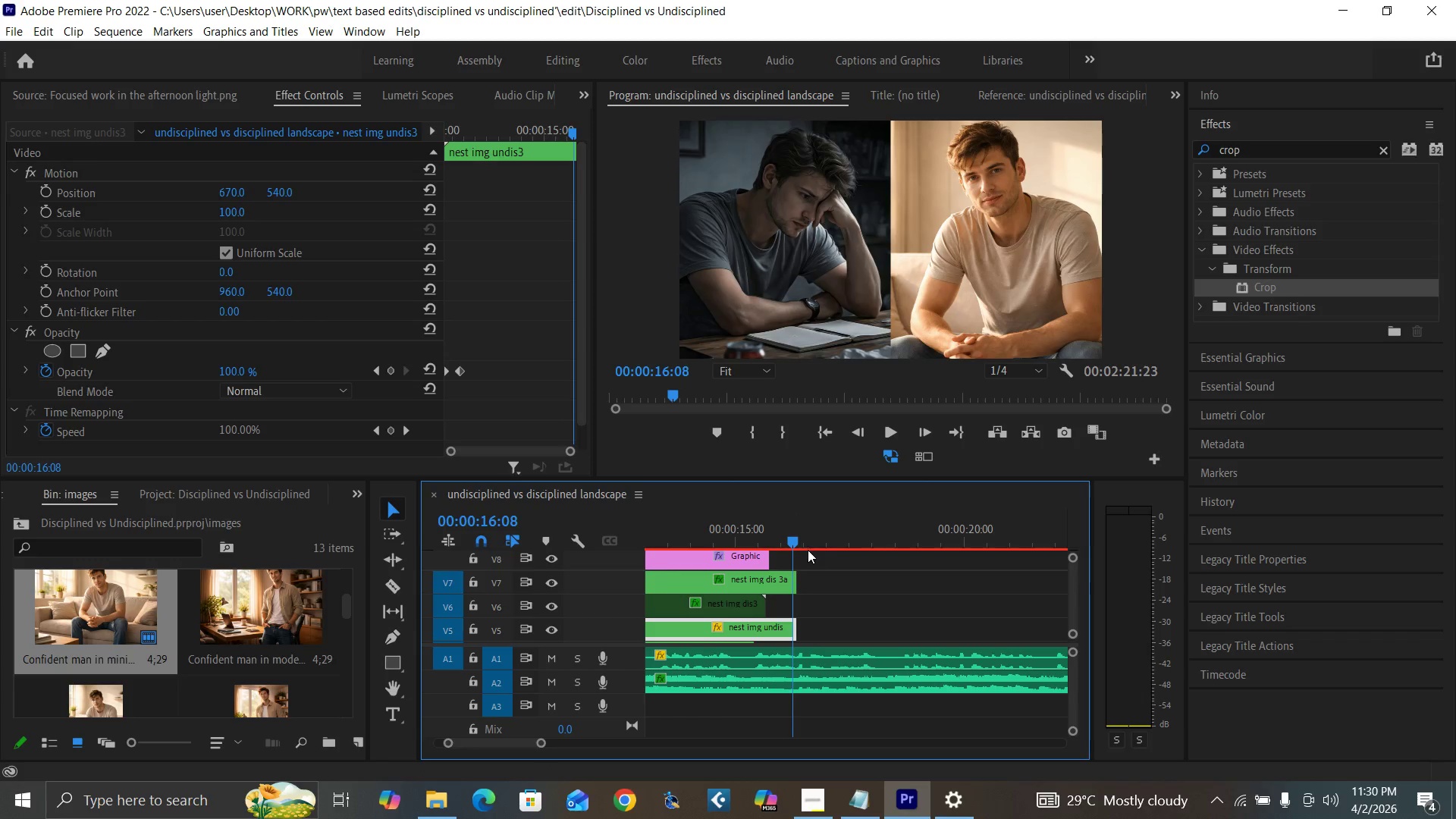 
key(Equal)
 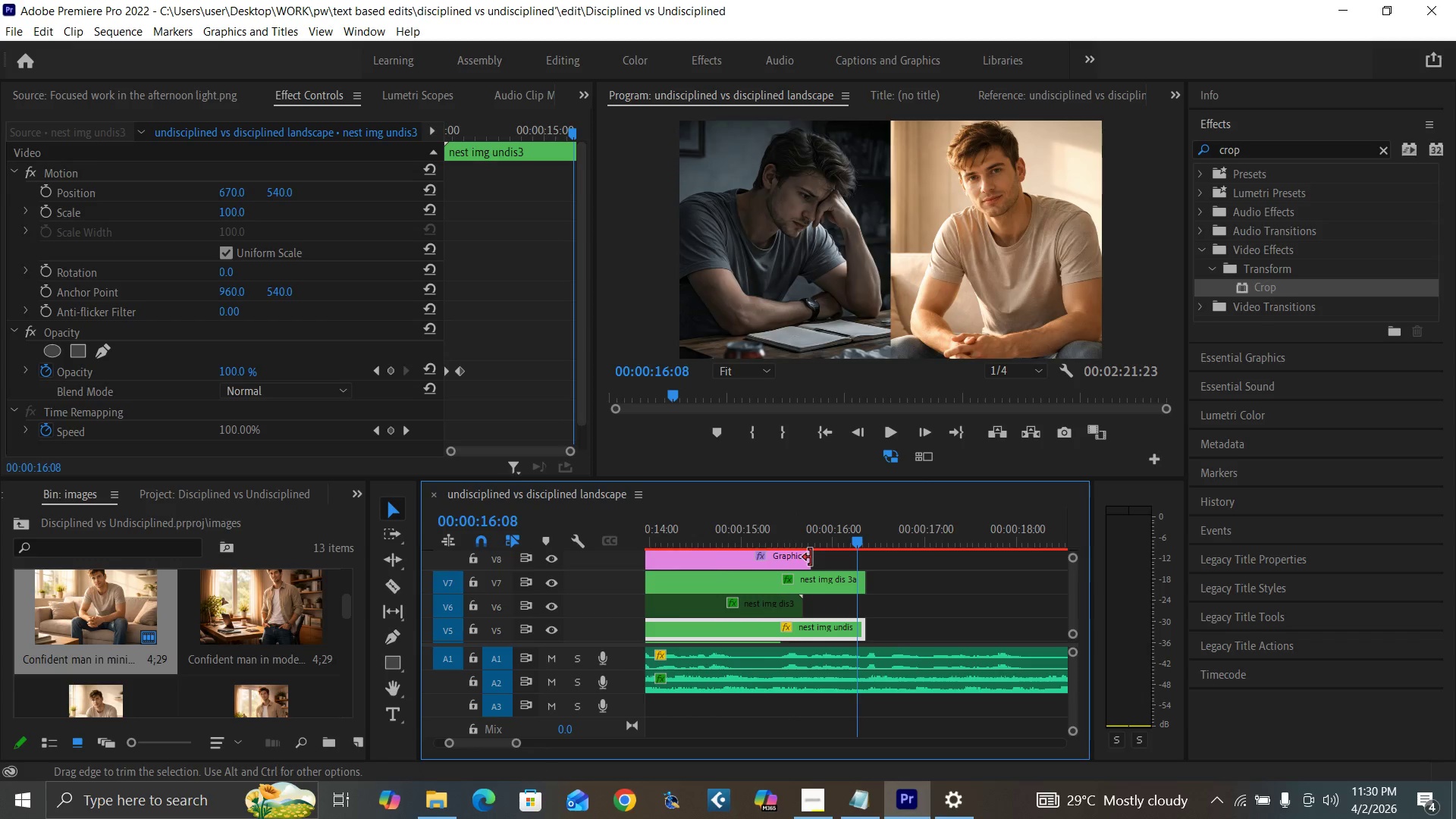 
key(Equal)
 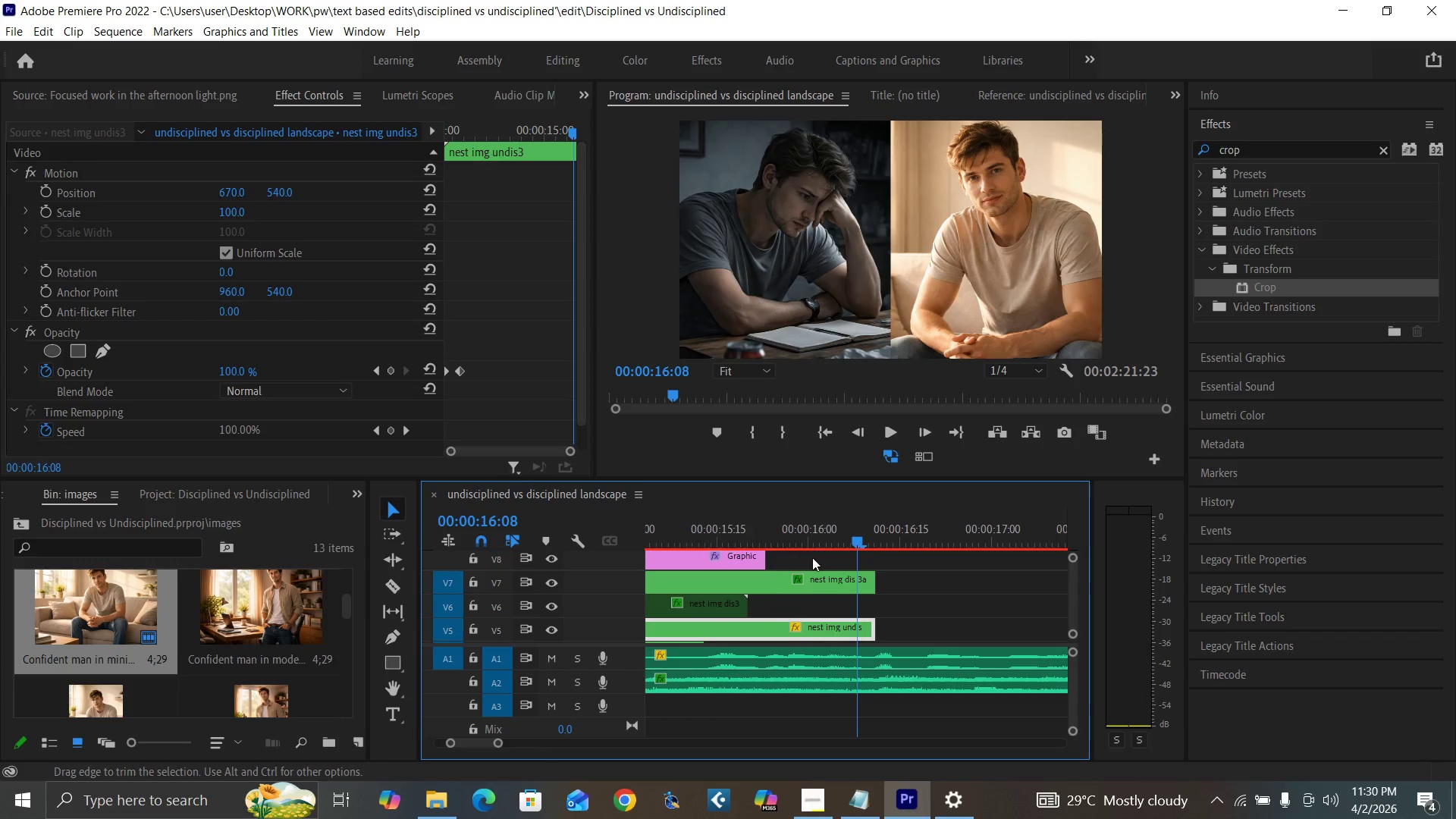 
key(Equal)
 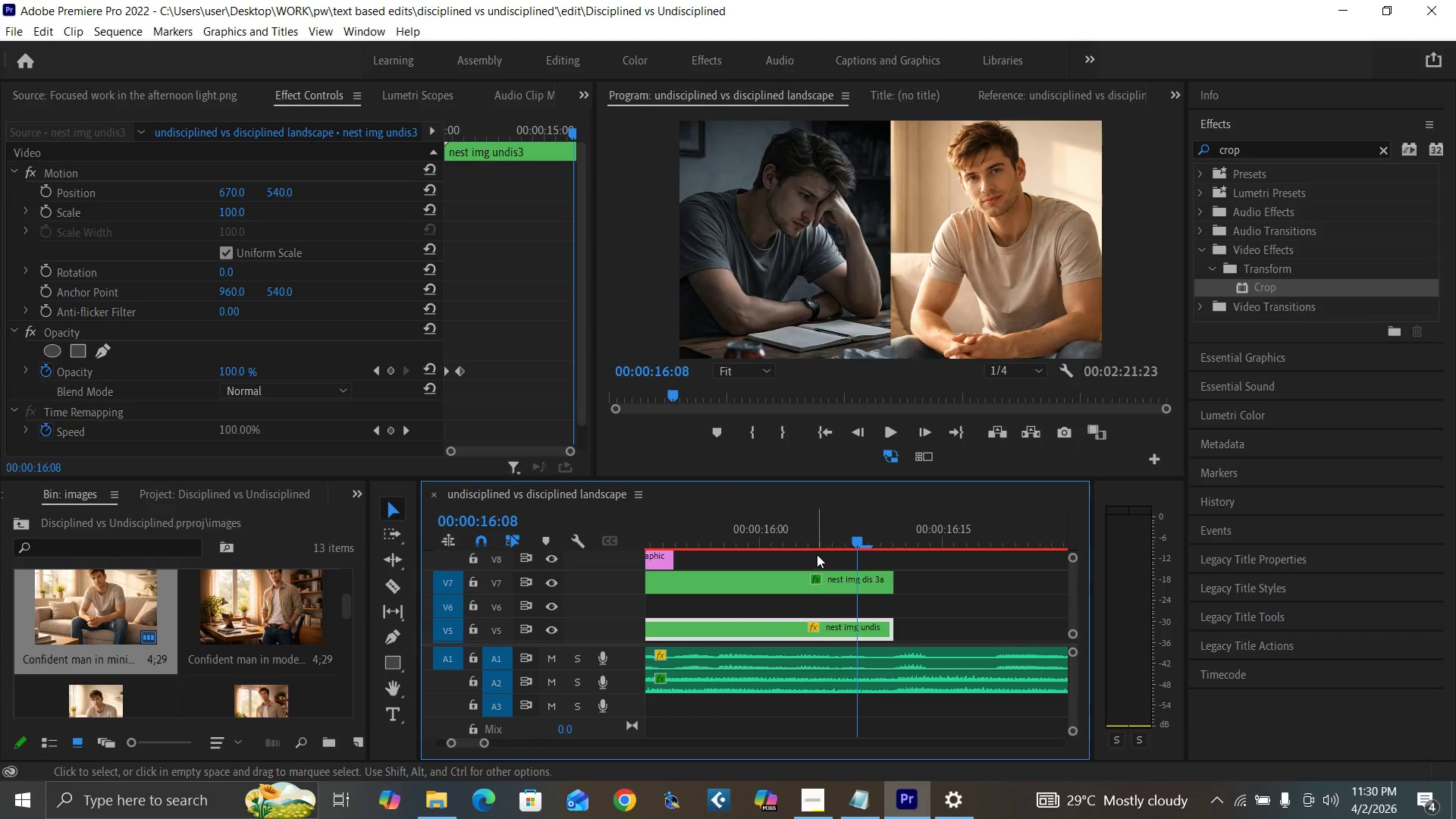 
key(ArrowRight)
 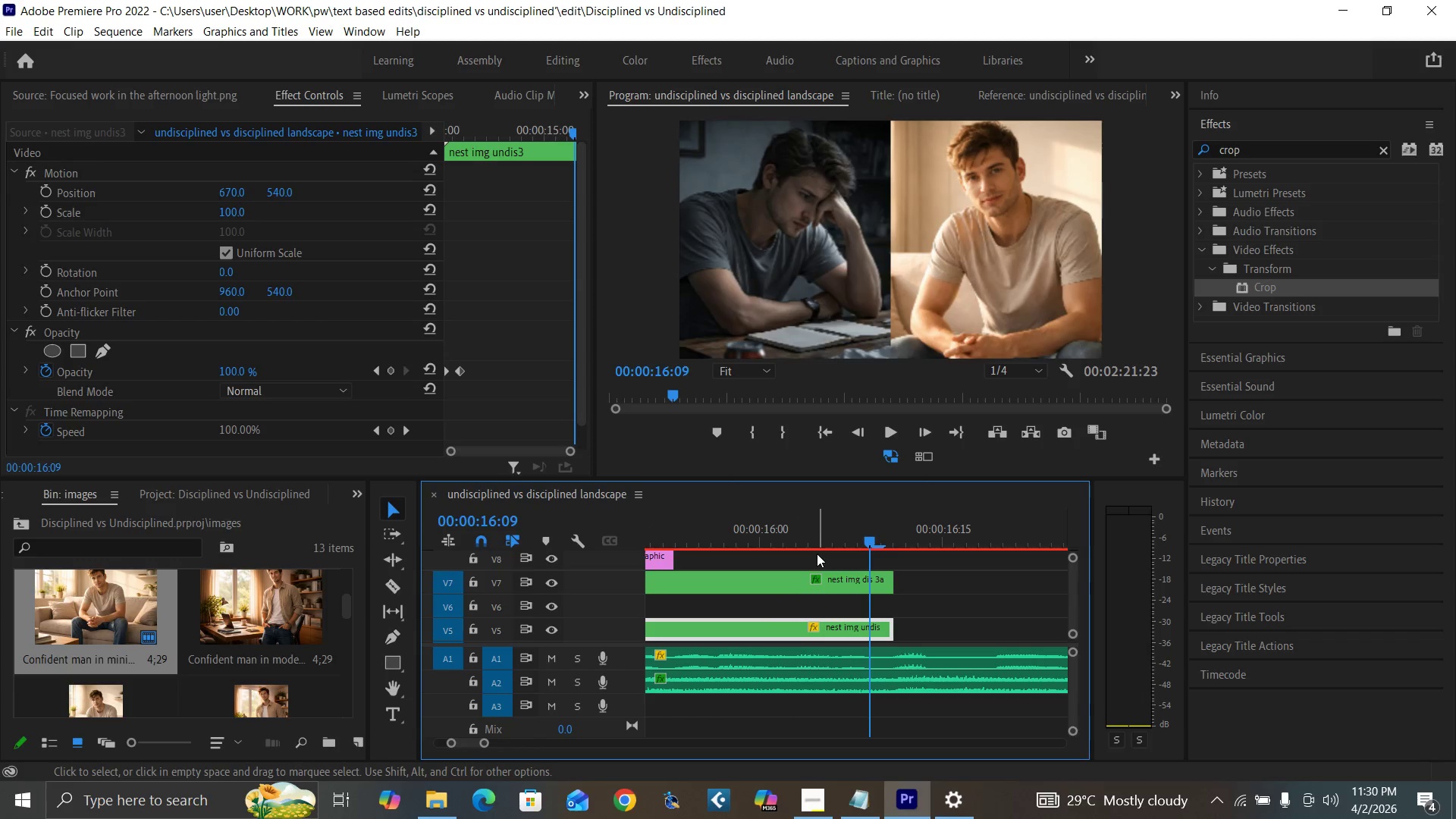 
key(ArrowRight)
 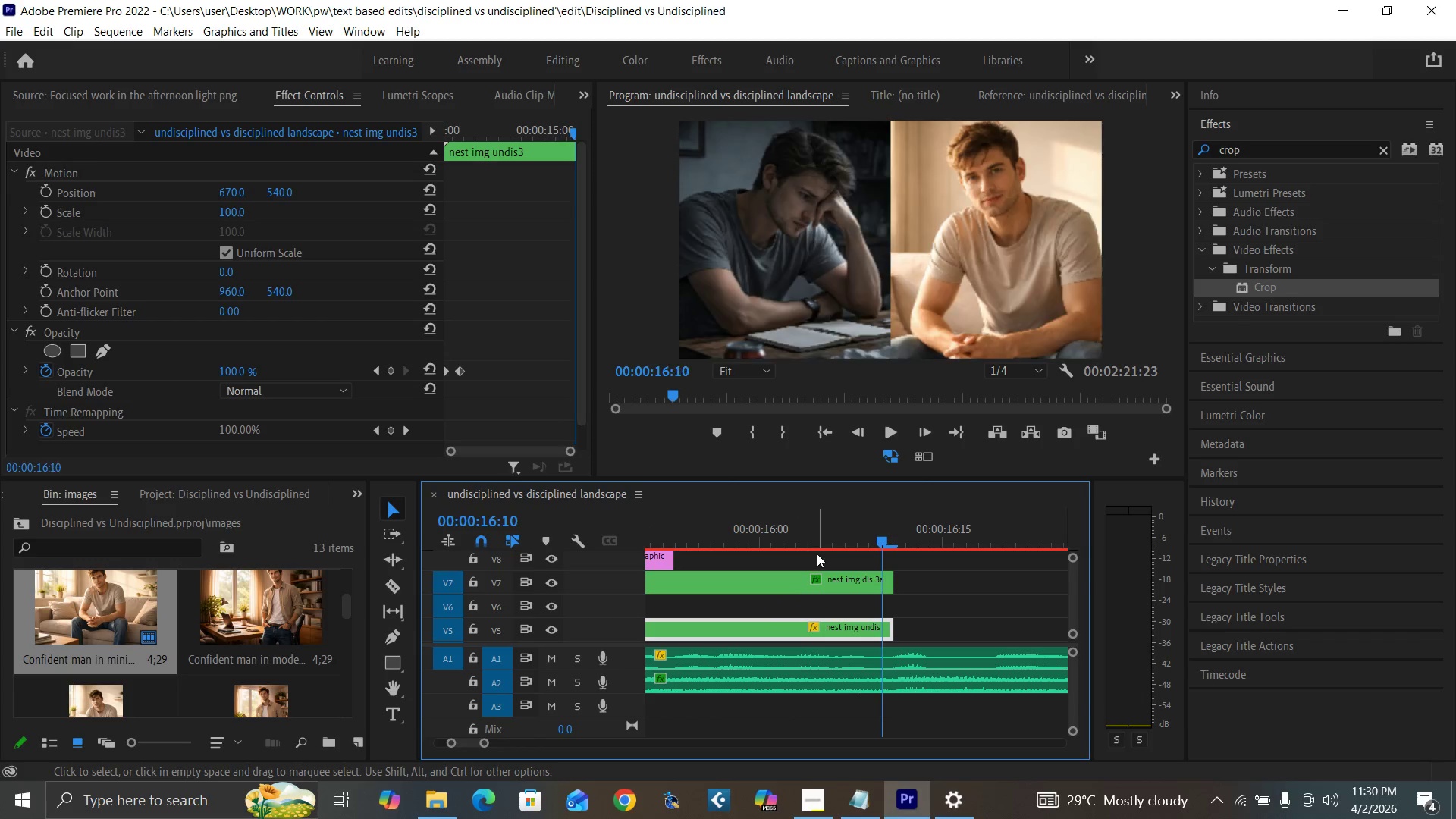 
key(ArrowRight)
 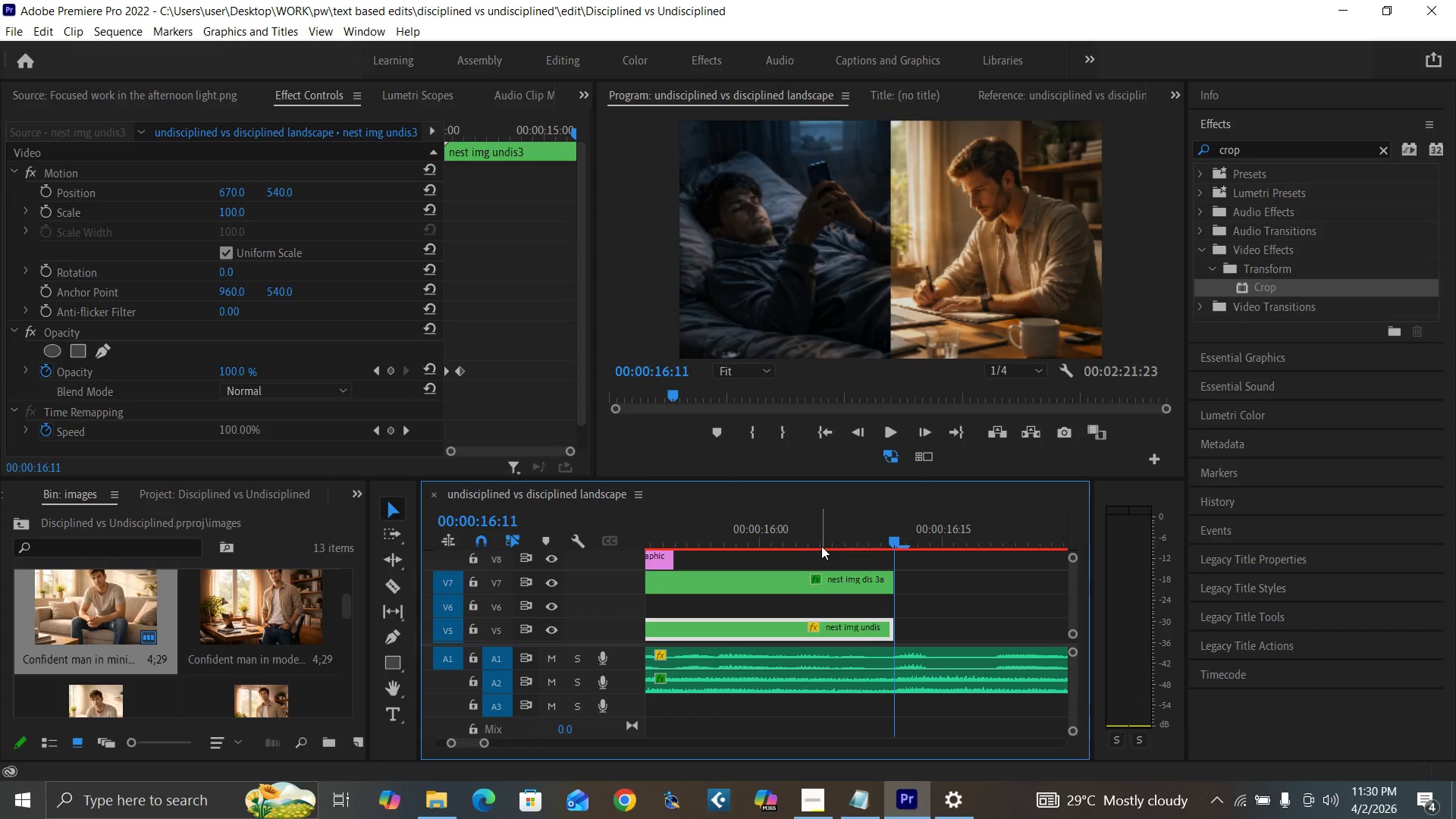 
key(ArrowLeft)
 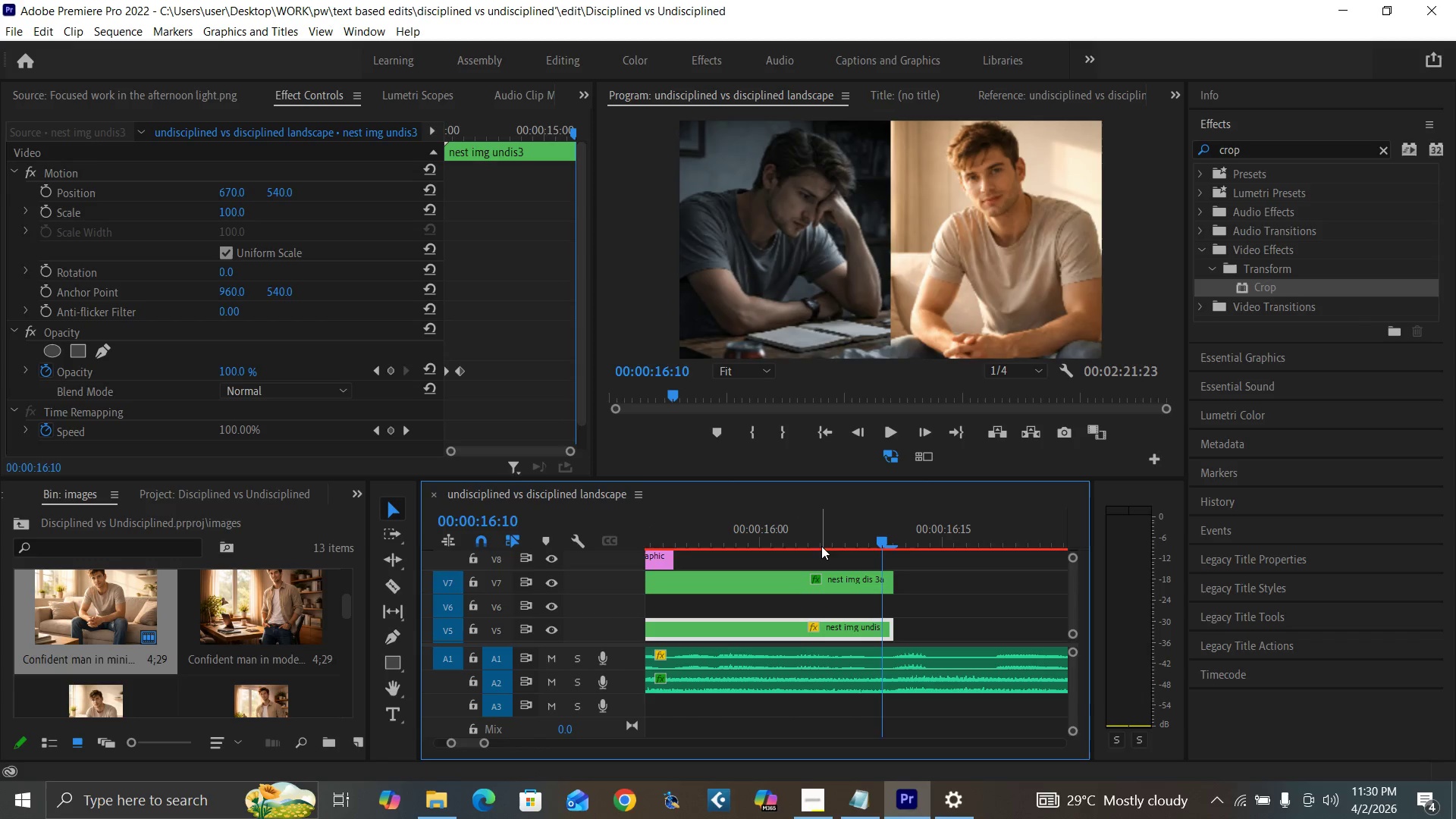 
key(ArrowLeft)
 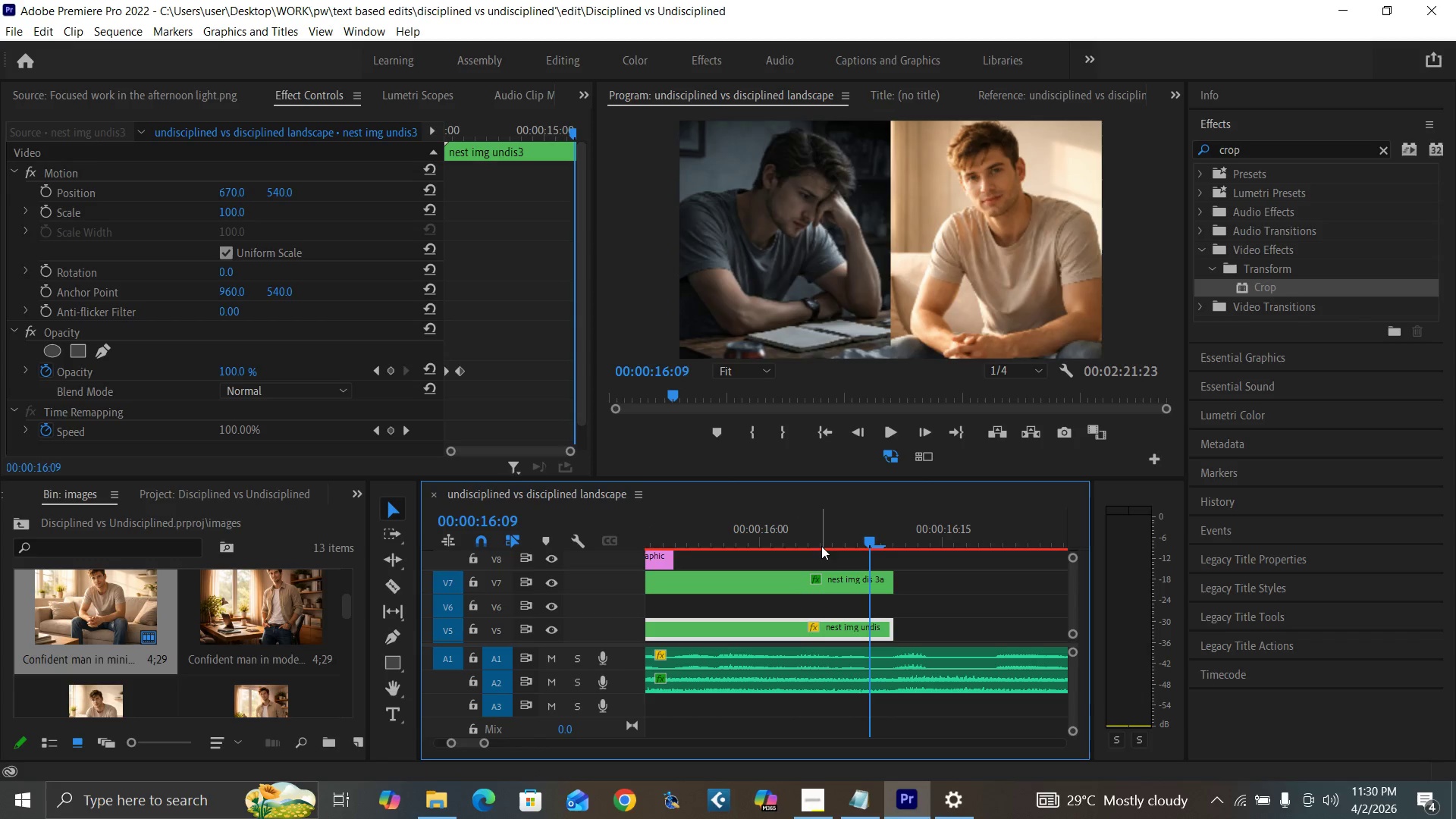 
key(ArrowLeft)
 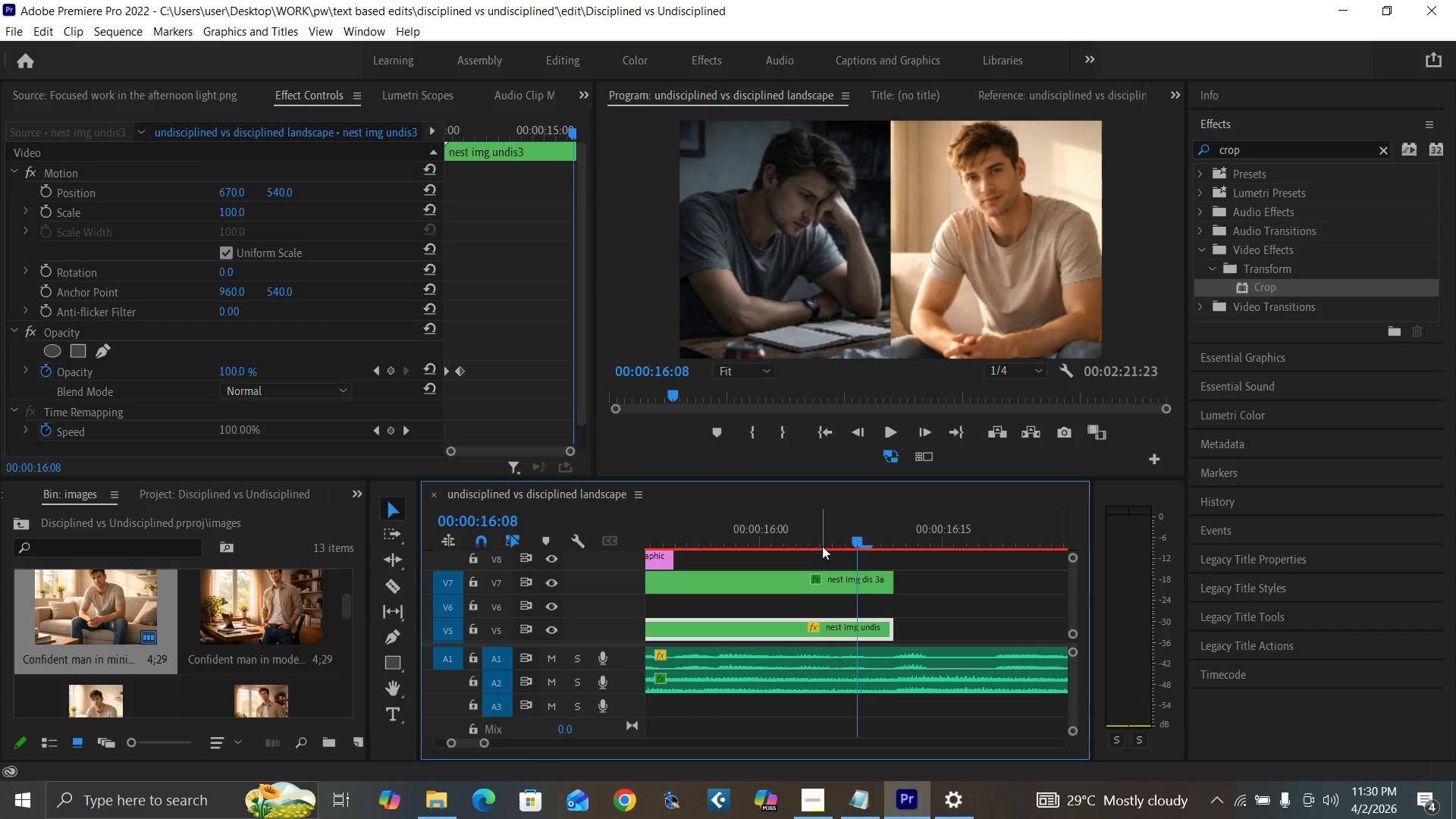 
key(ArrowLeft)
 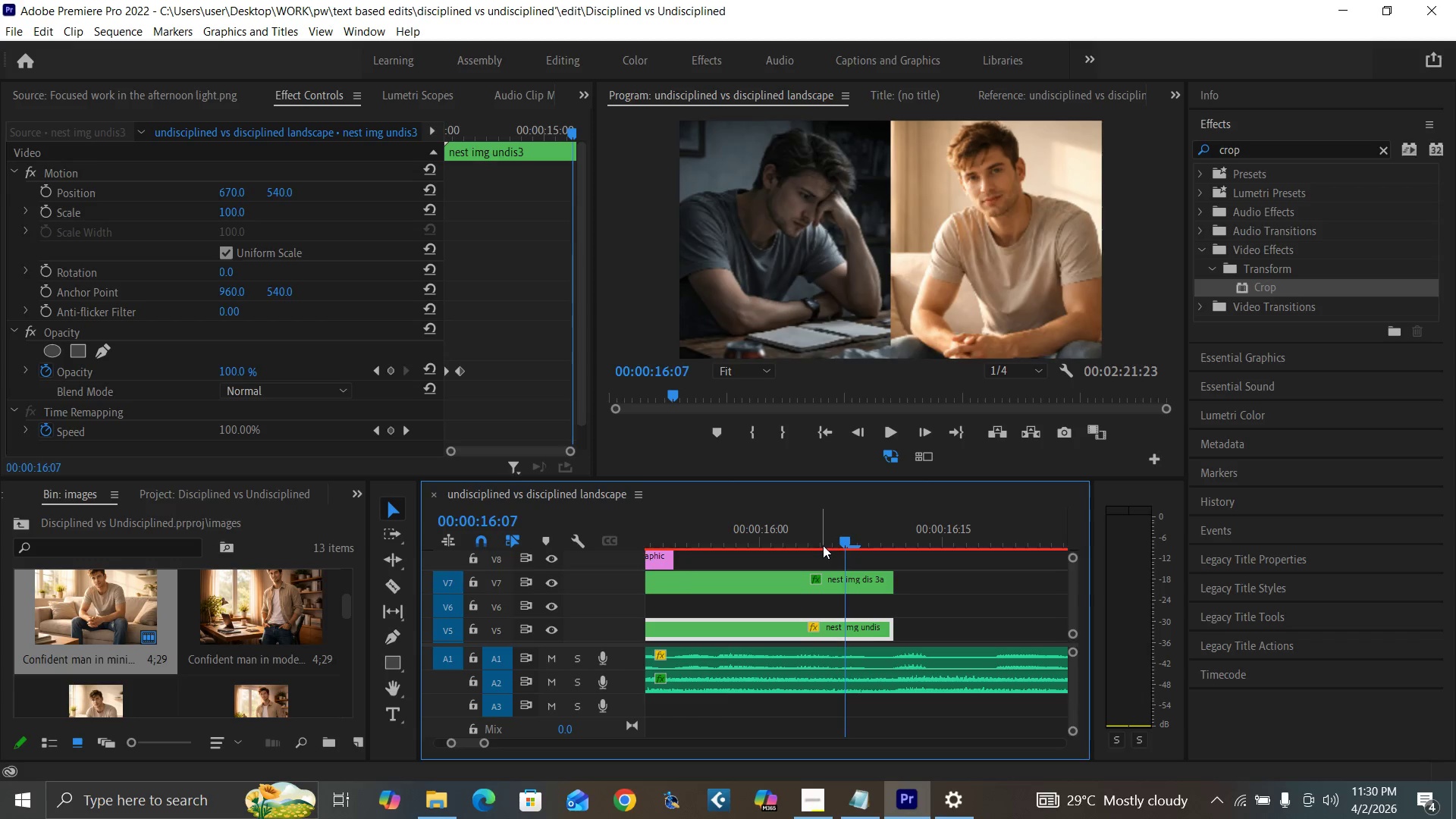 
key(ArrowLeft)
 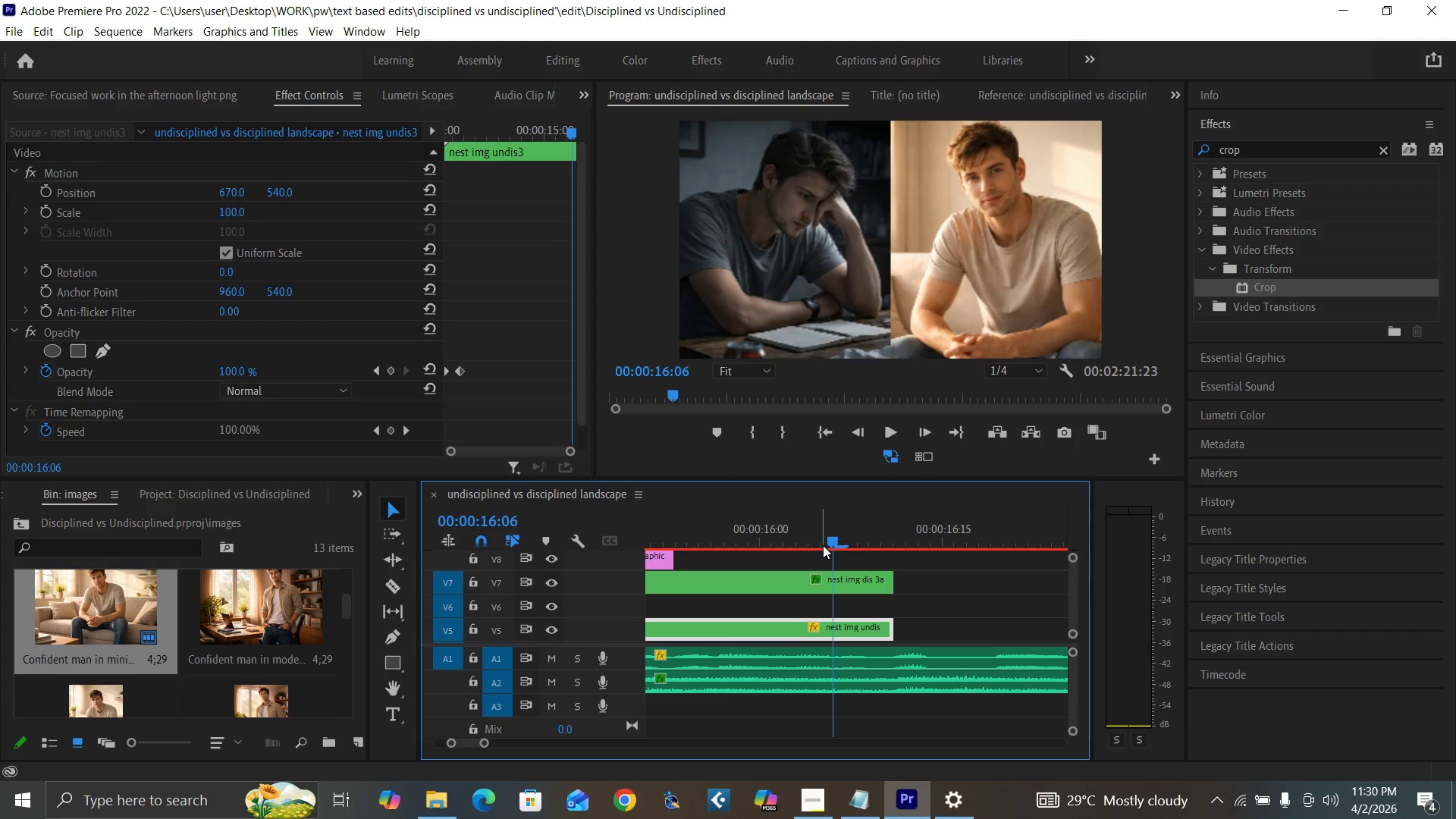 
key(ArrowLeft)
 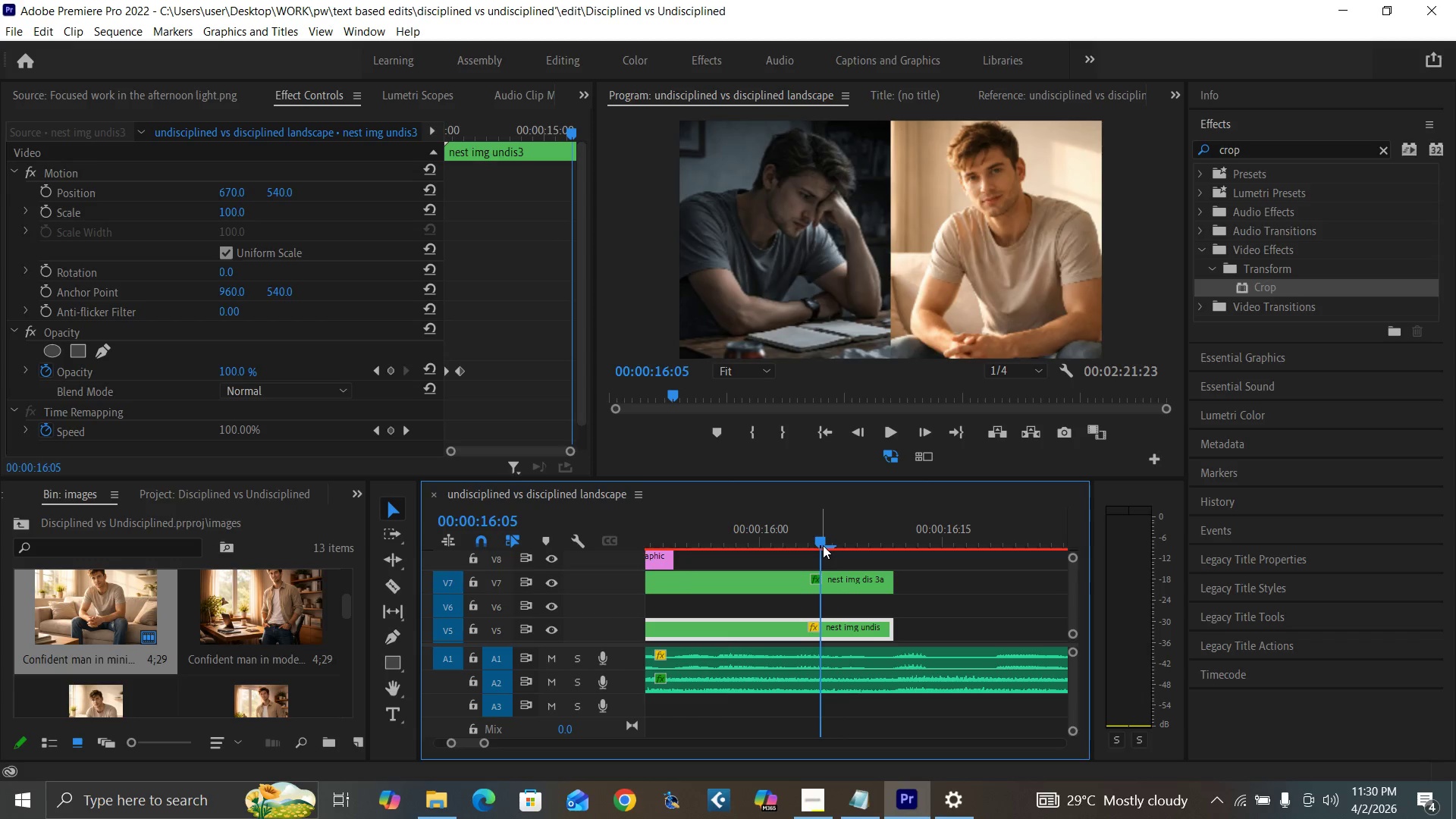 
key(ArrowLeft)
 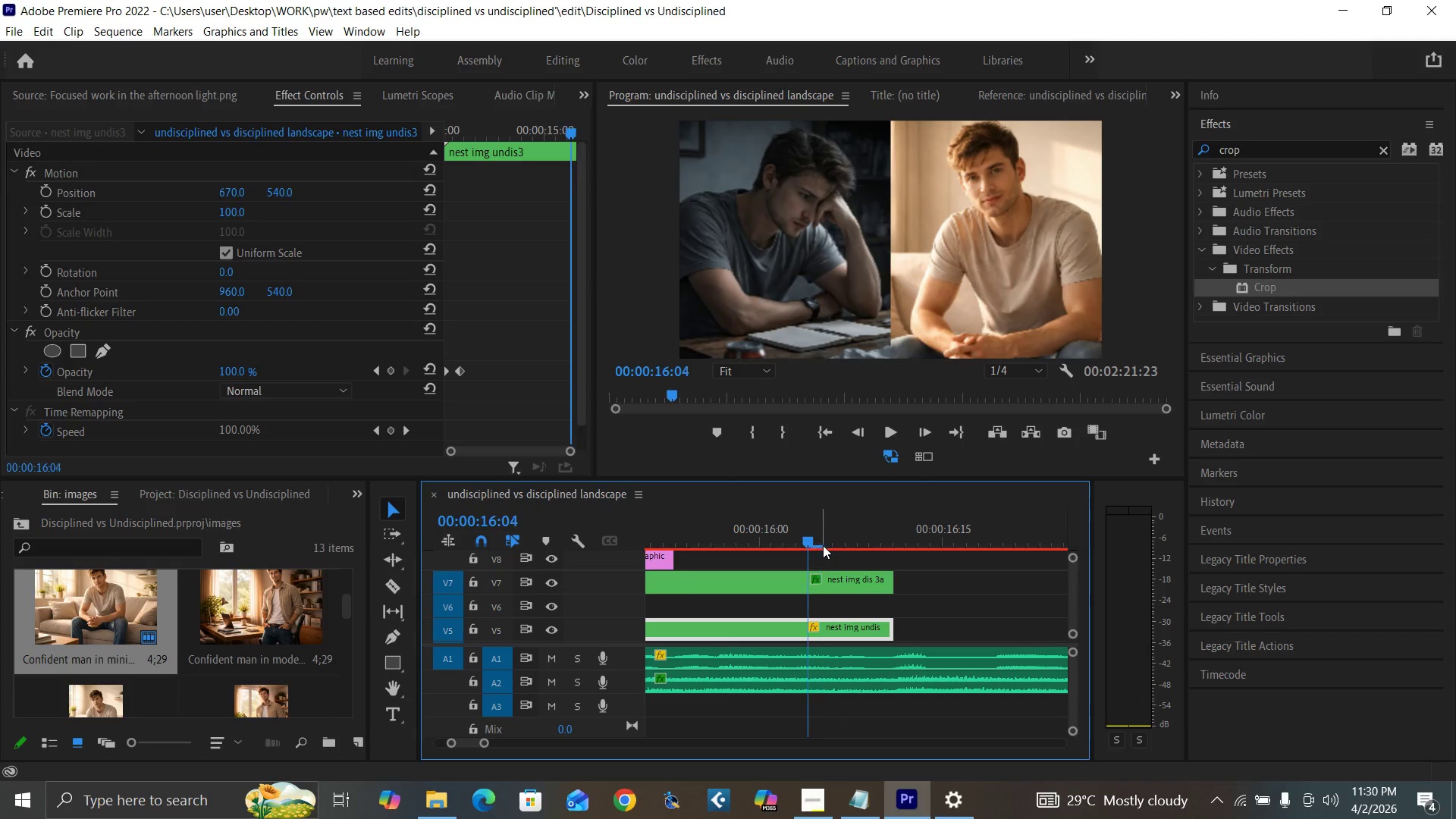 
key(ArrowLeft)
 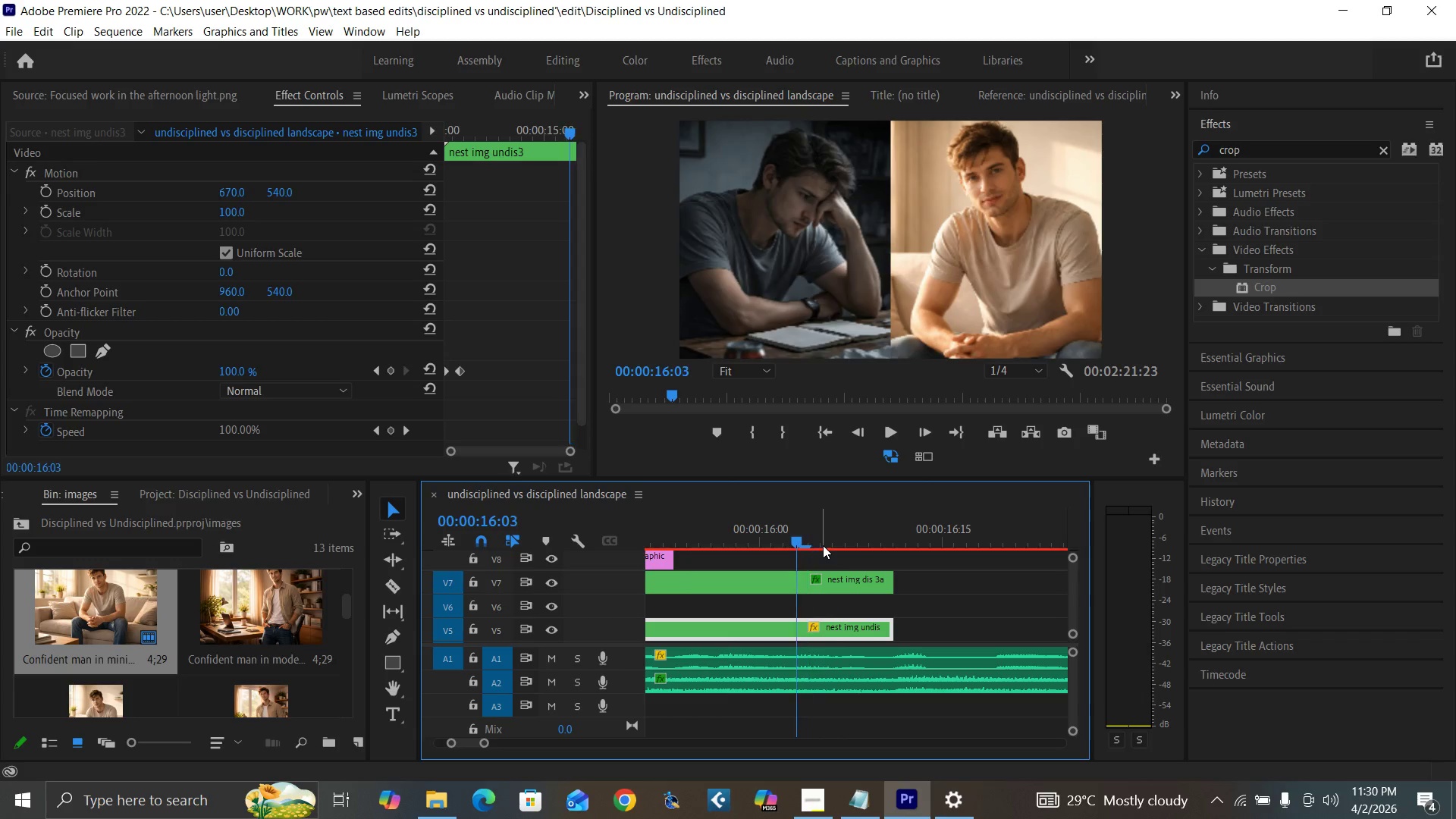 
key(ArrowLeft)
 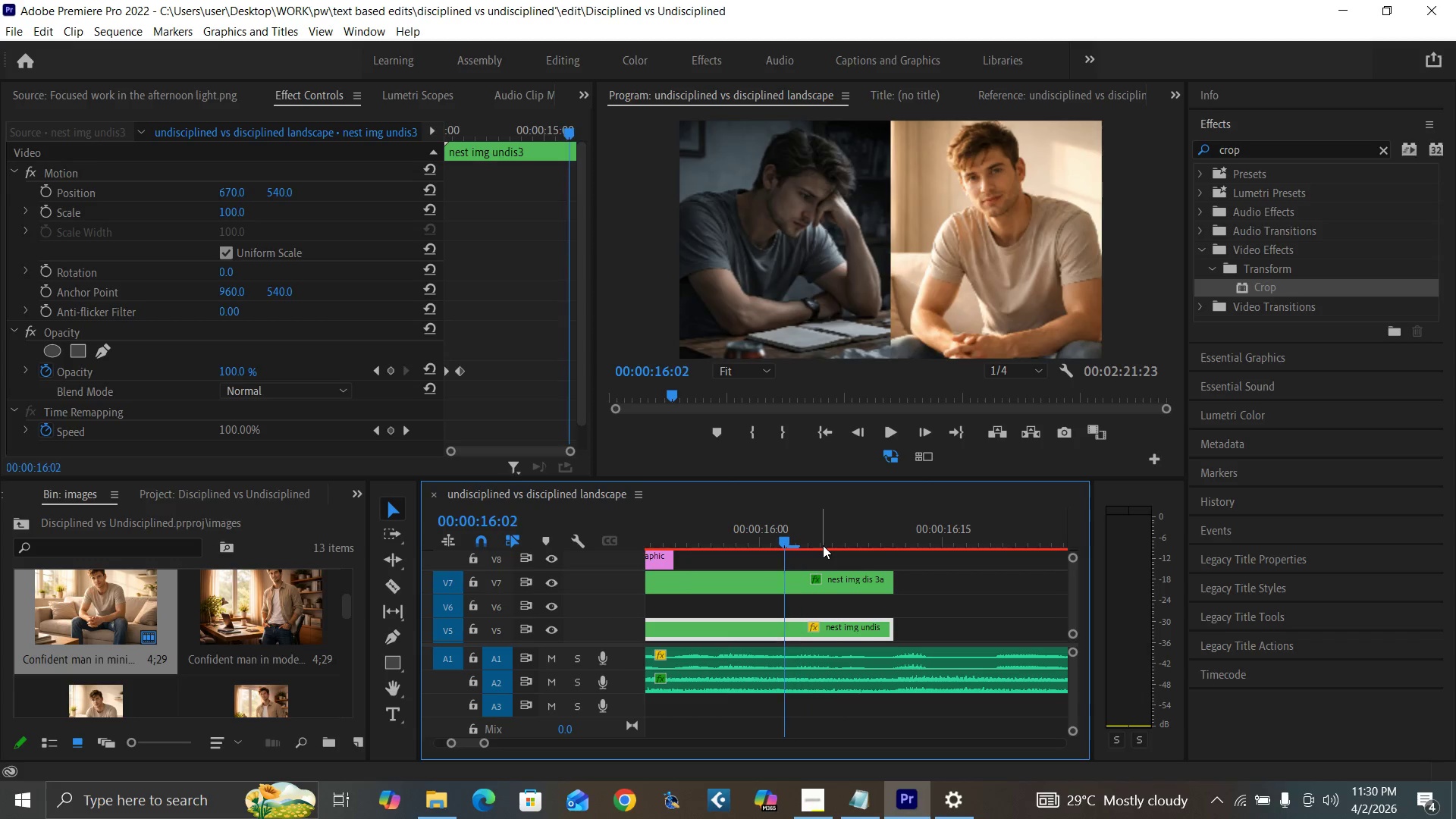 
key(ArrowLeft)
 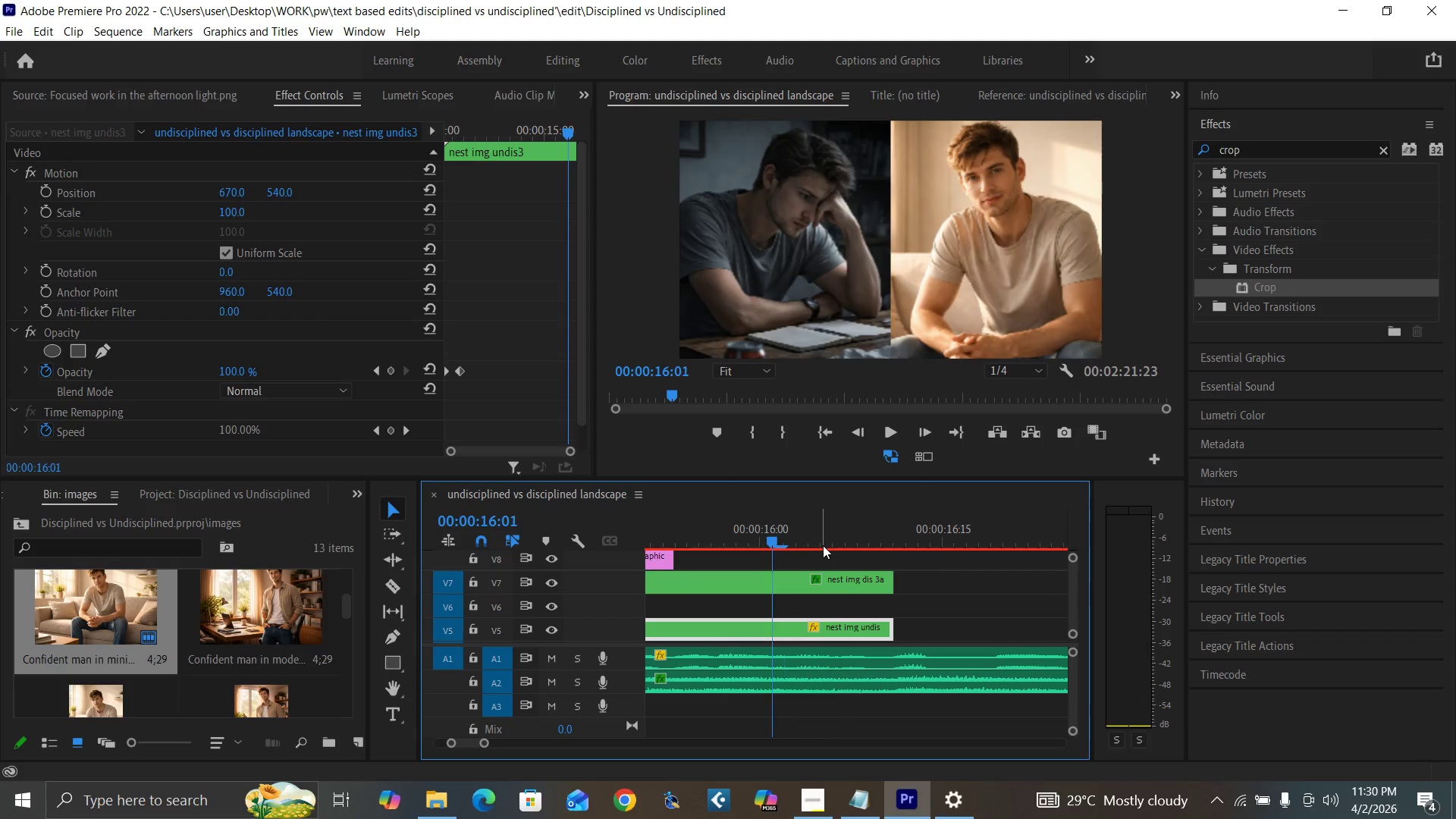 
key(ArrowLeft)
 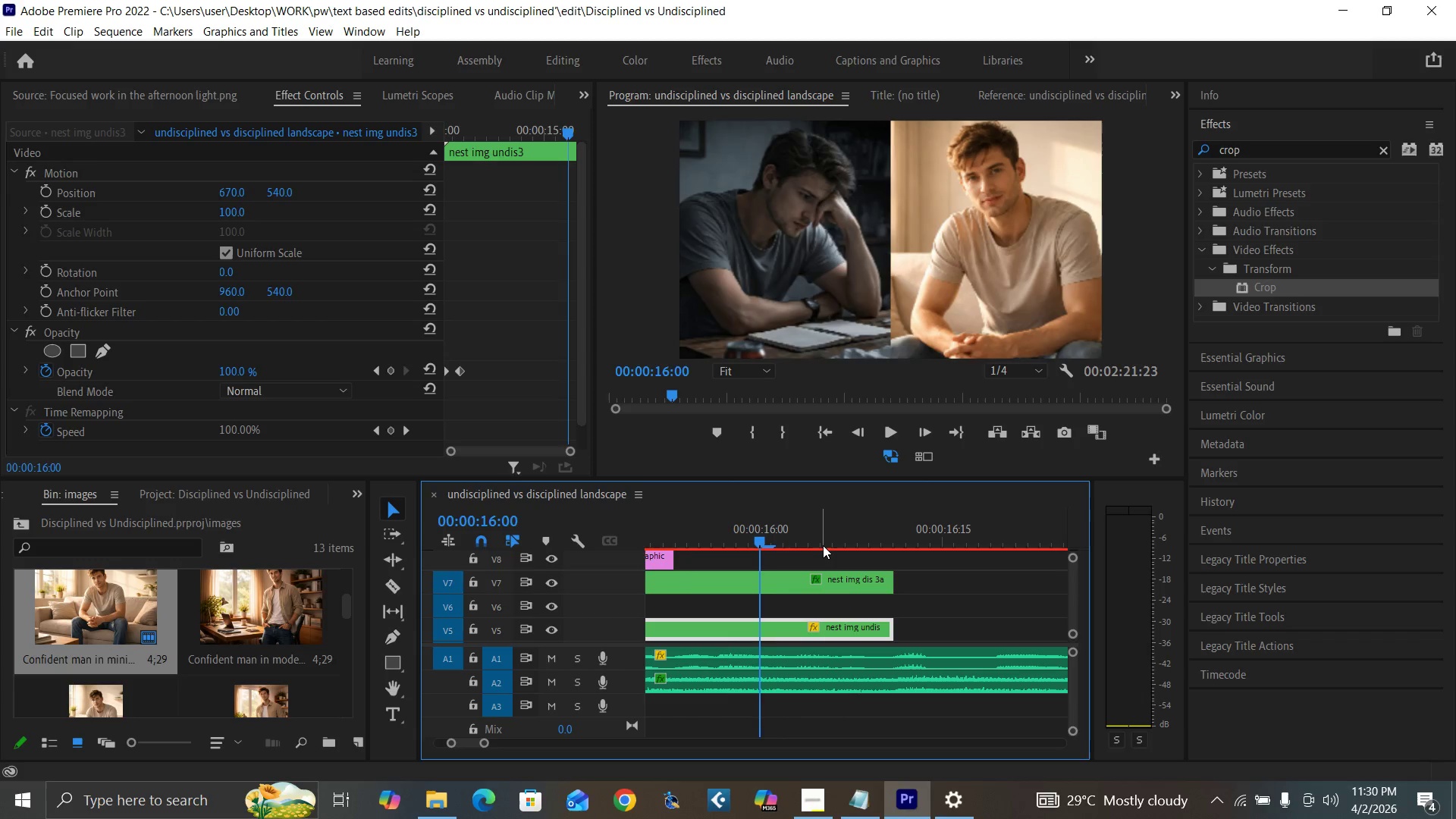 
key(ArrowLeft)
 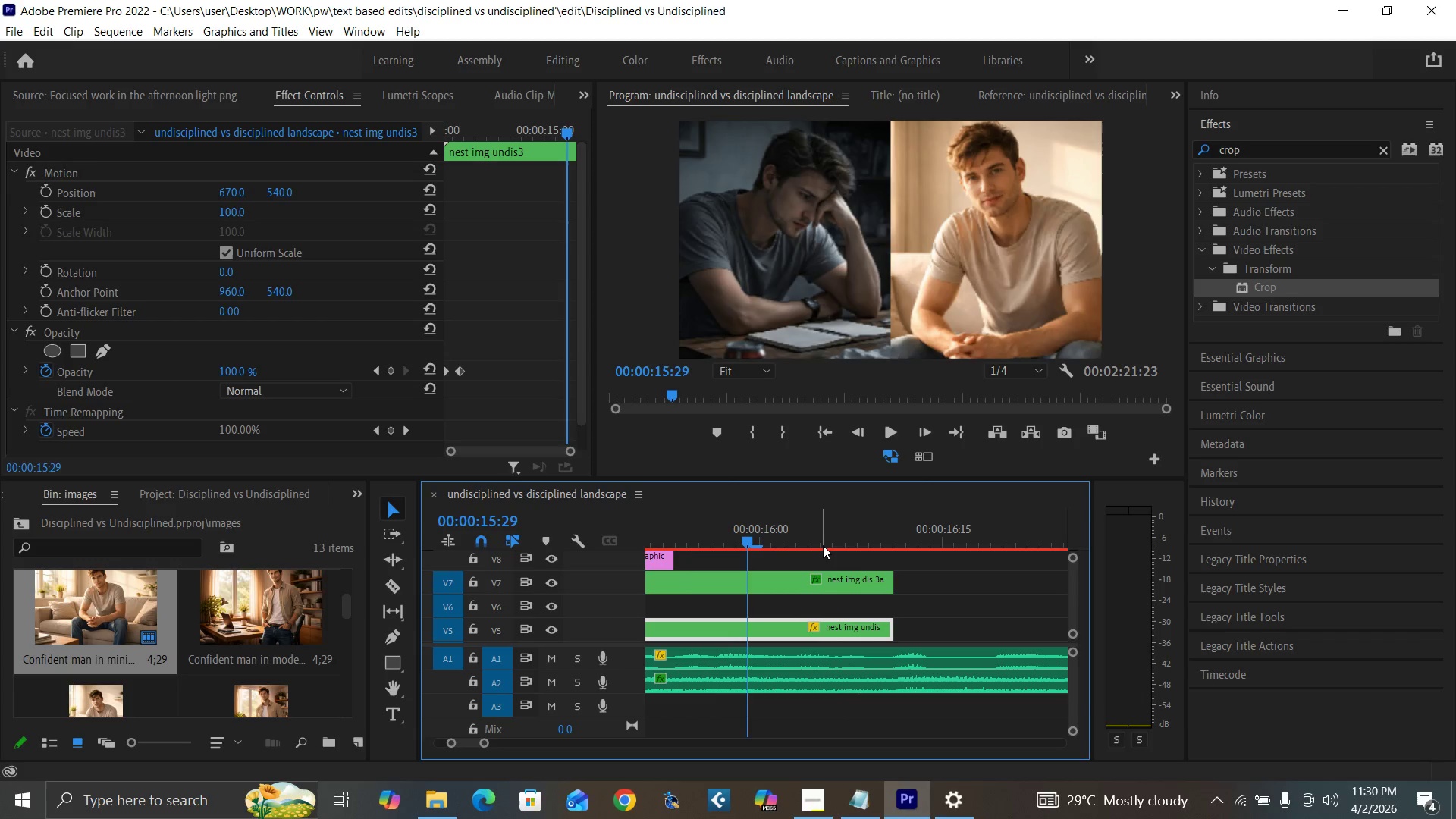 
key(ArrowLeft)
 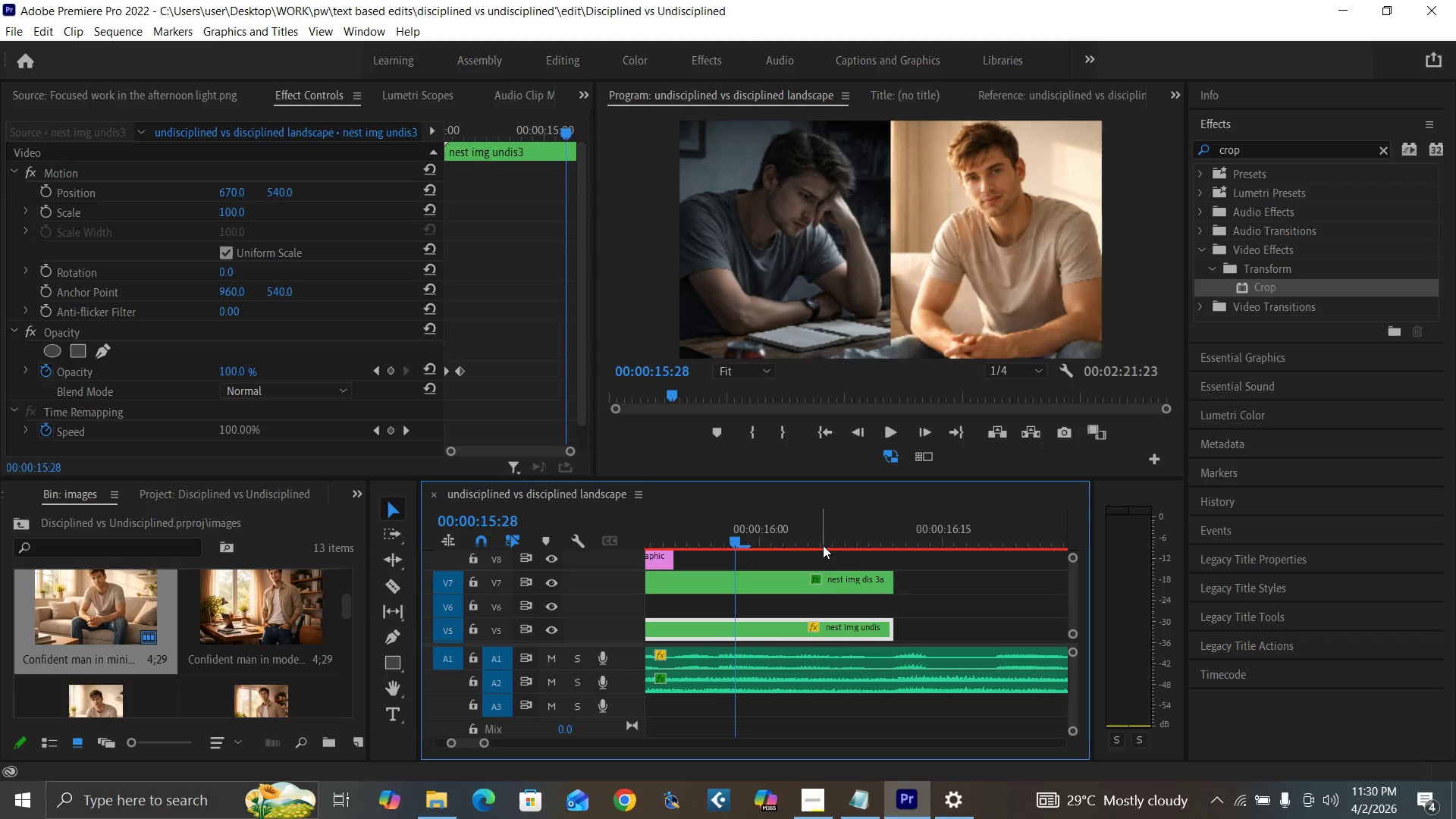 
key(ArrowLeft)
 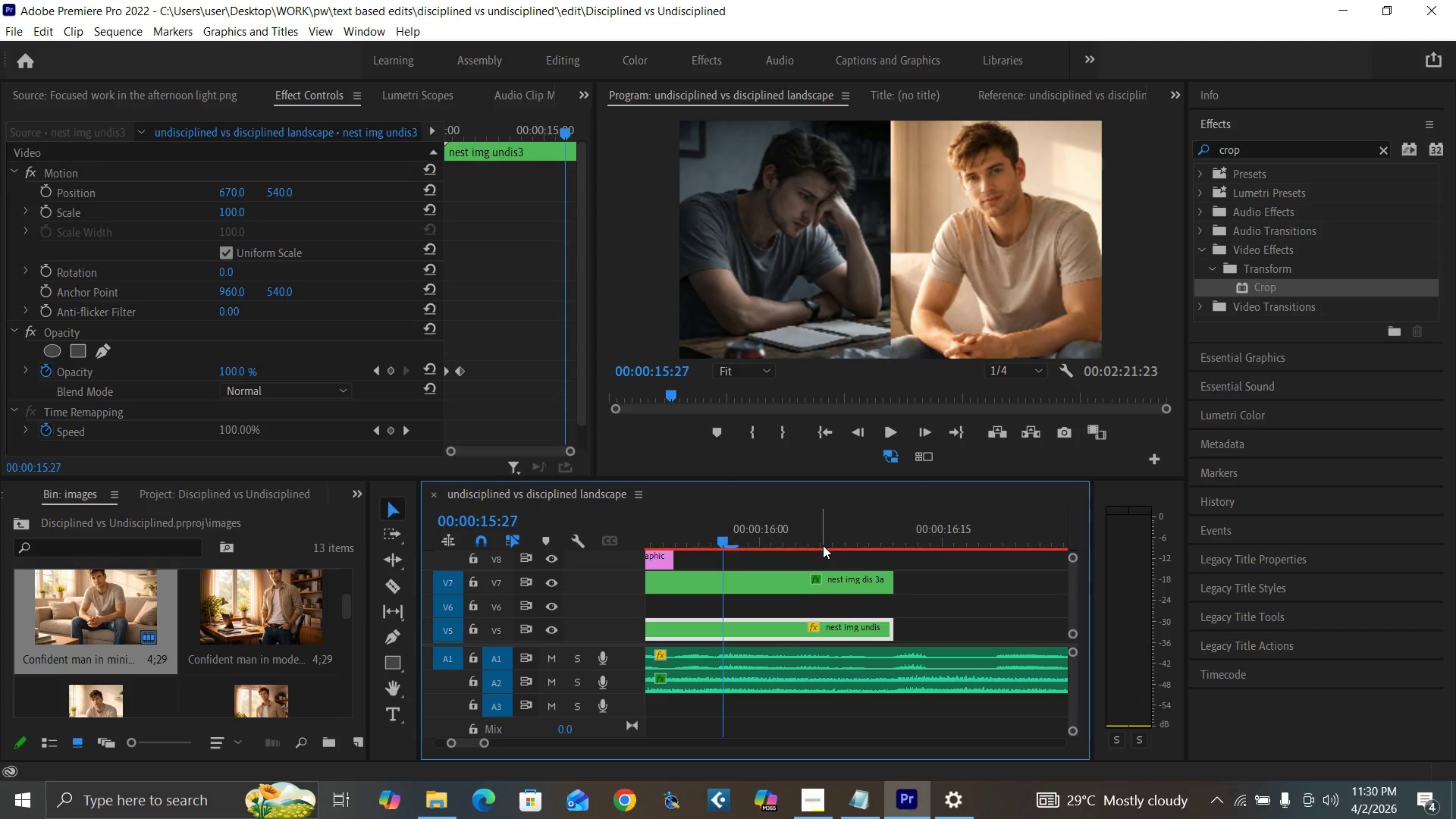 
key(ArrowLeft)
 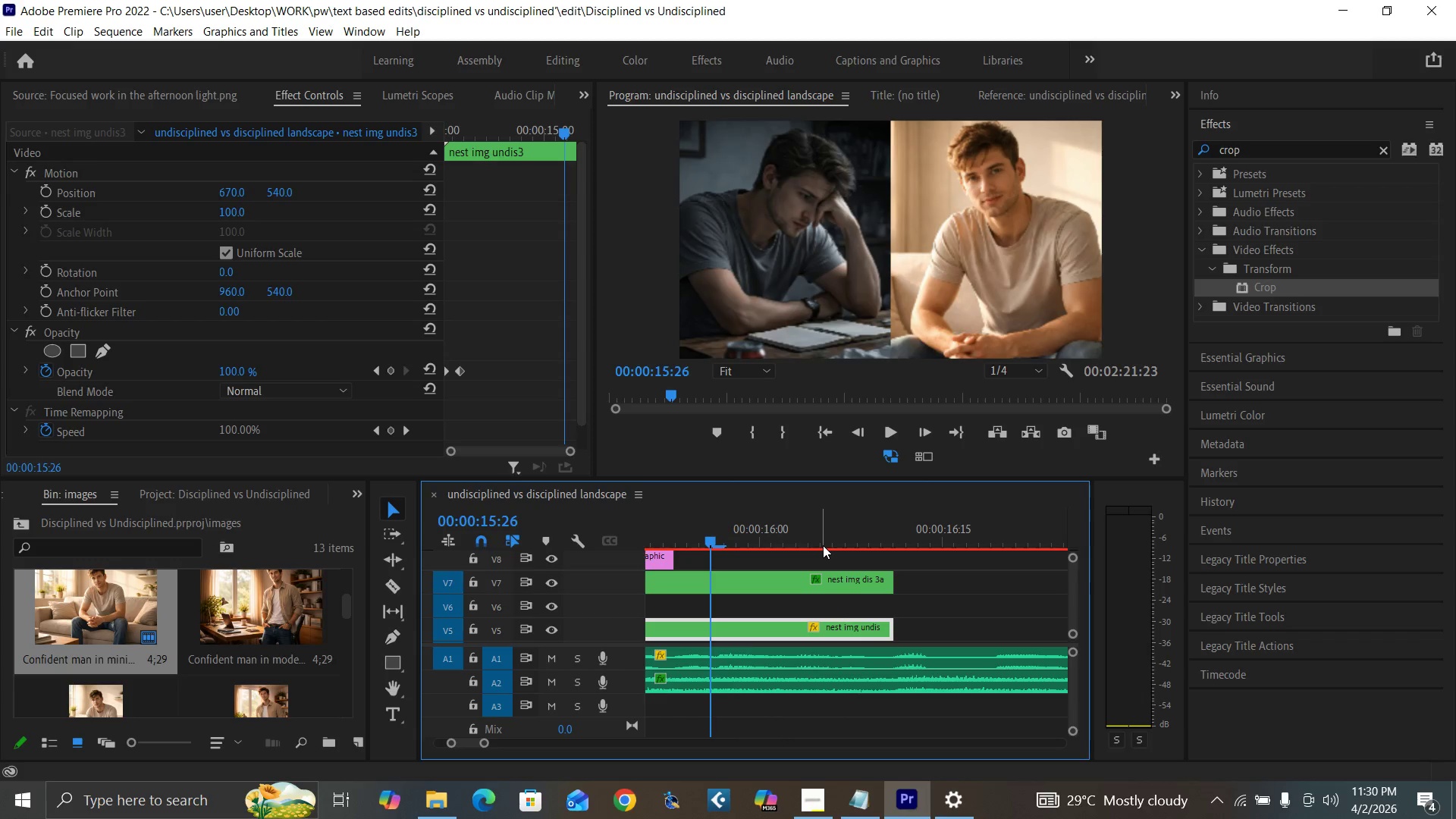 
key(ArrowLeft)
 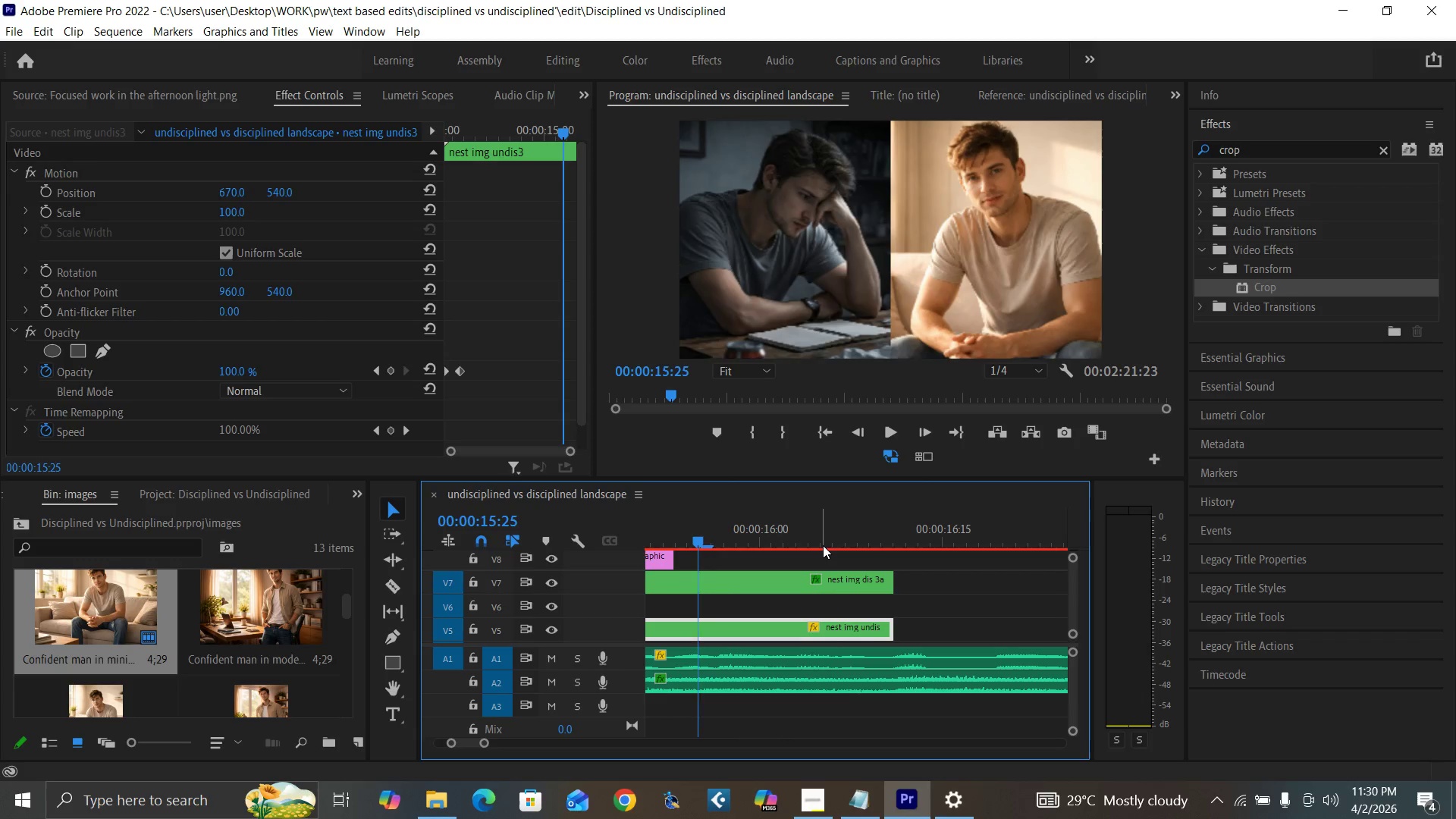 
key(ArrowLeft)
 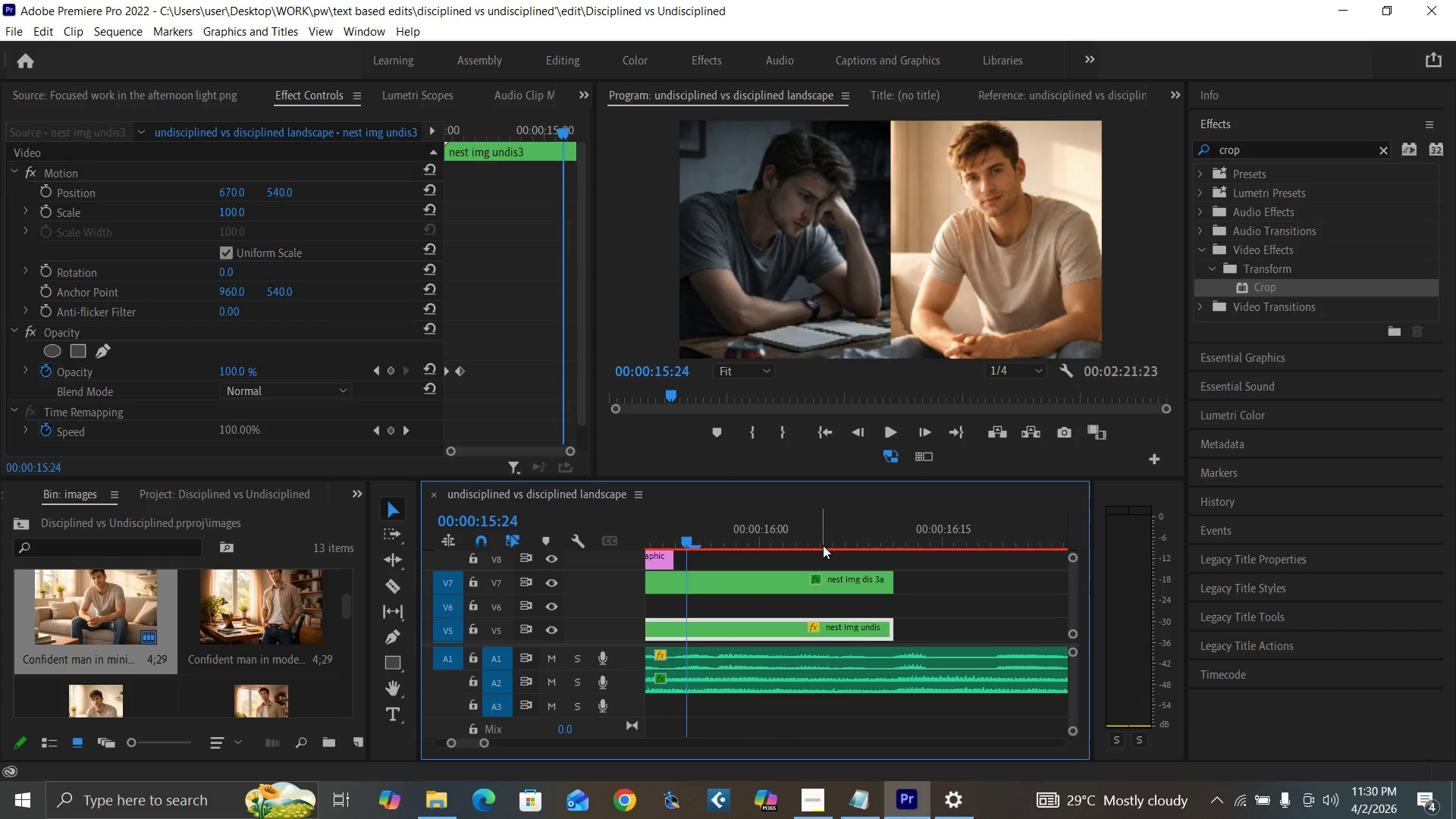 
key(ArrowLeft)
 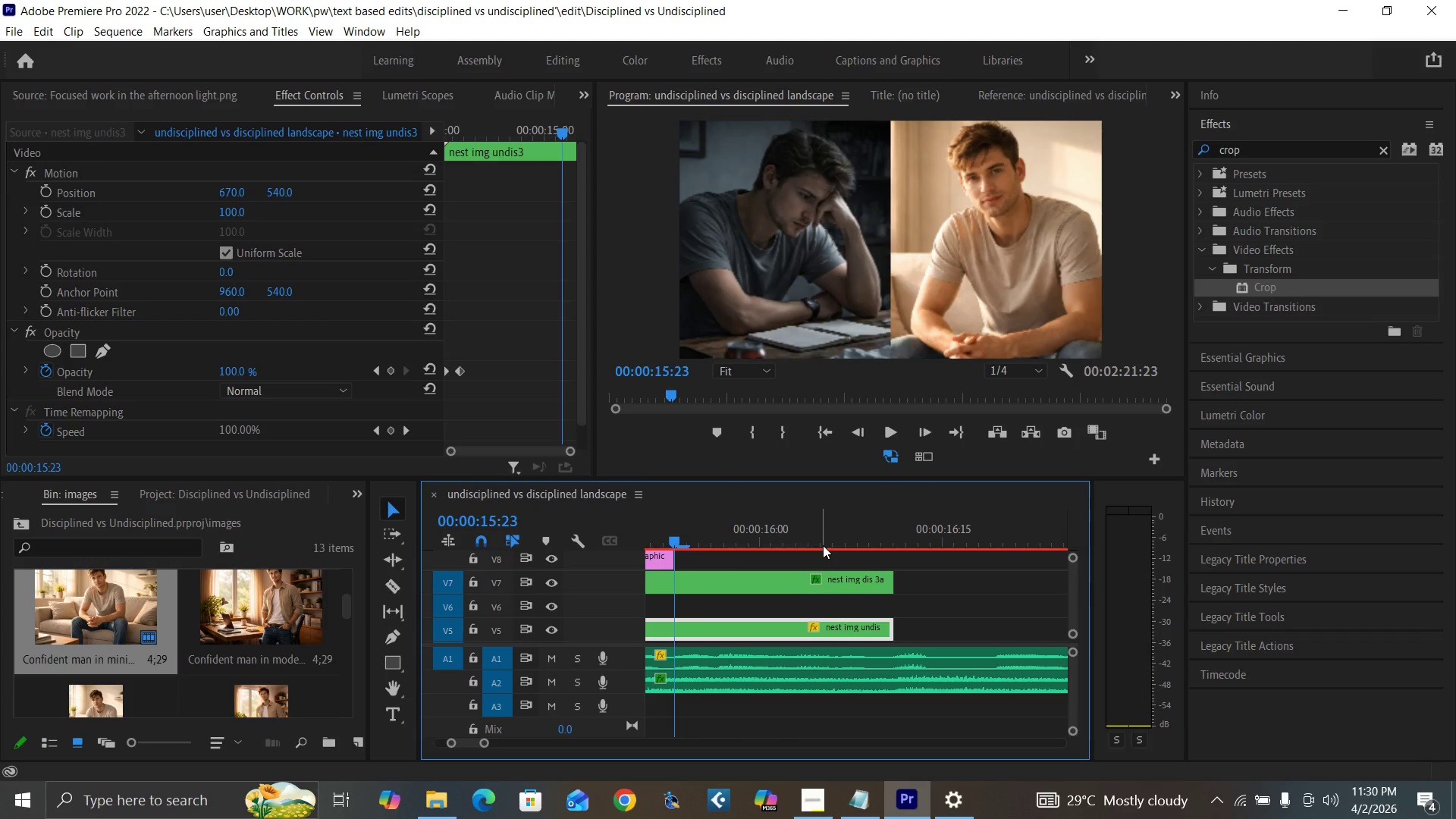 
key(ArrowLeft)
 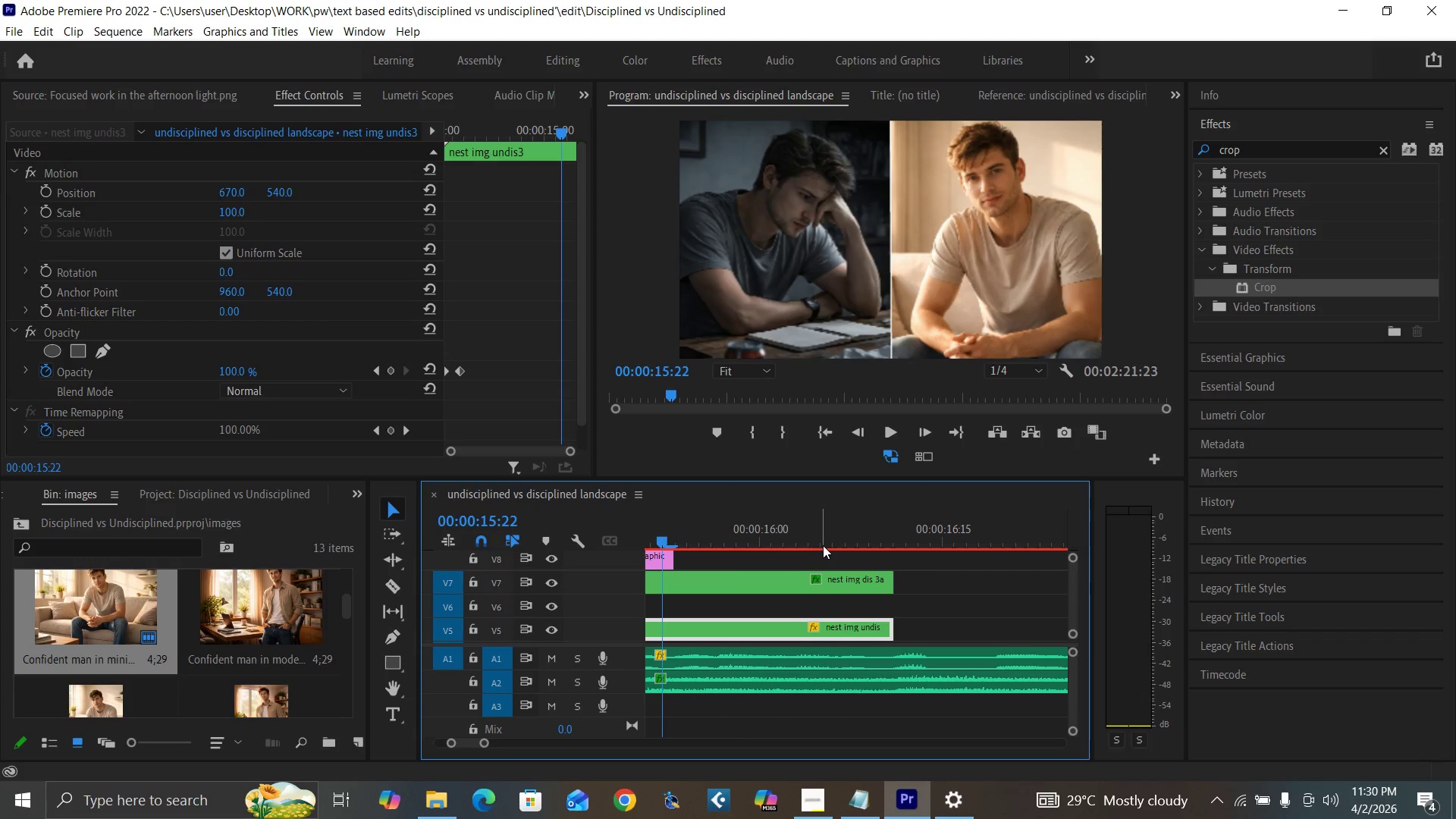 
key(ArrowLeft)
 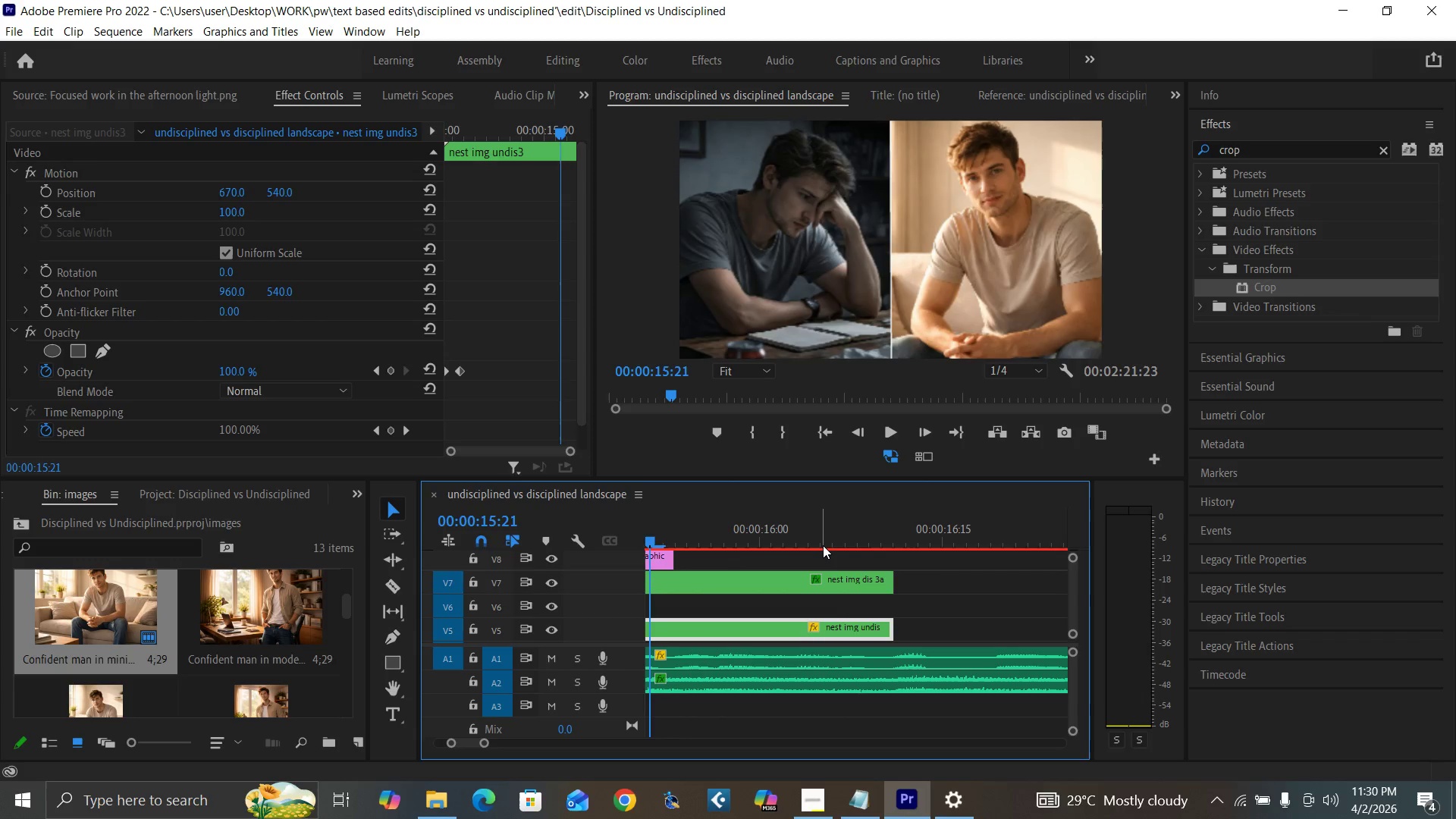 
key(ArrowLeft)
 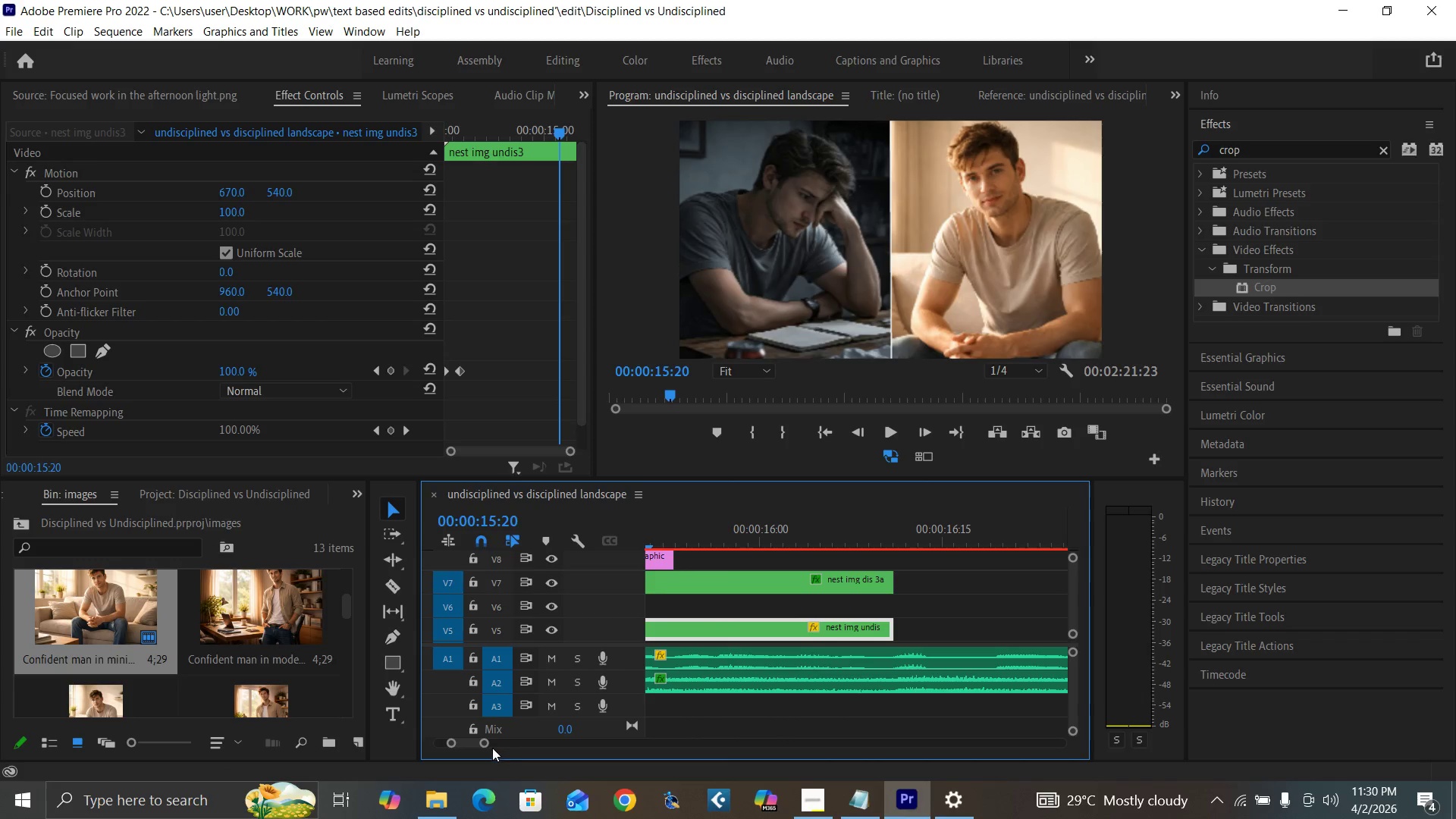 
left_click_drag(start_coordinate=[482, 744], to_coordinate=[491, 744])
 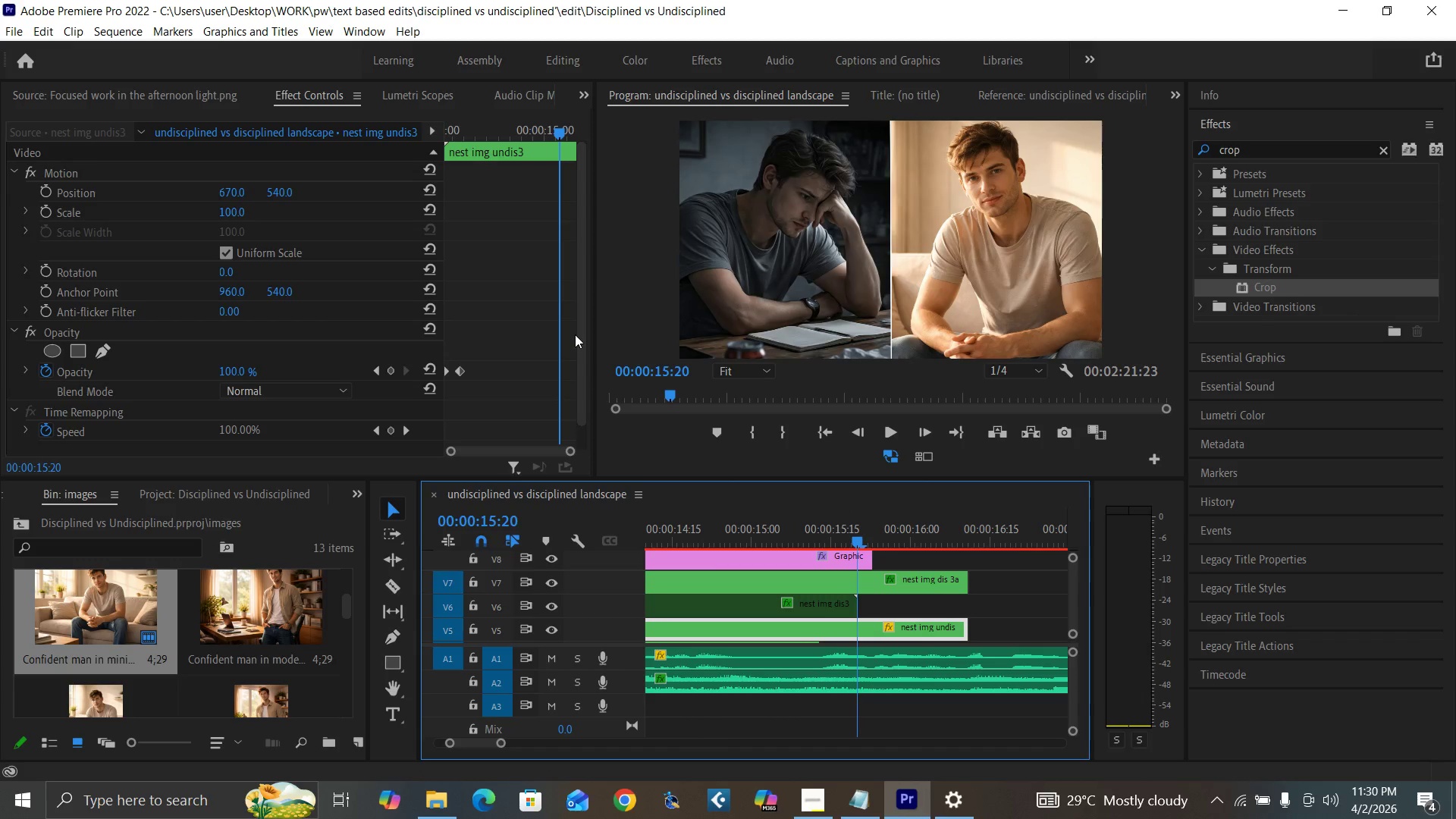 
left_click_drag(start_coordinate=[582, 360], to_coordinate=[583, 372])
 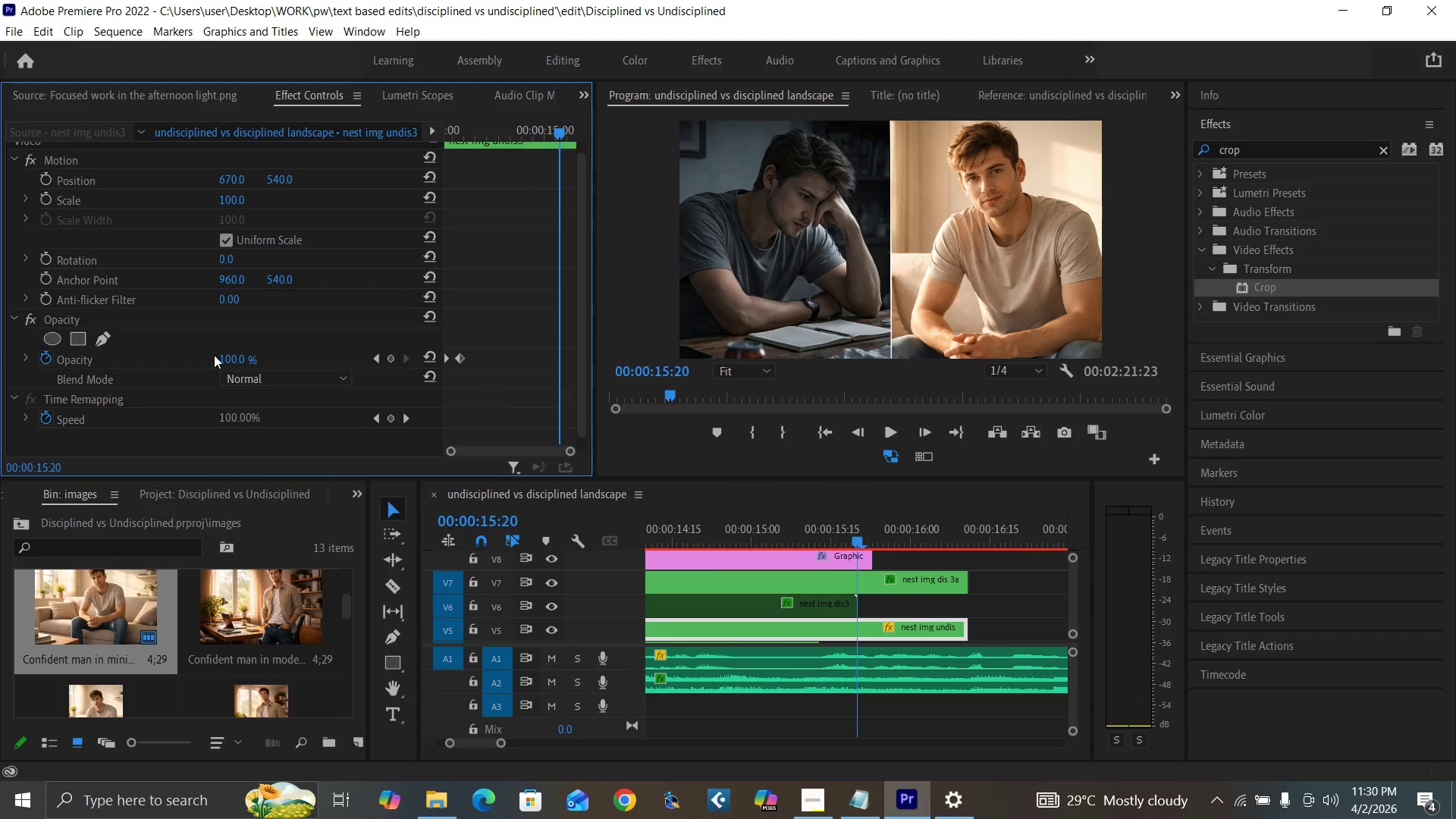 
left_click([226, 359])
 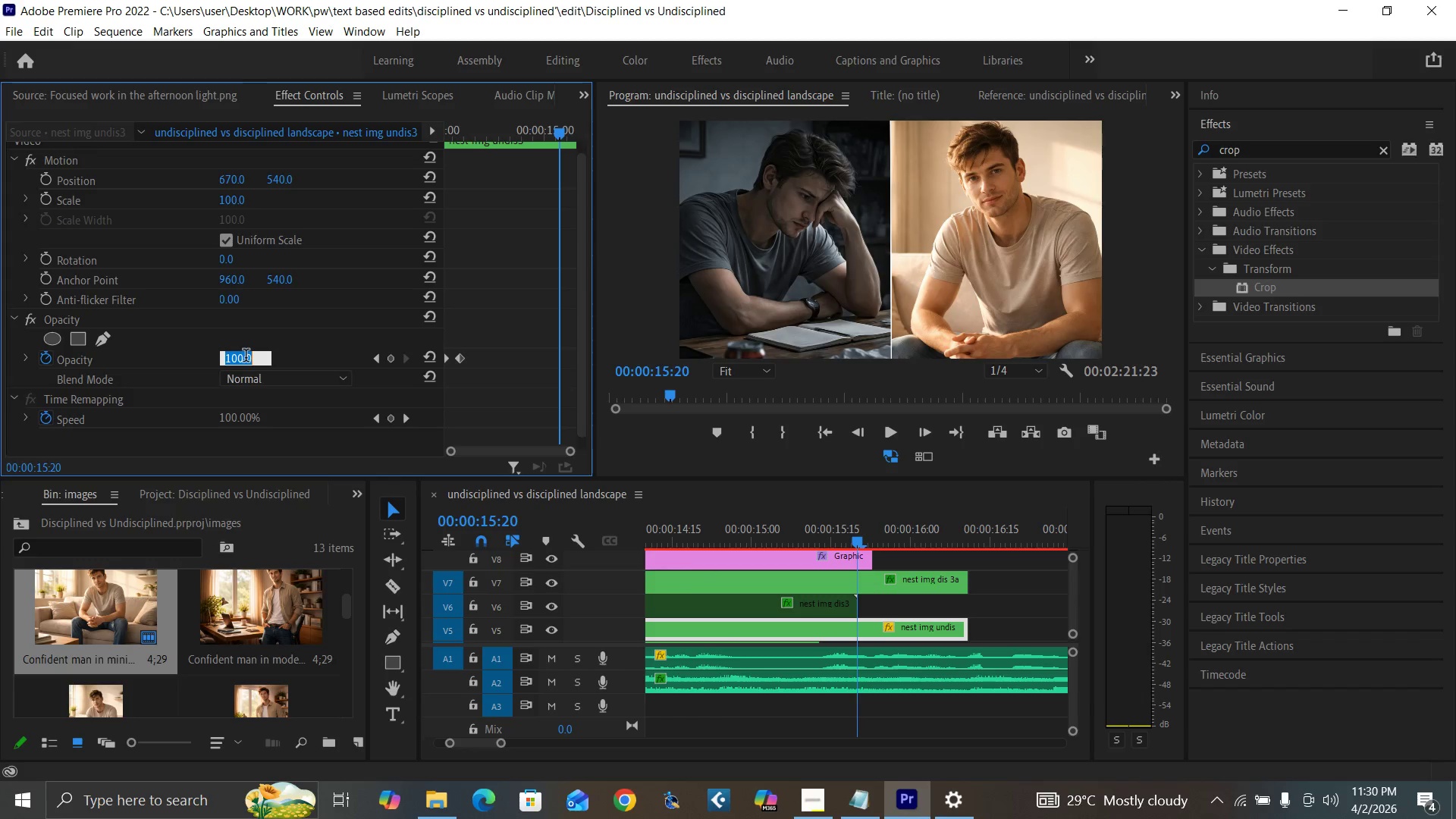 
type(100)
 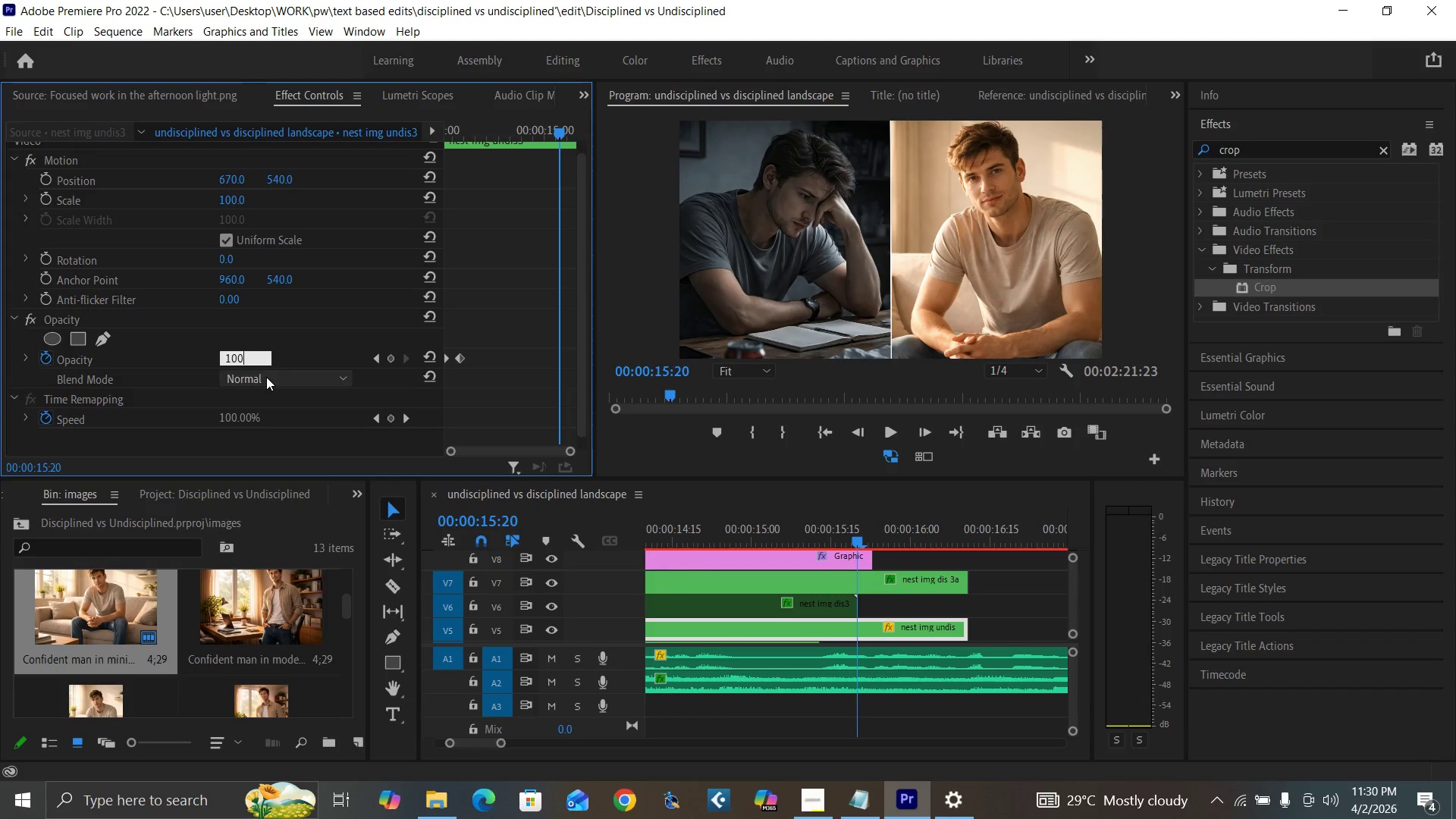 
key(Enter)
 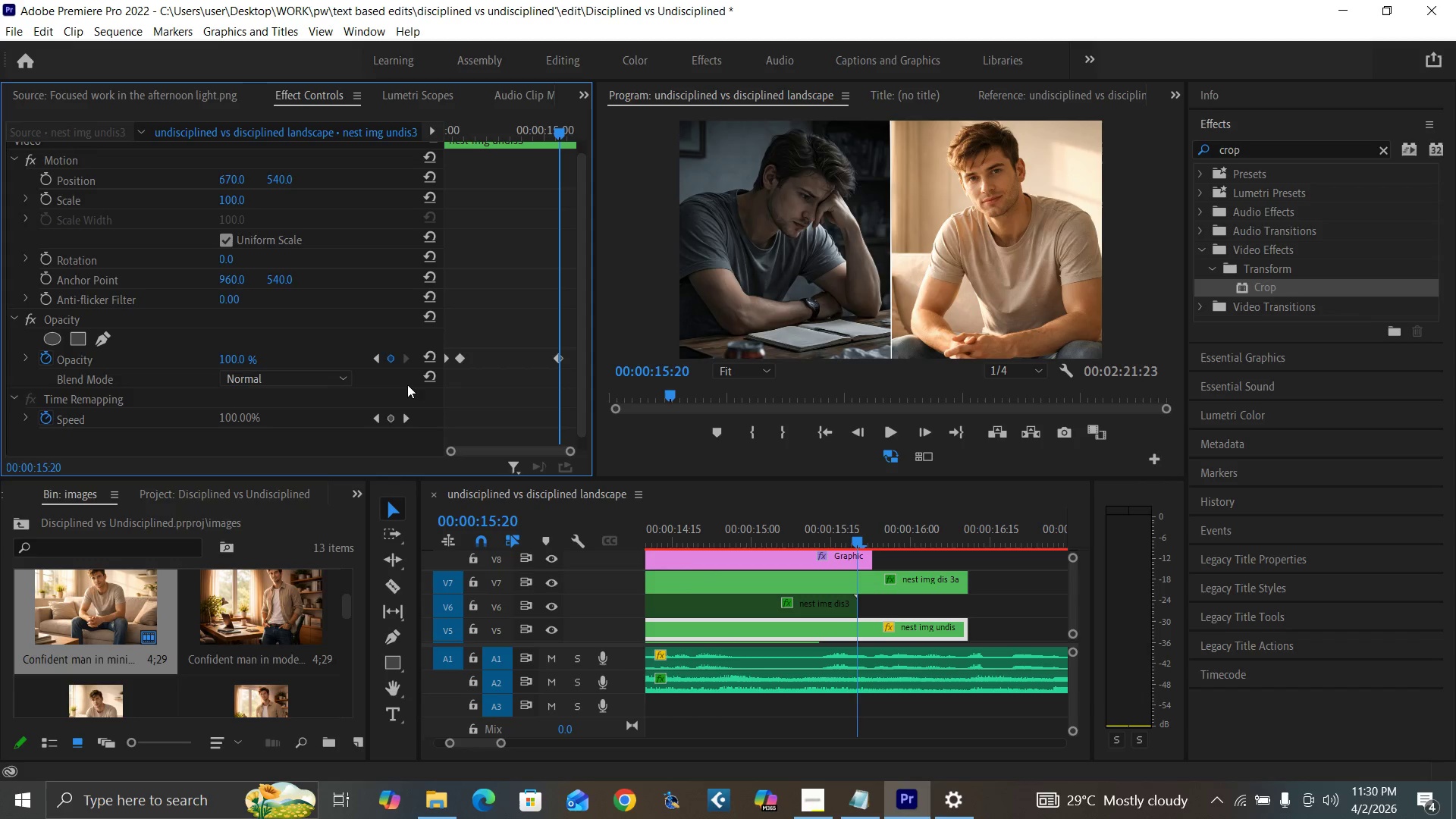 
key(ArrowRight)
 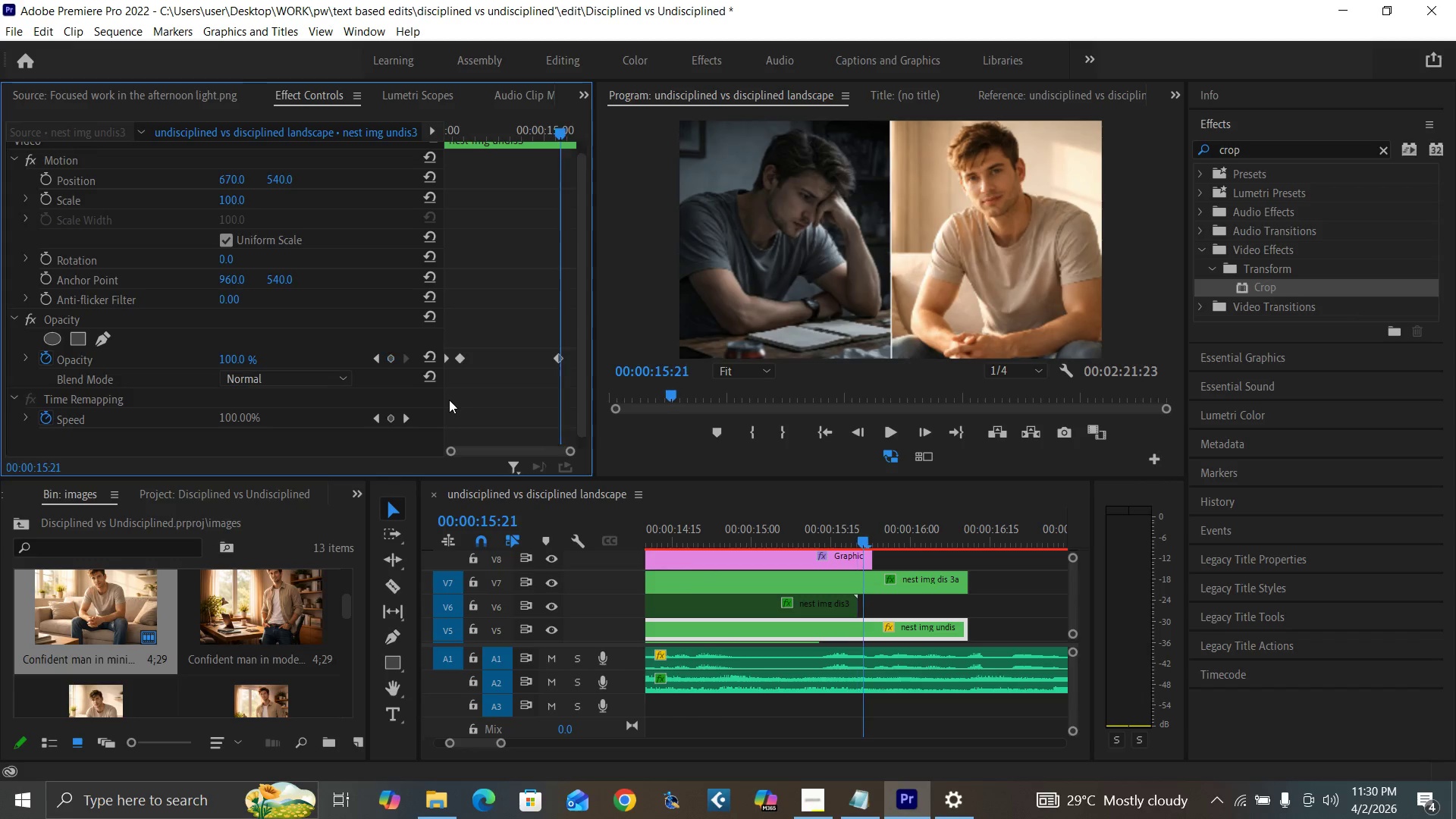 
key(ArrowRight)
 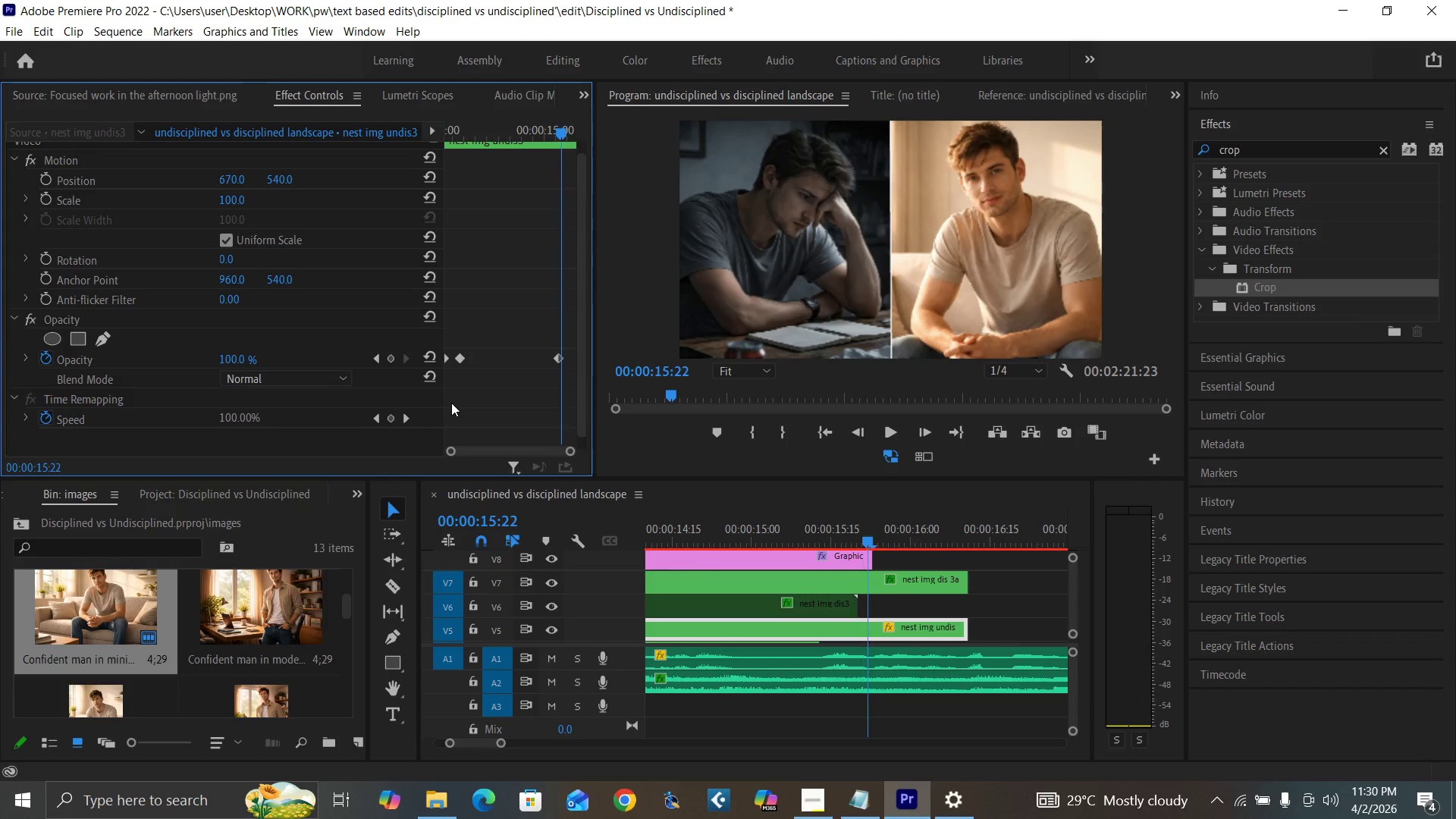 
key(ArrowRight)
 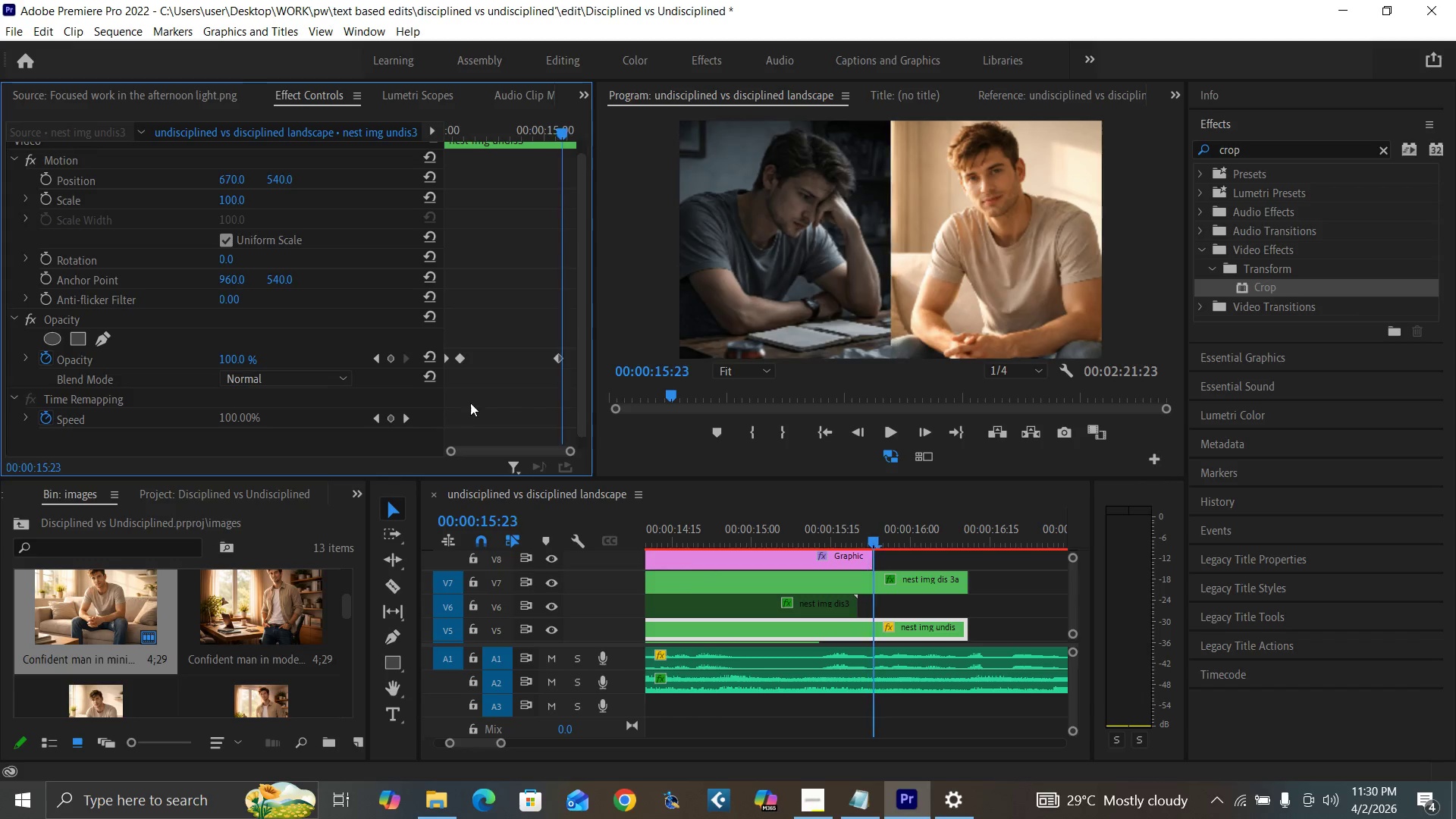 
key(ArrowRight)
 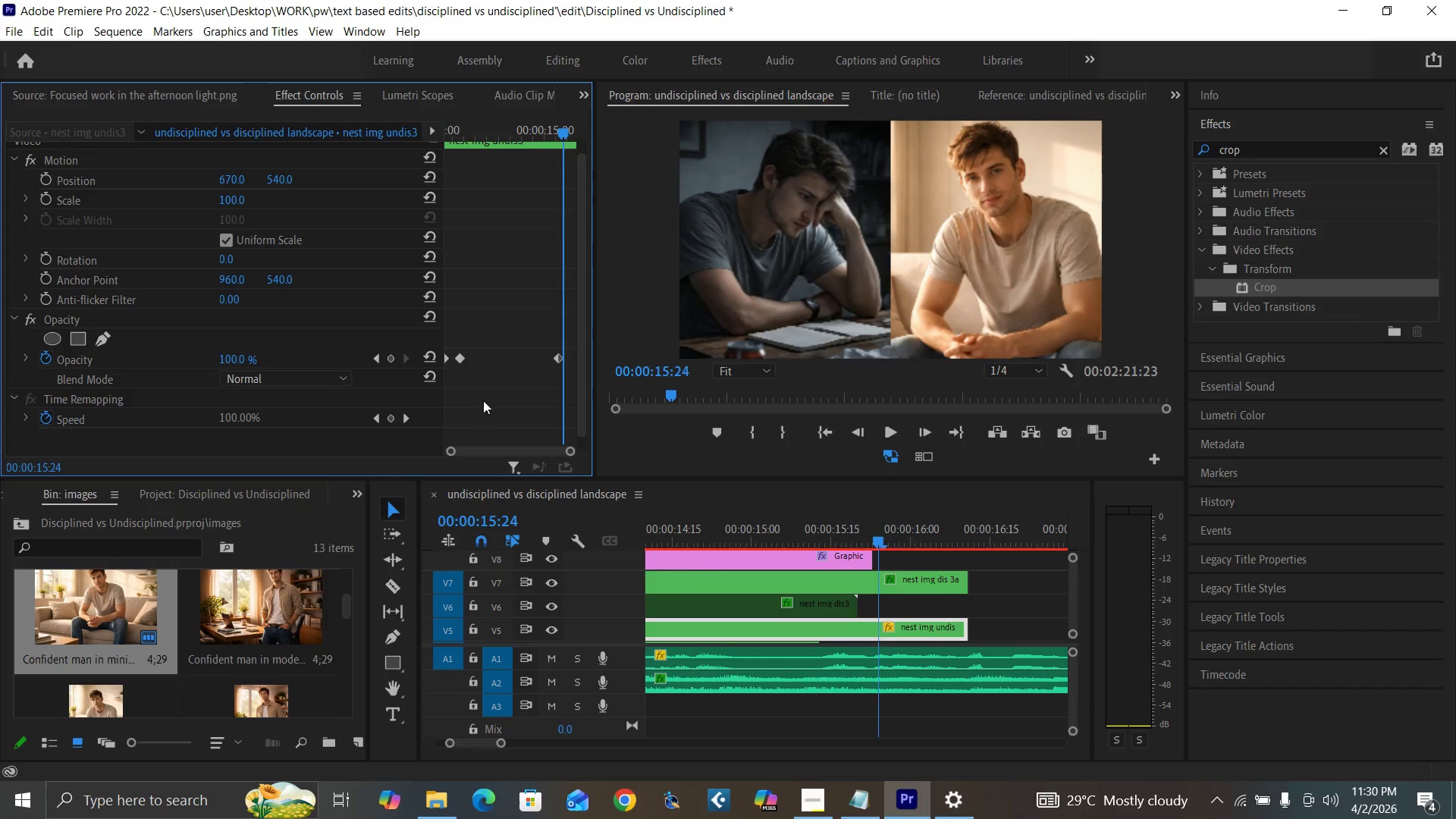 
key(ArrowRight)
 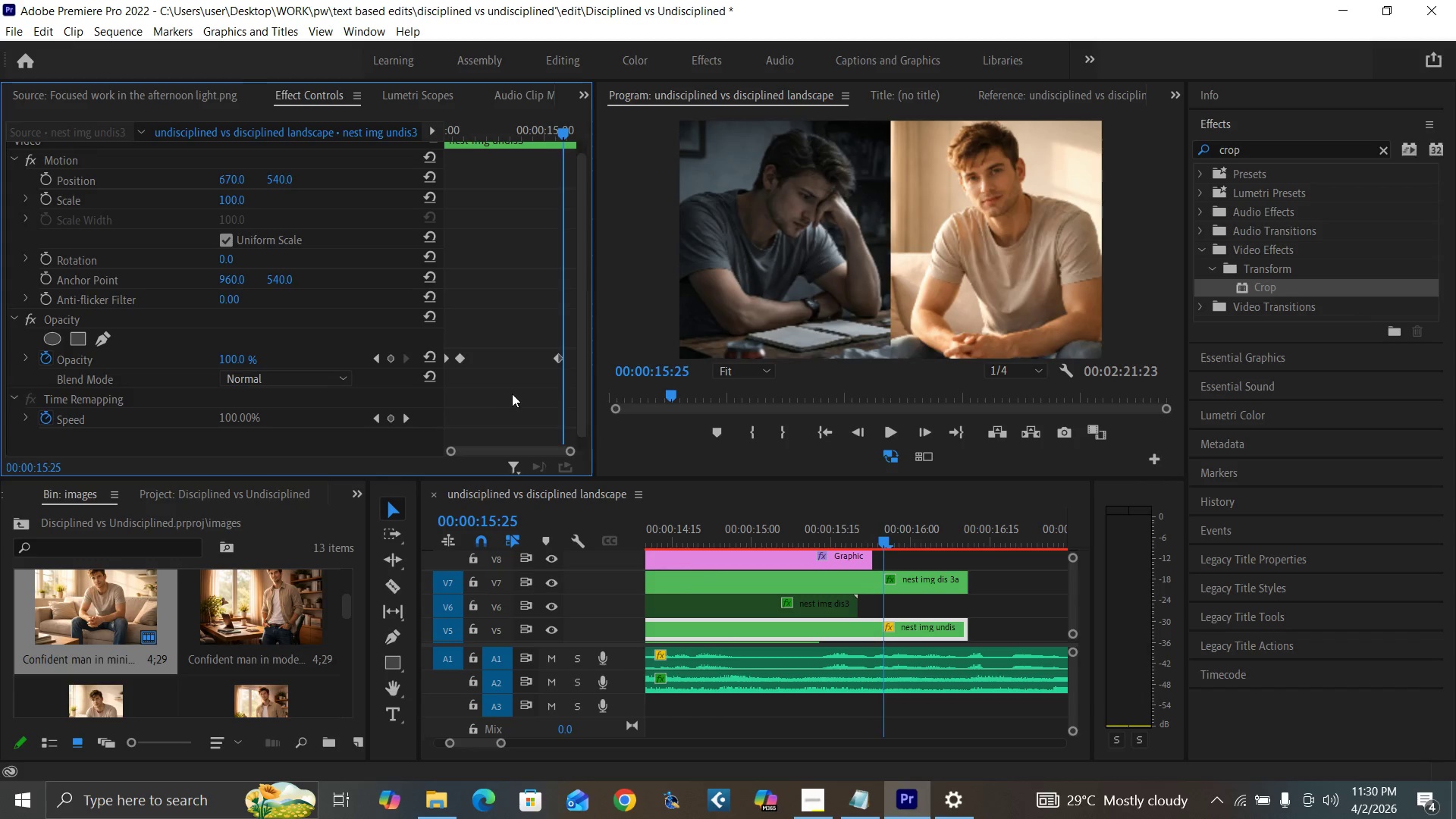 
key(ArrowRight)
 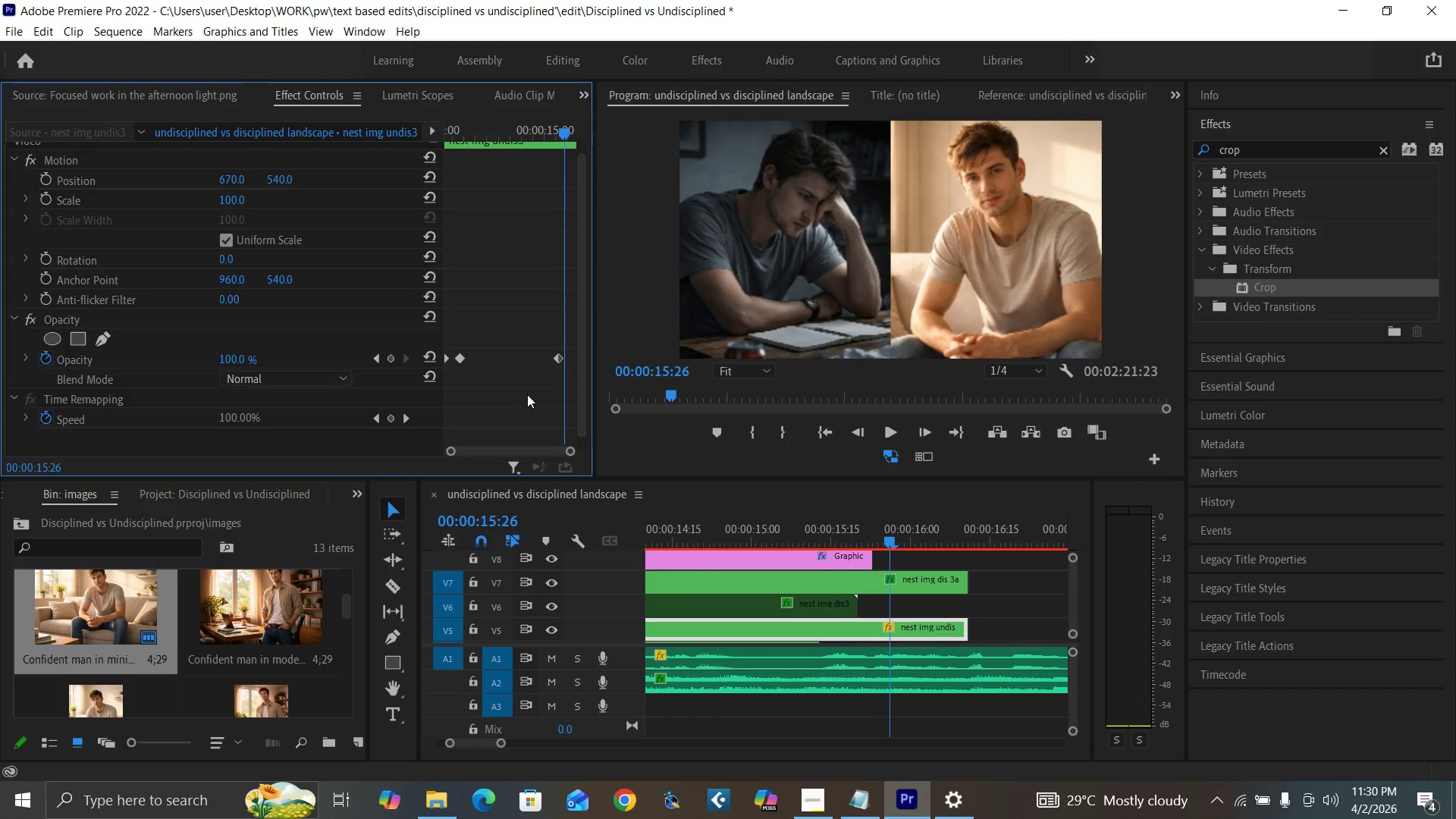 
key(ArrowRight)
 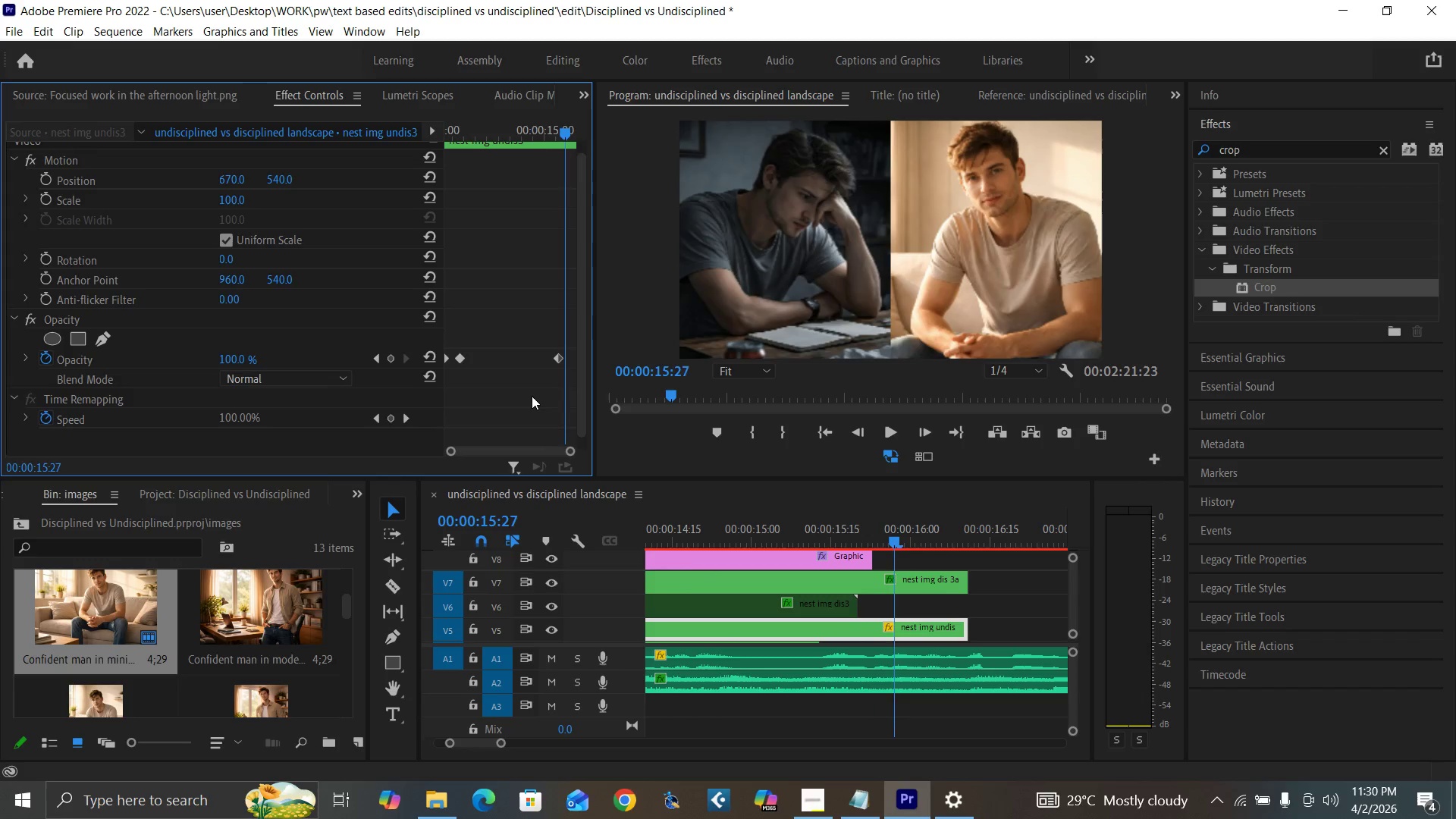 
key(ArrowRight)
 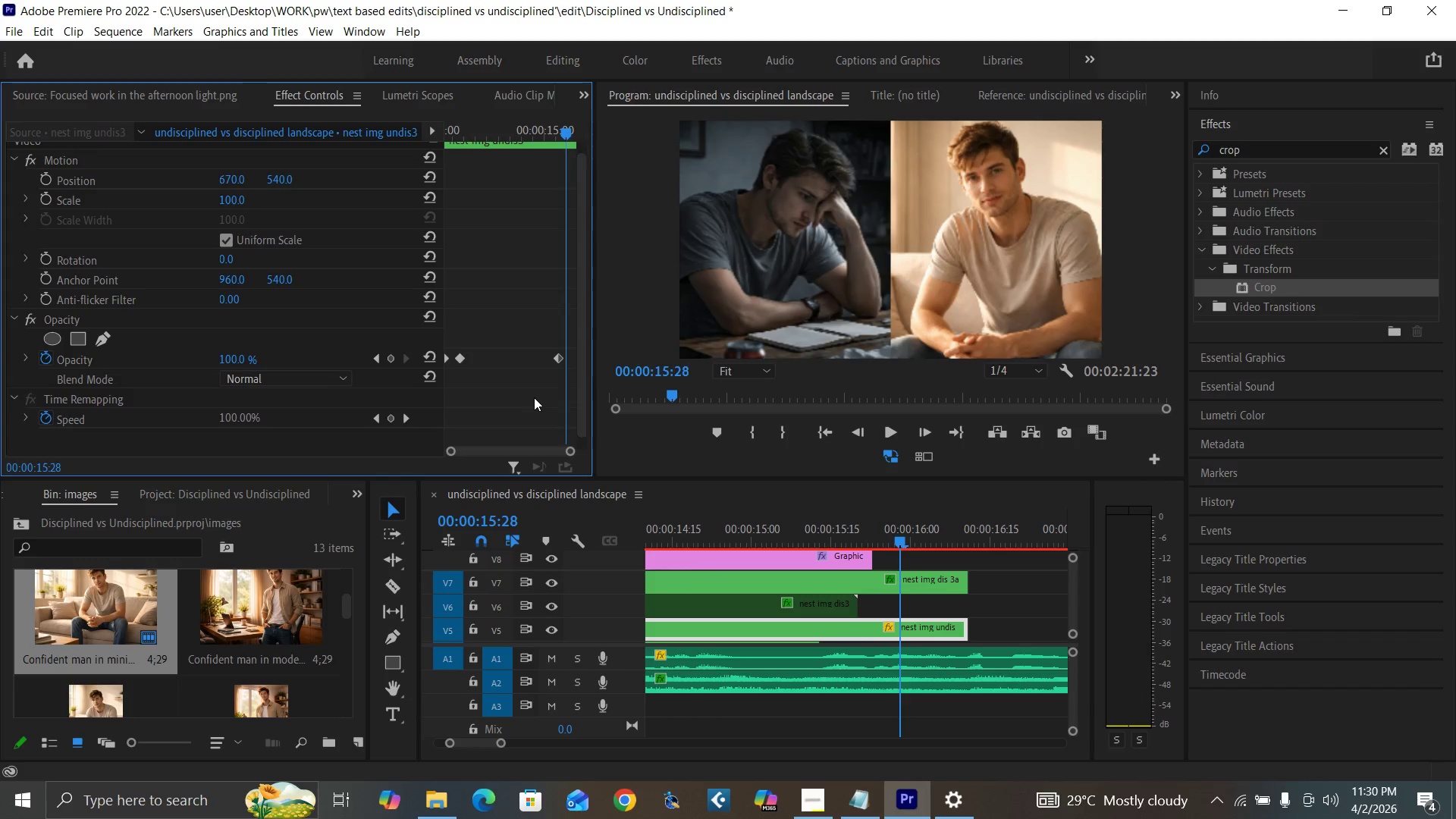 
key(ArrowRight)
 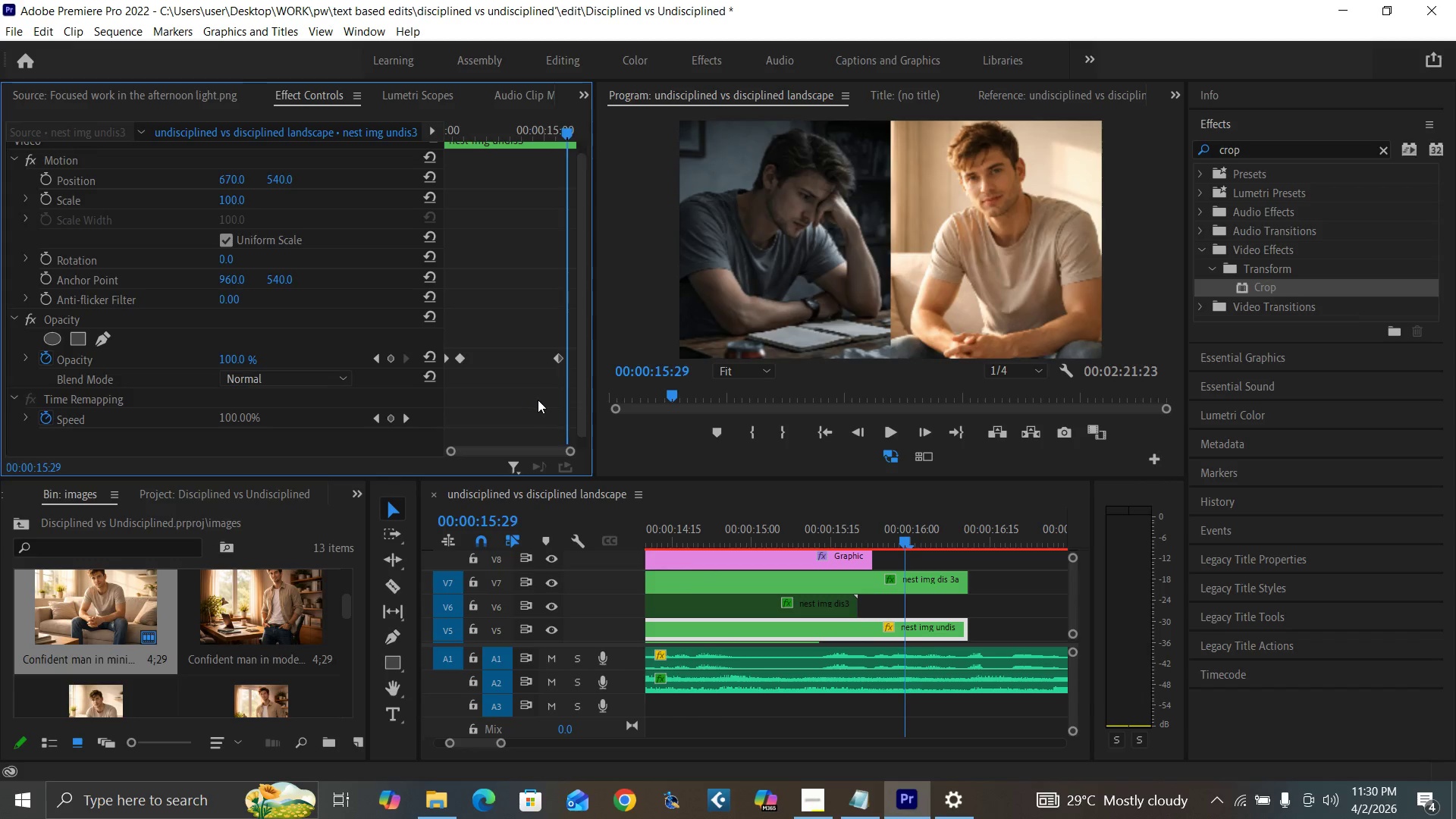 
key(ArrowRight)
 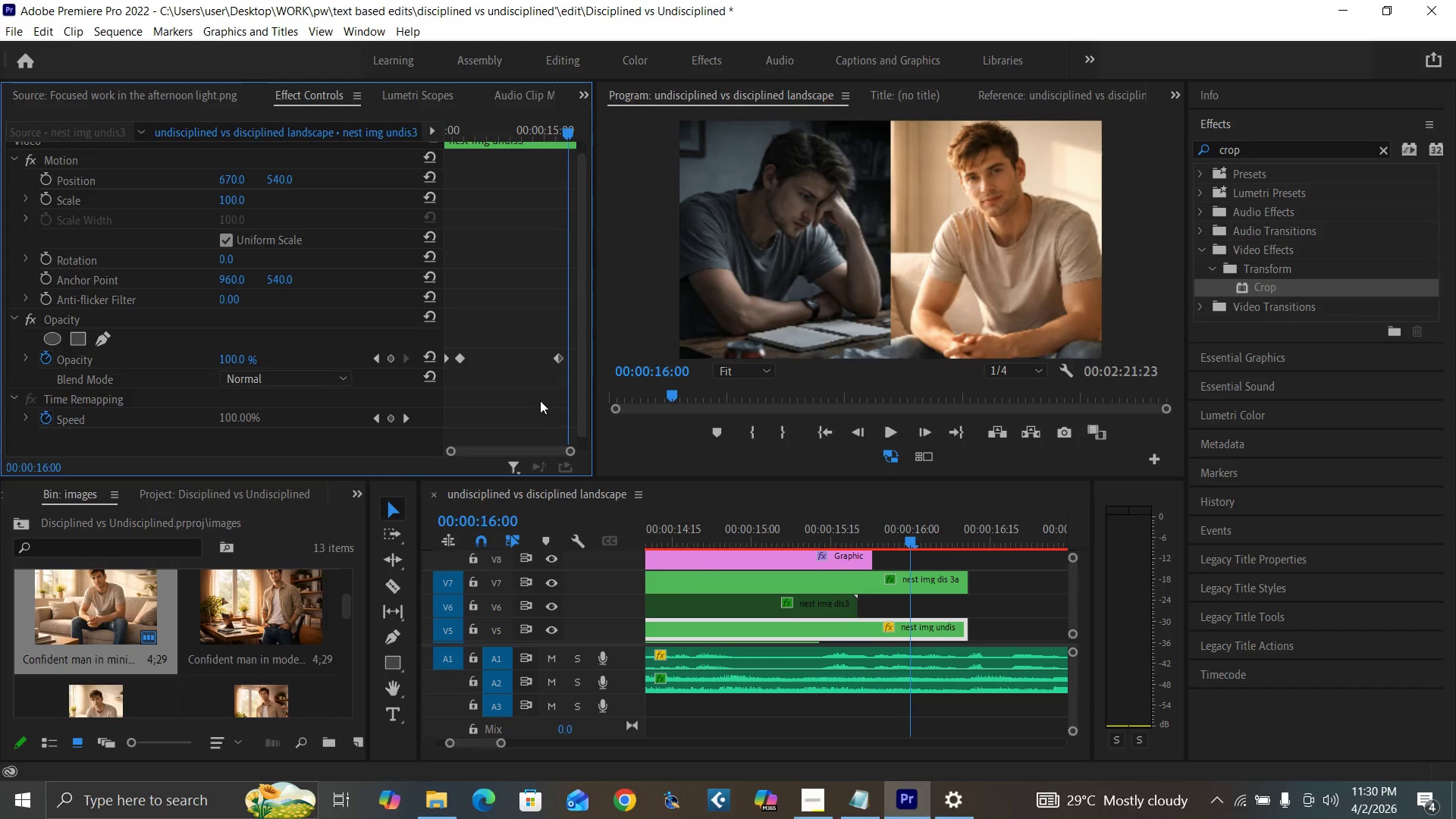 
key(ArrowRight)
 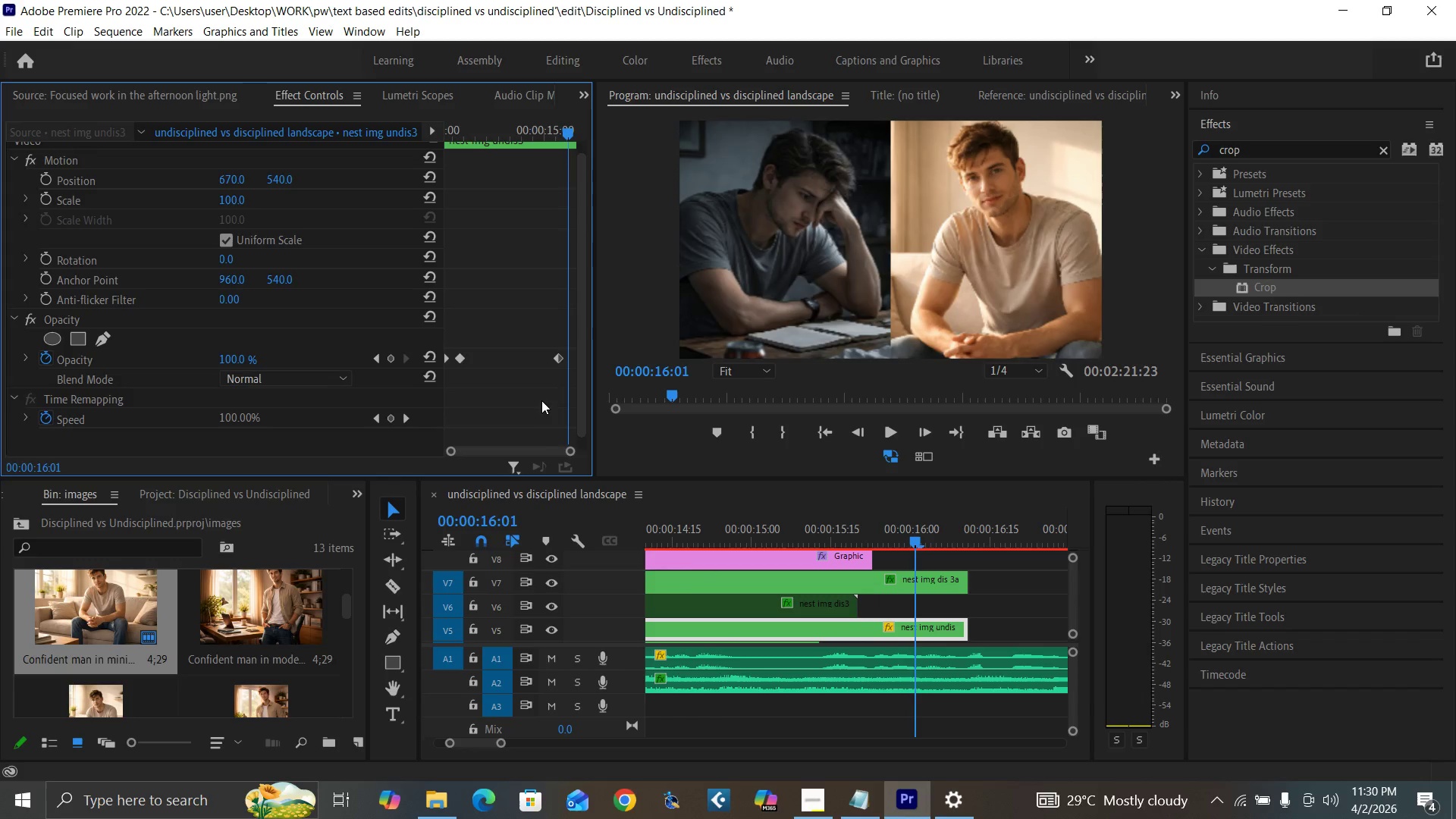 
key(ArrowRight)
 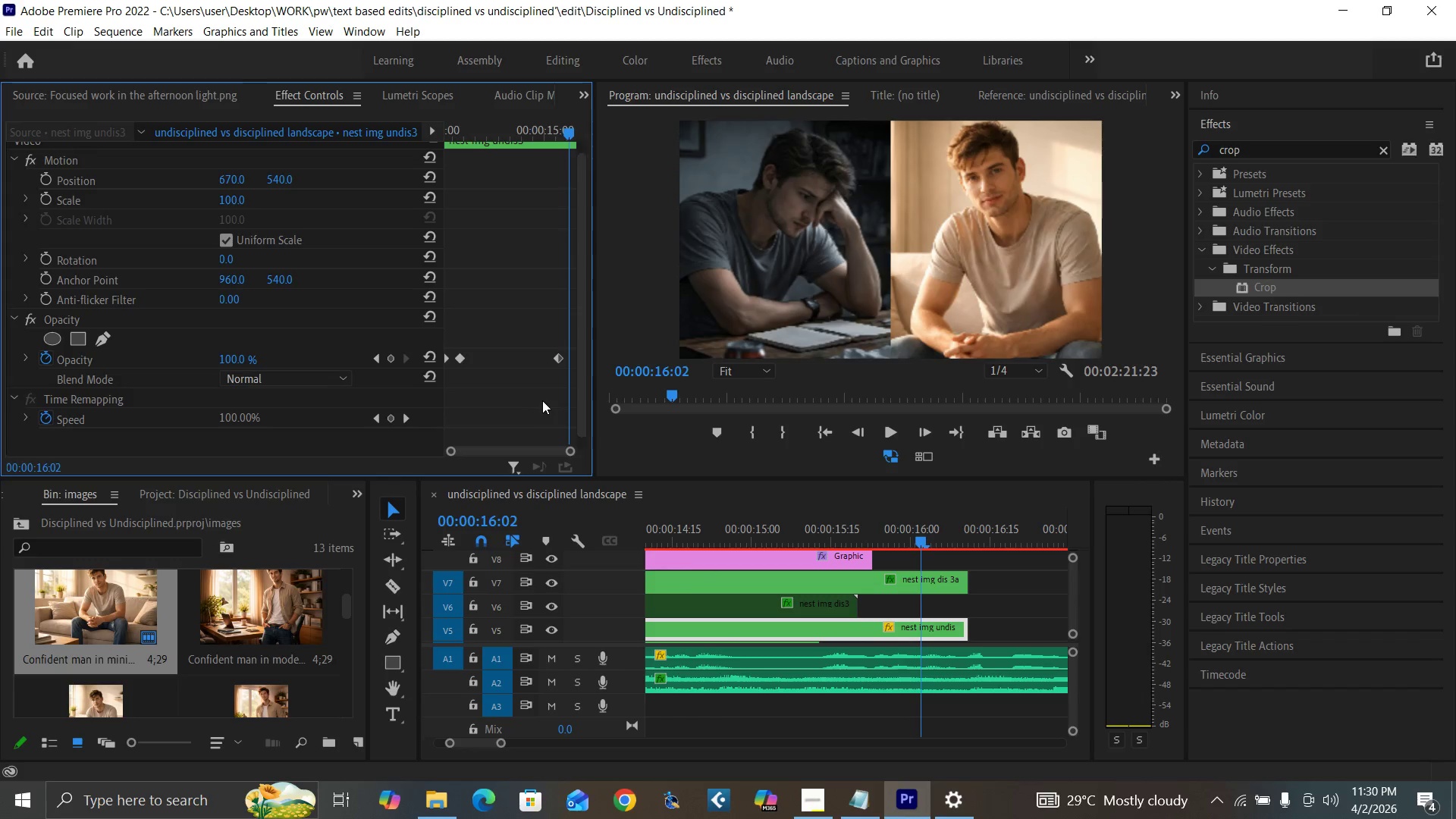 
key(ArrowRight)
 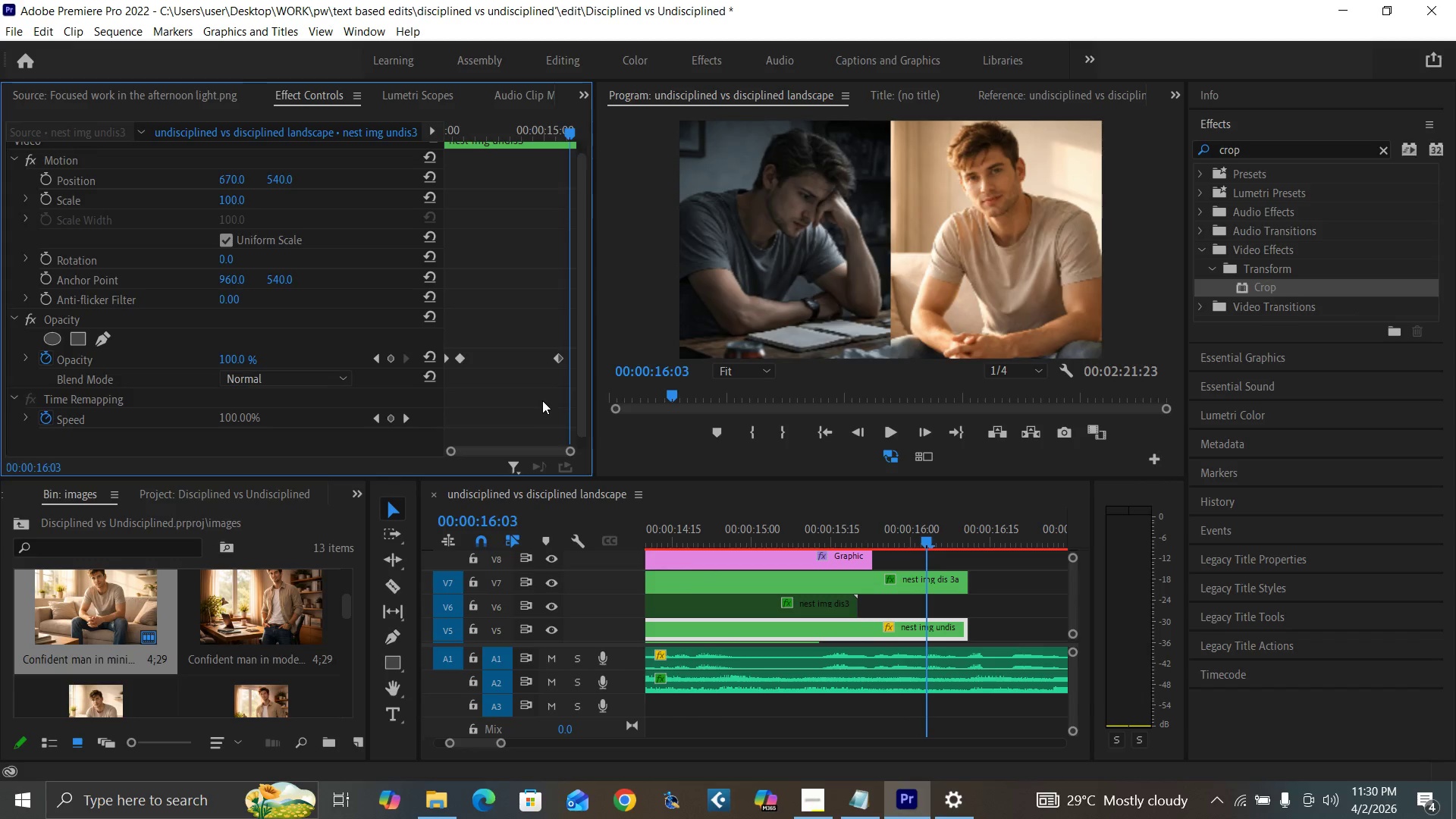 
key(ArrowRight)
 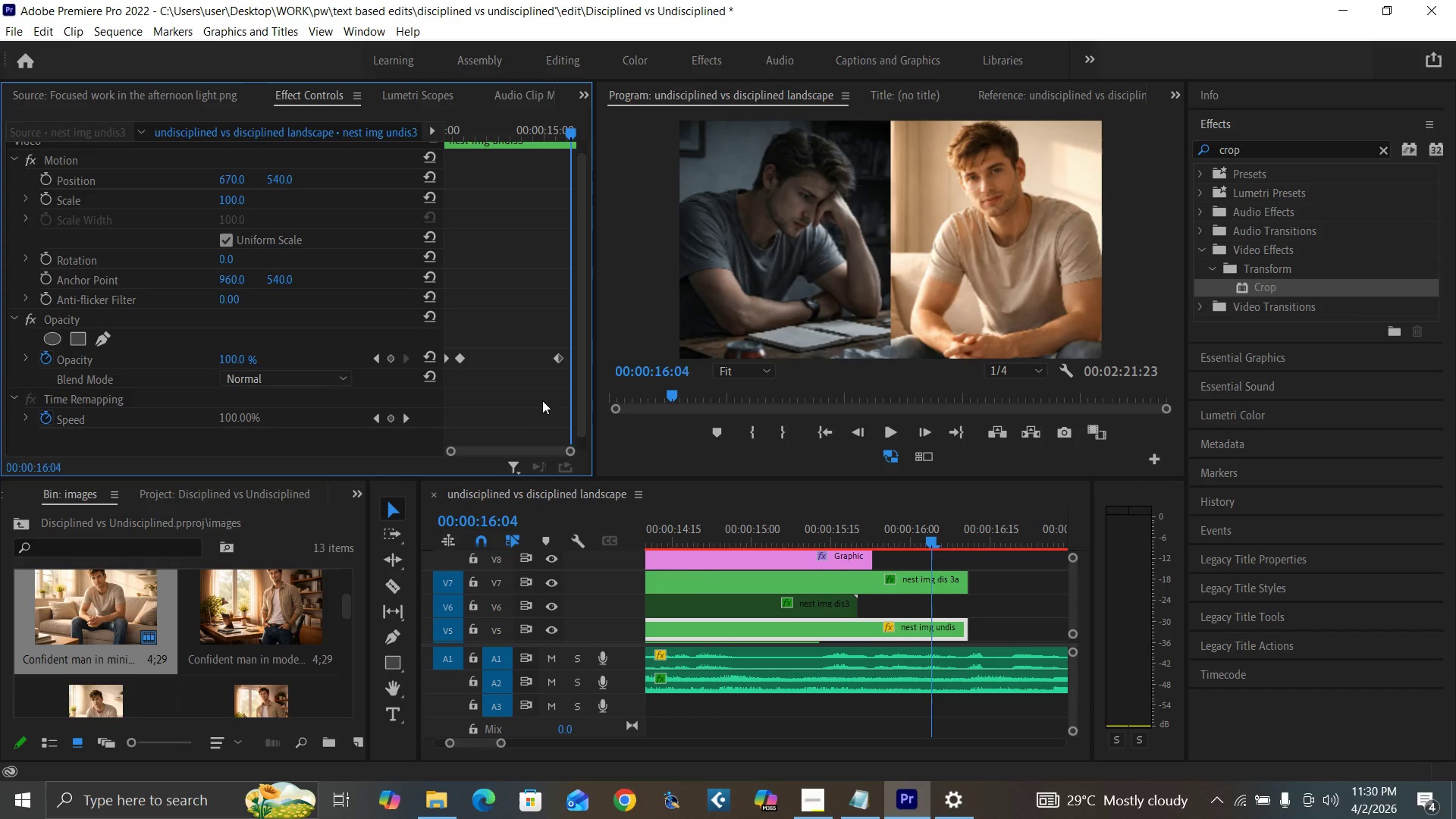 
key(ArrowRight)
 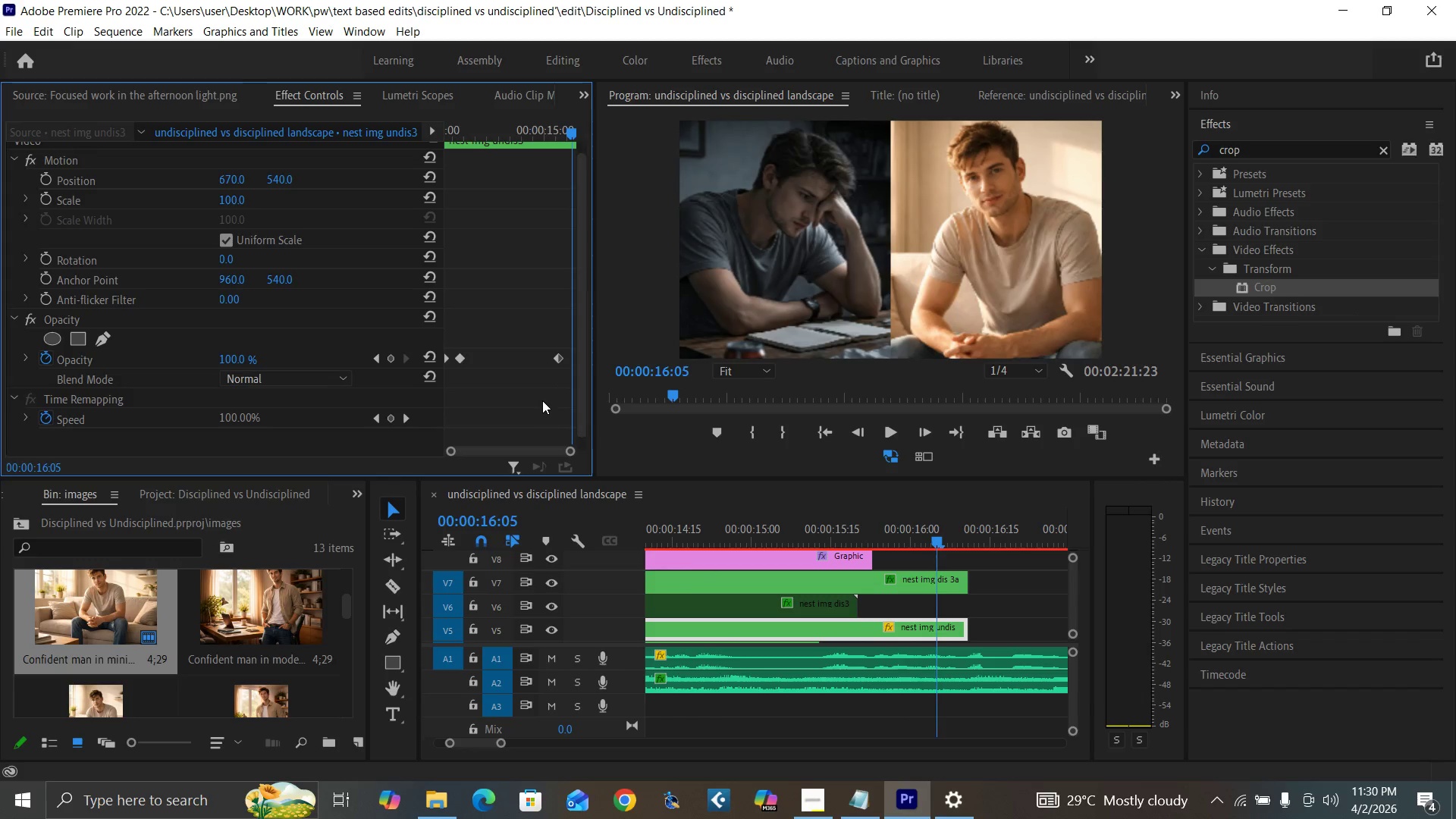 
key(ArrowRight)
 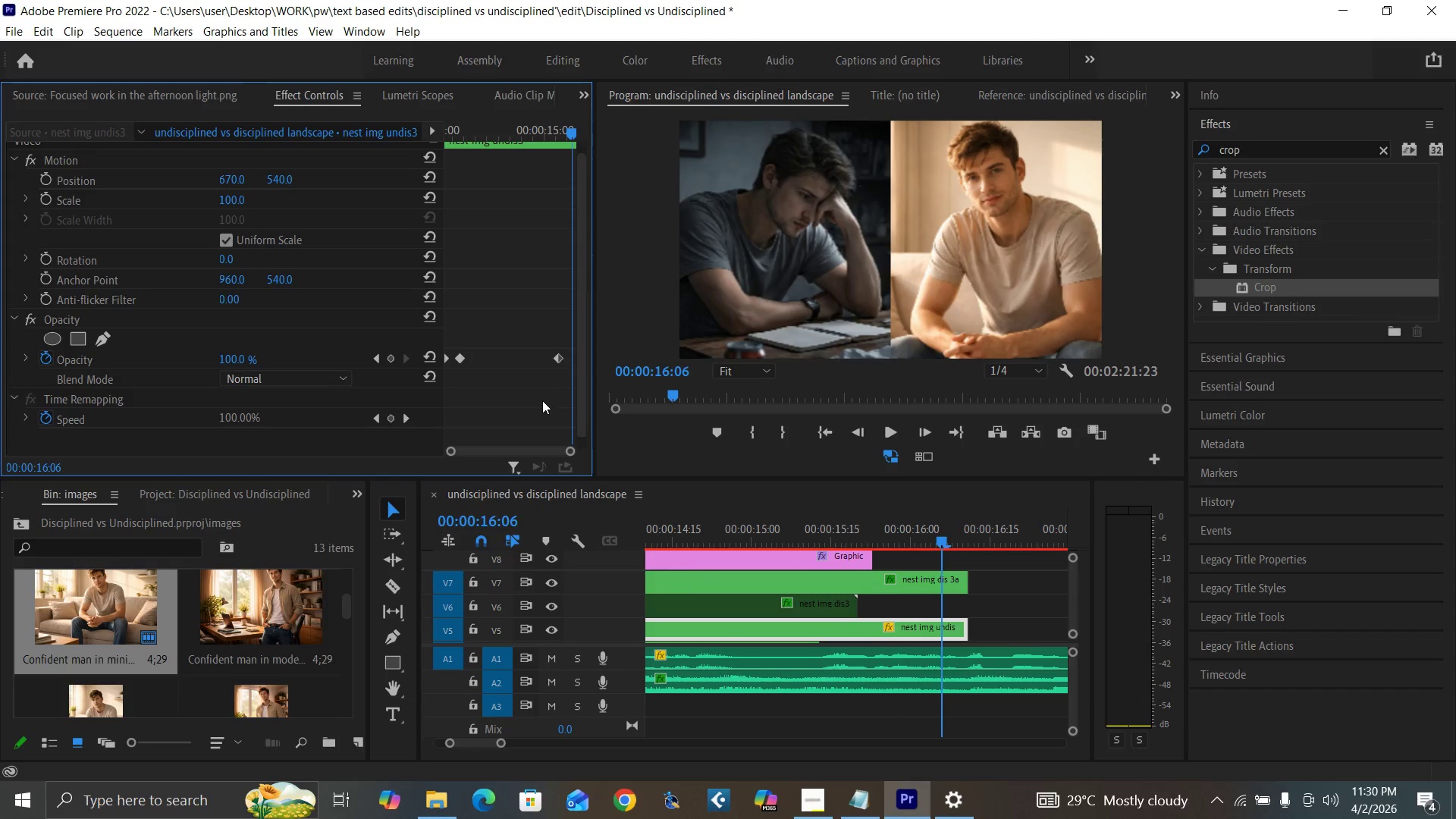 
key(ArrowRight)
 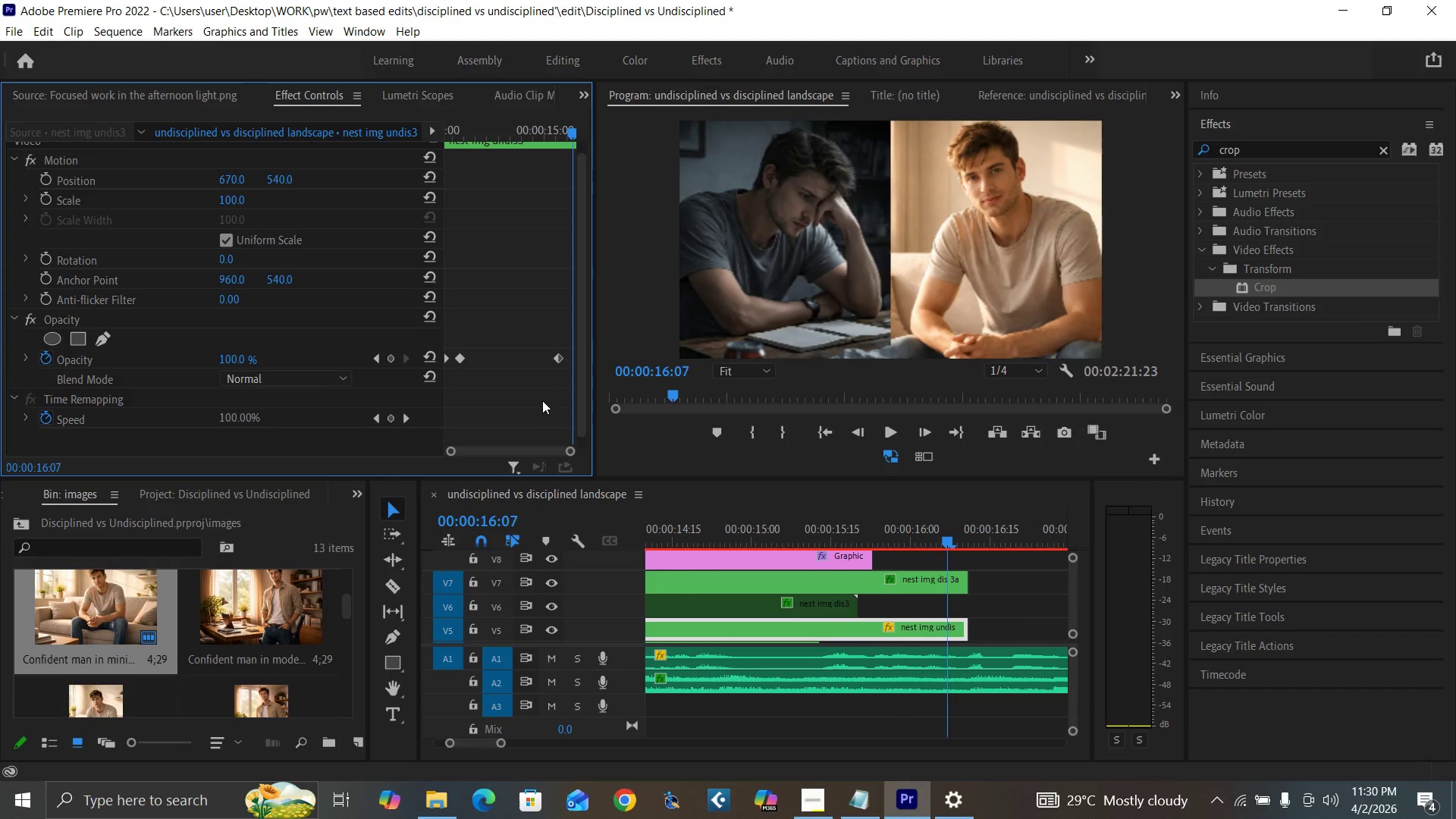 
key(ArrowRight)
 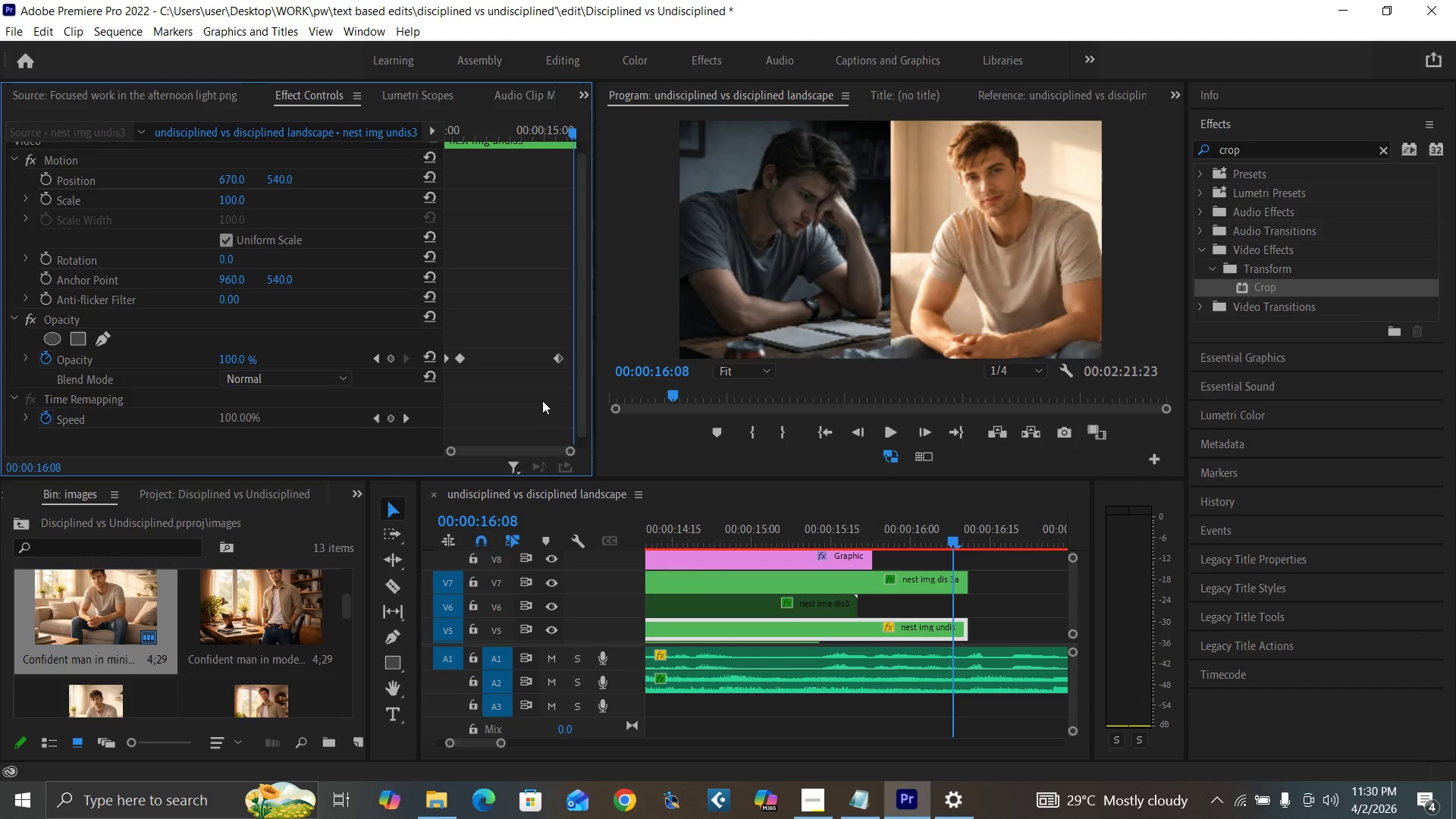 
key(ArrowRight)
 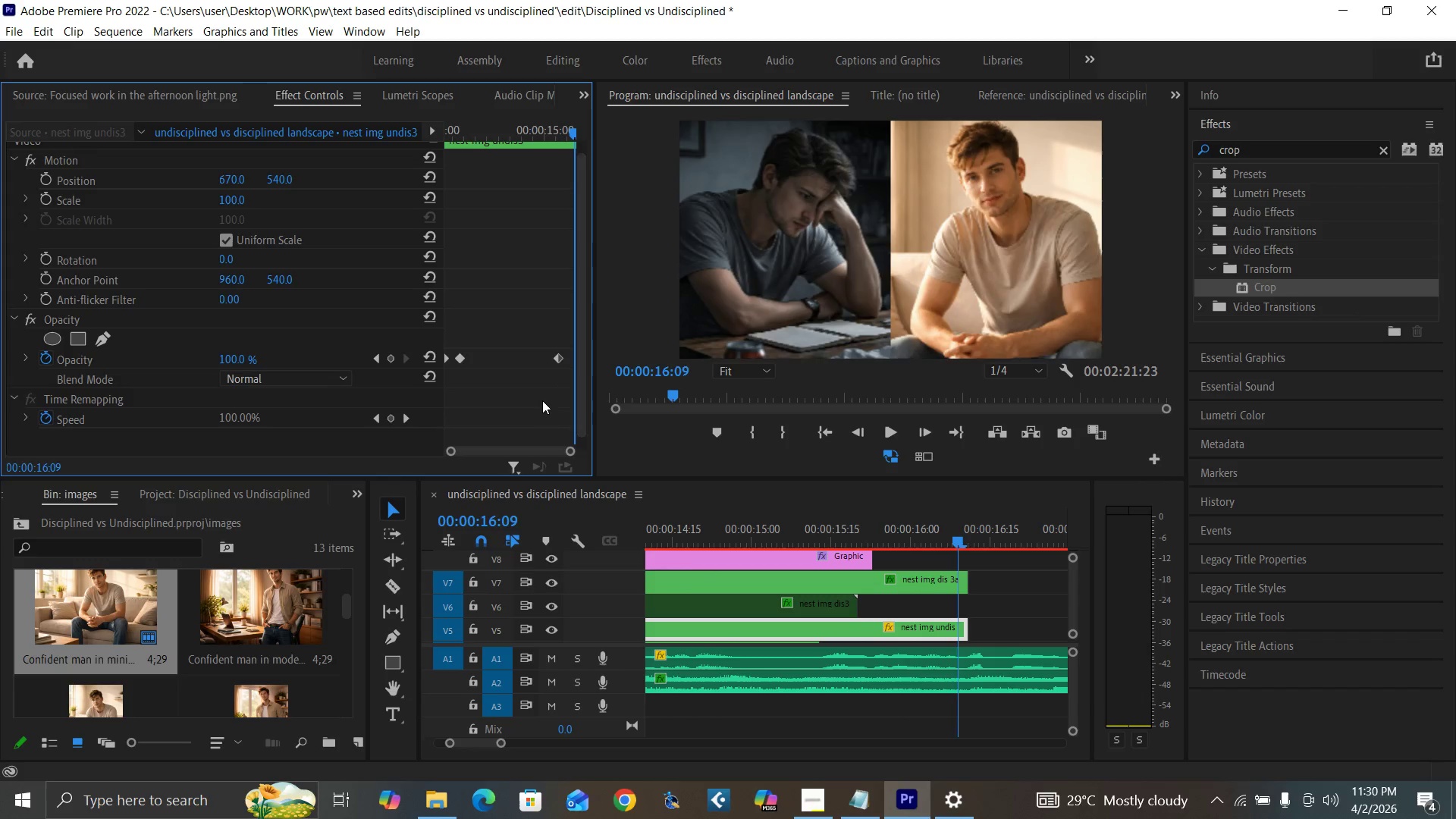 
key(ArrowRight)
 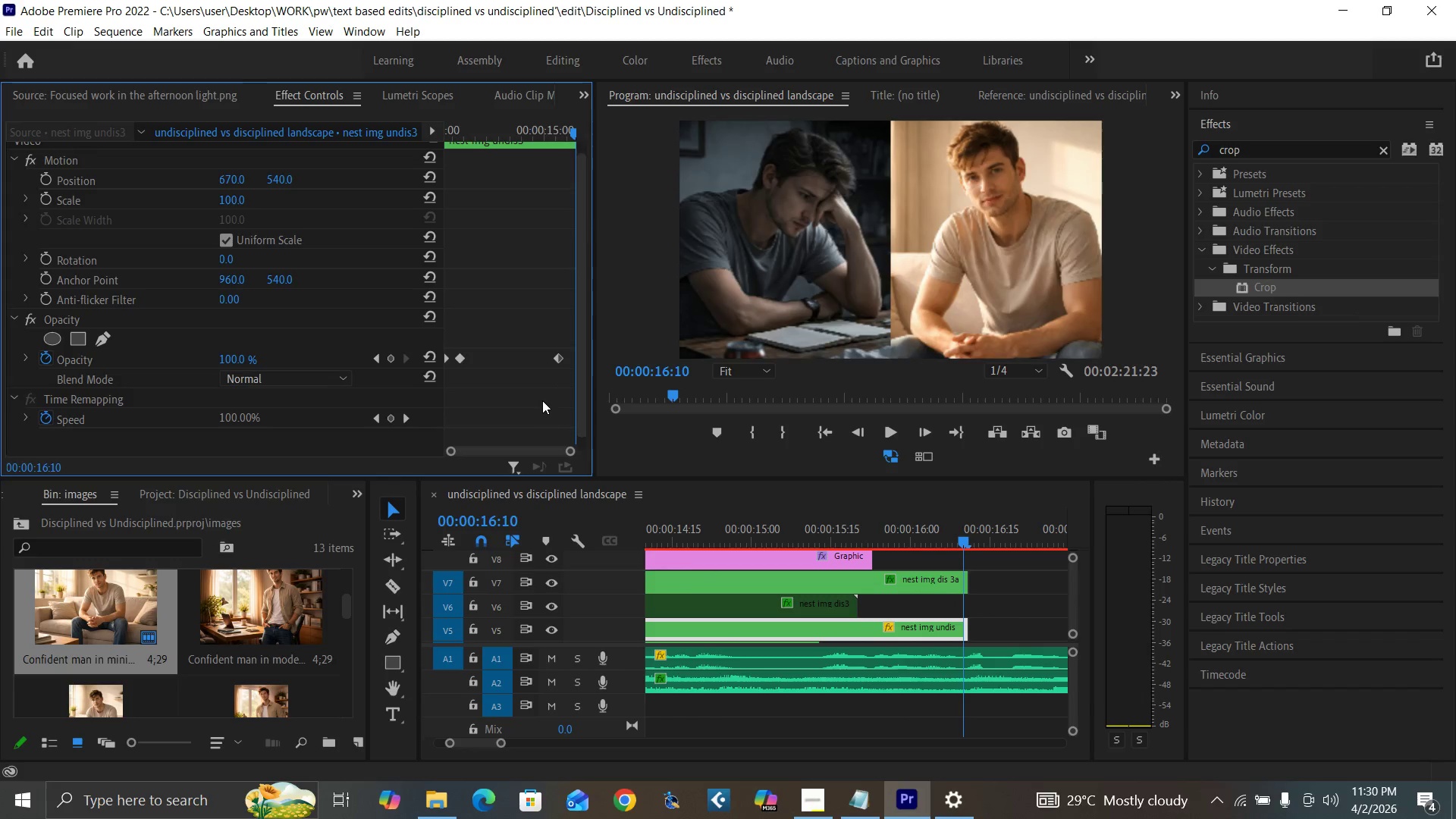 
key(ArrowRight)
 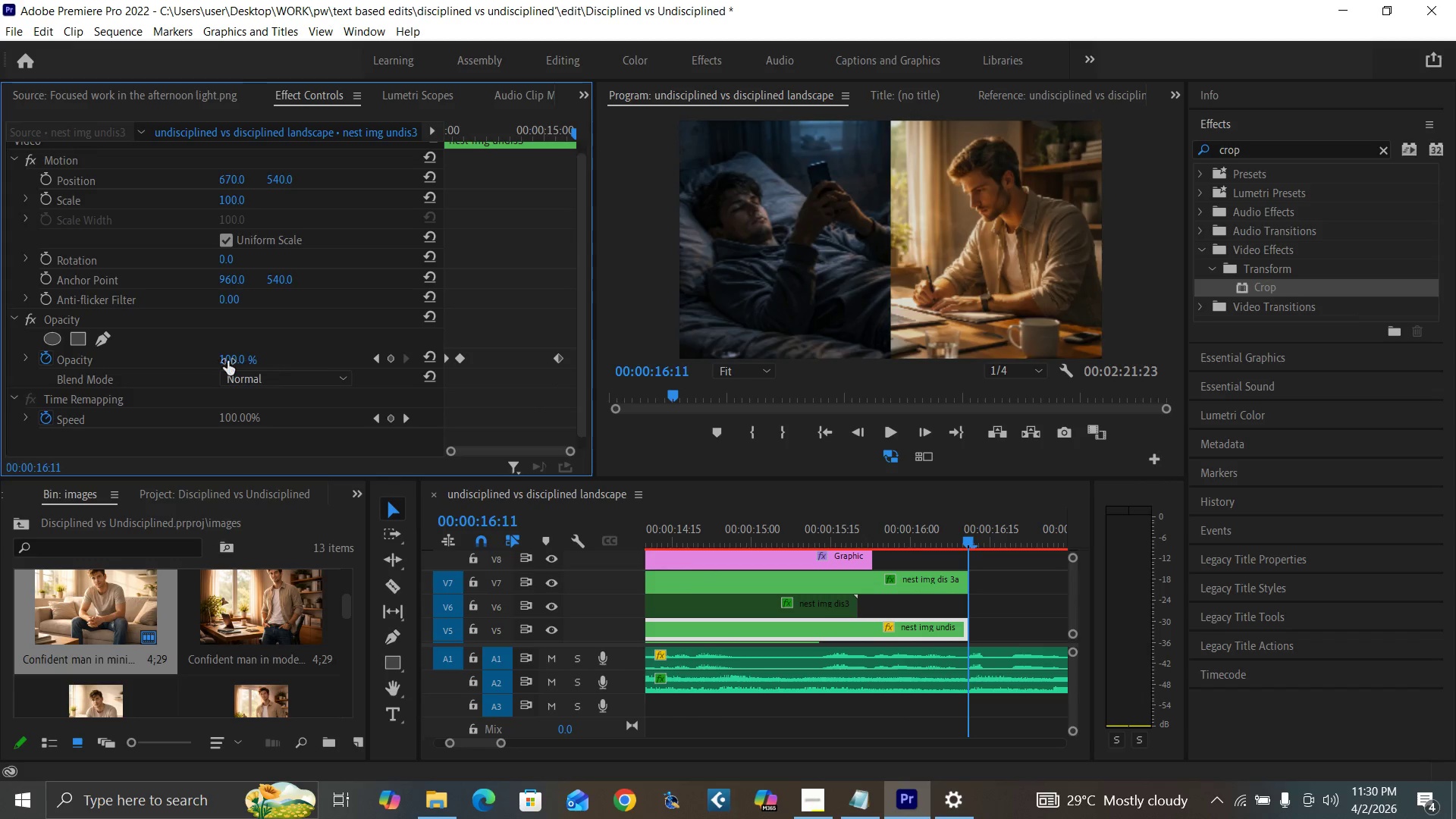 
left_click([227, 361])
 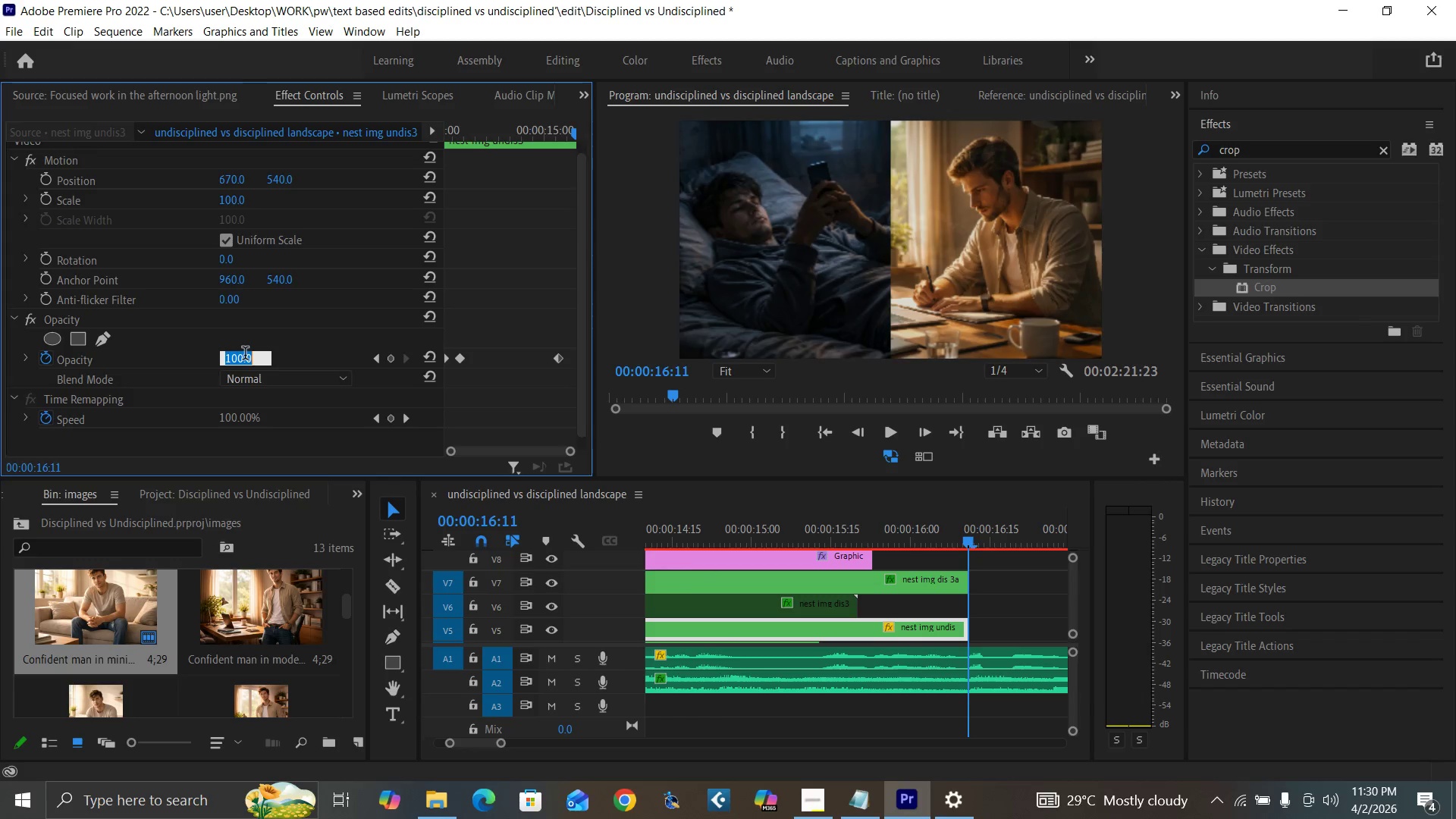 
key(0)
 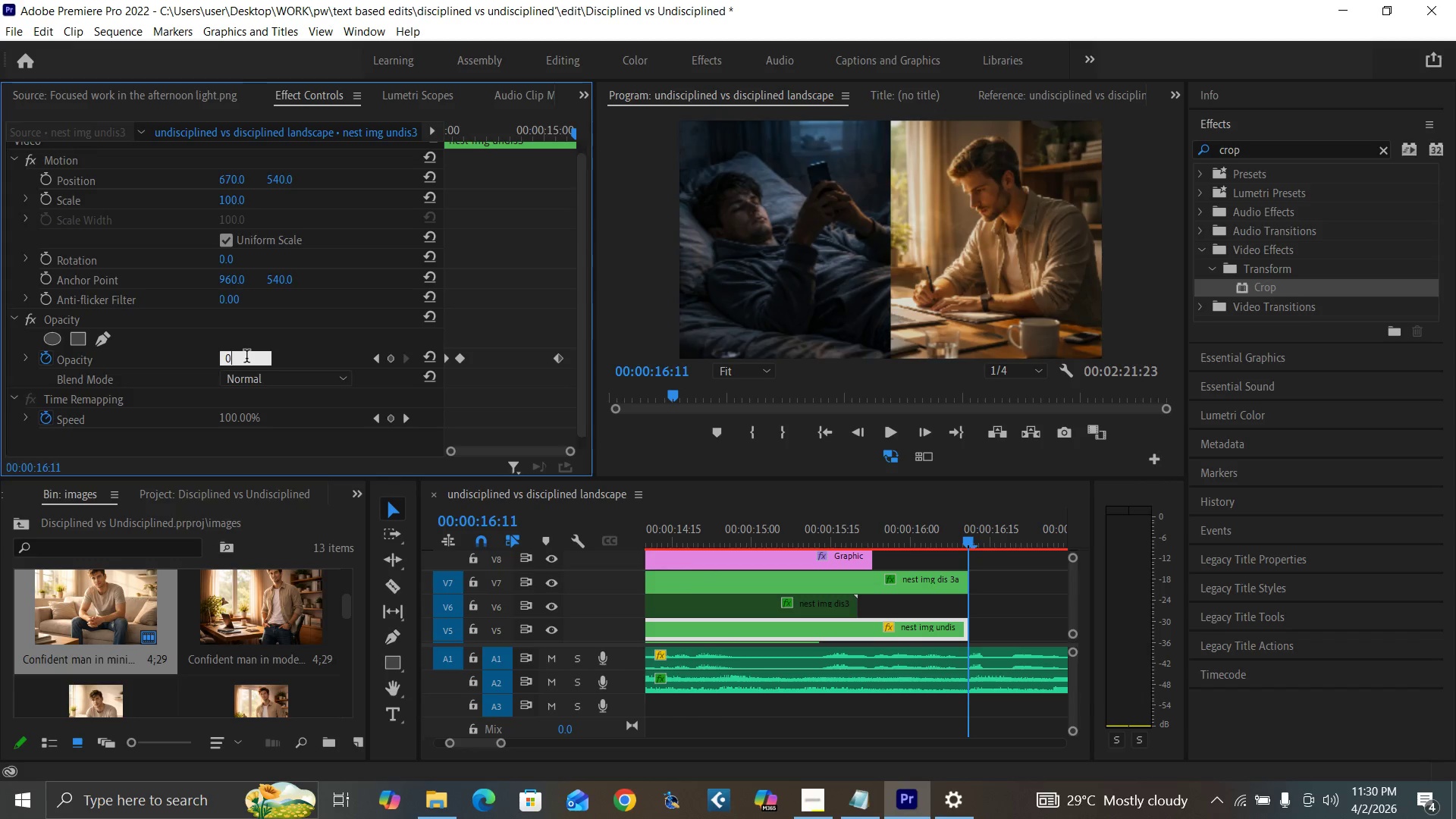 
key(Enter)
 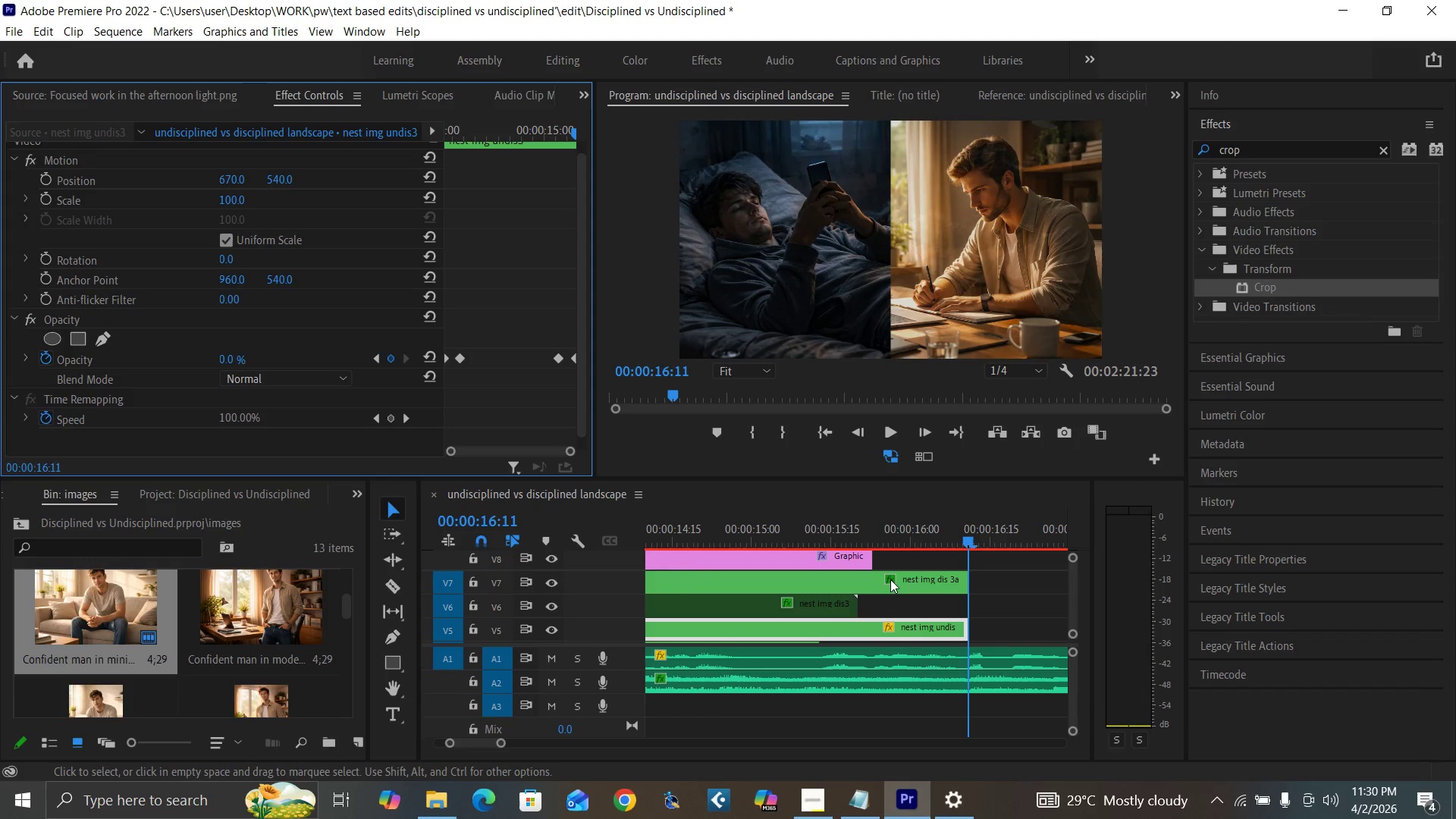 
left_click([894, 582])
 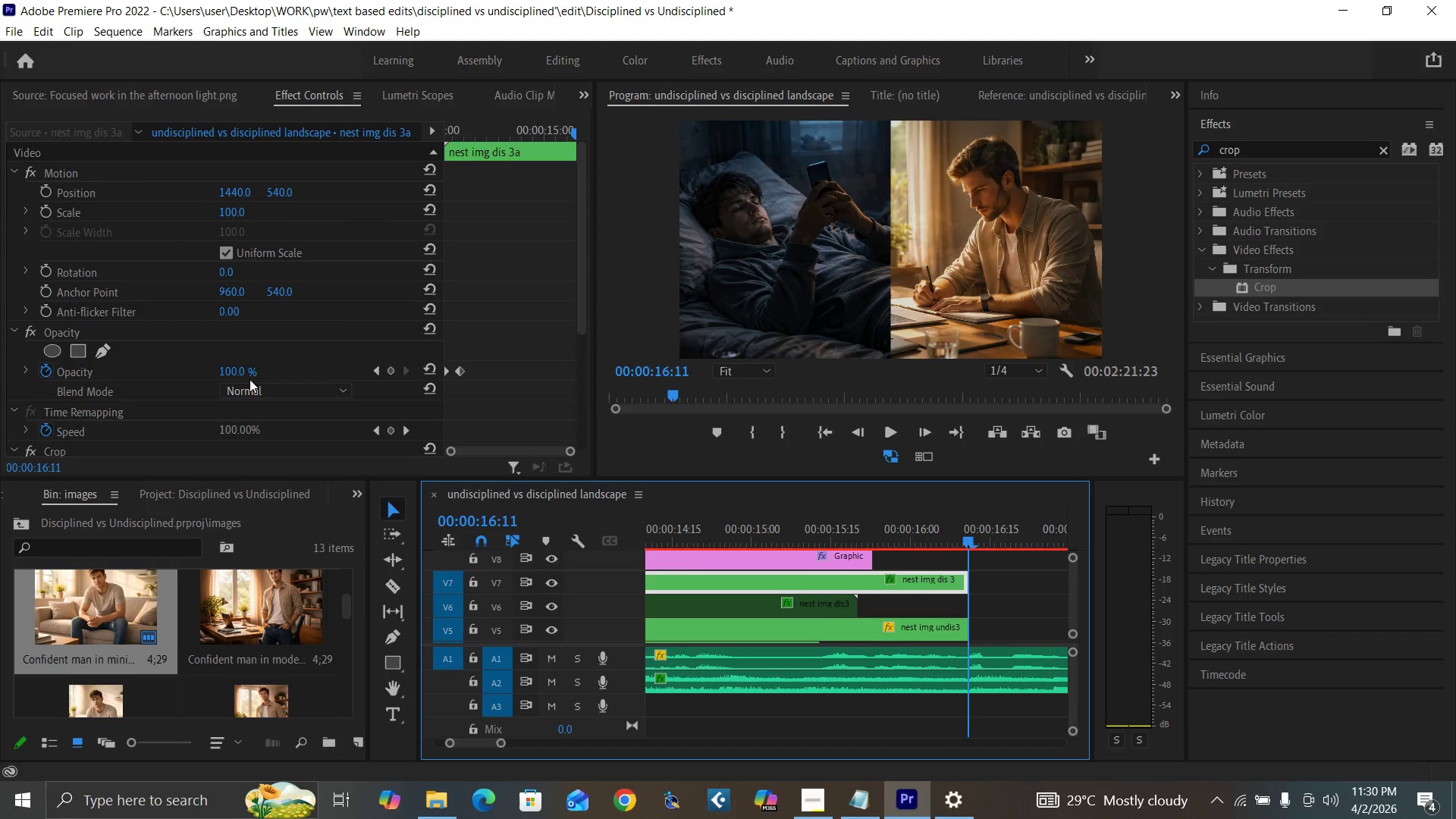 
left_click([223, 374])
 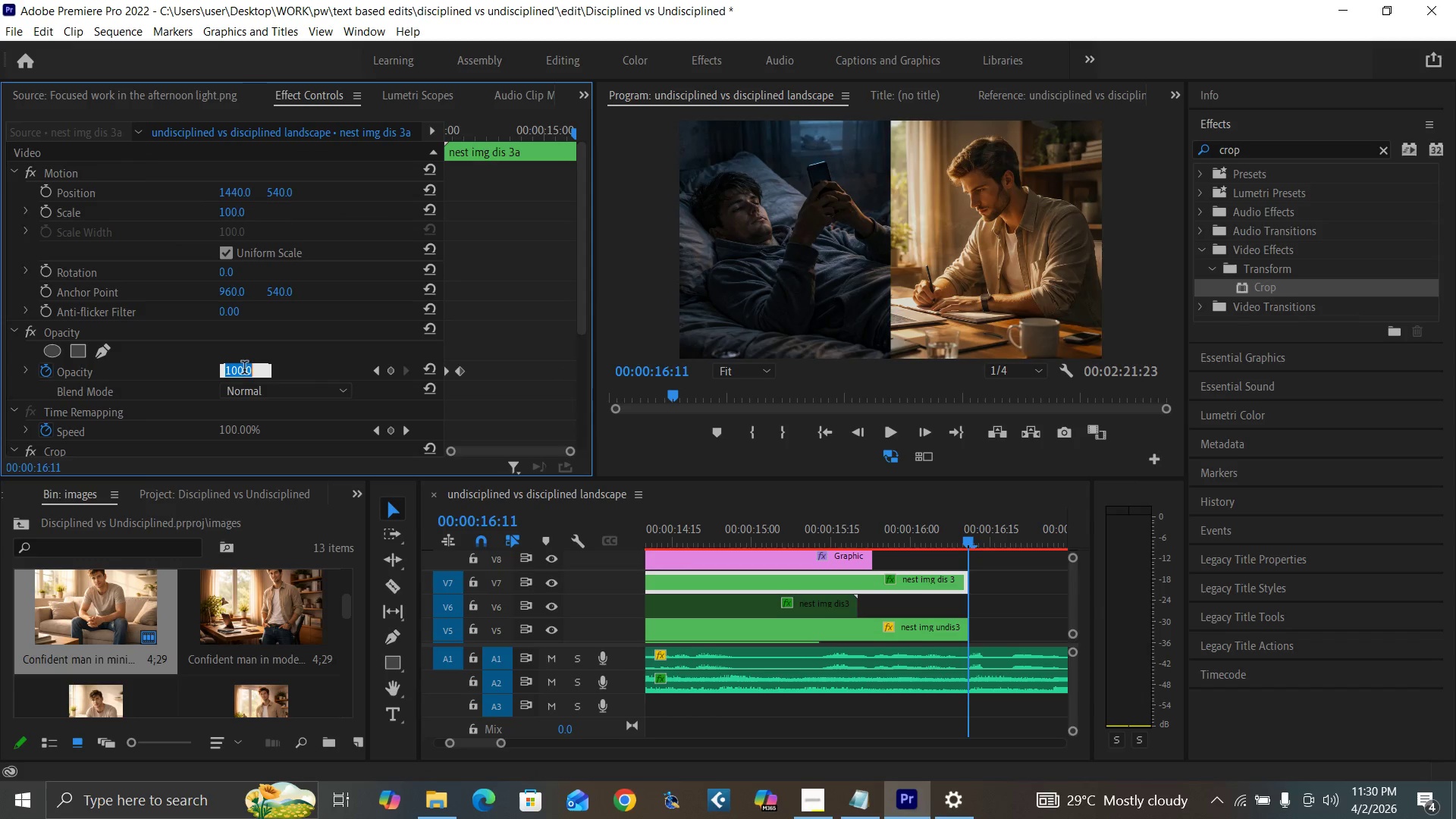 
key(0)
 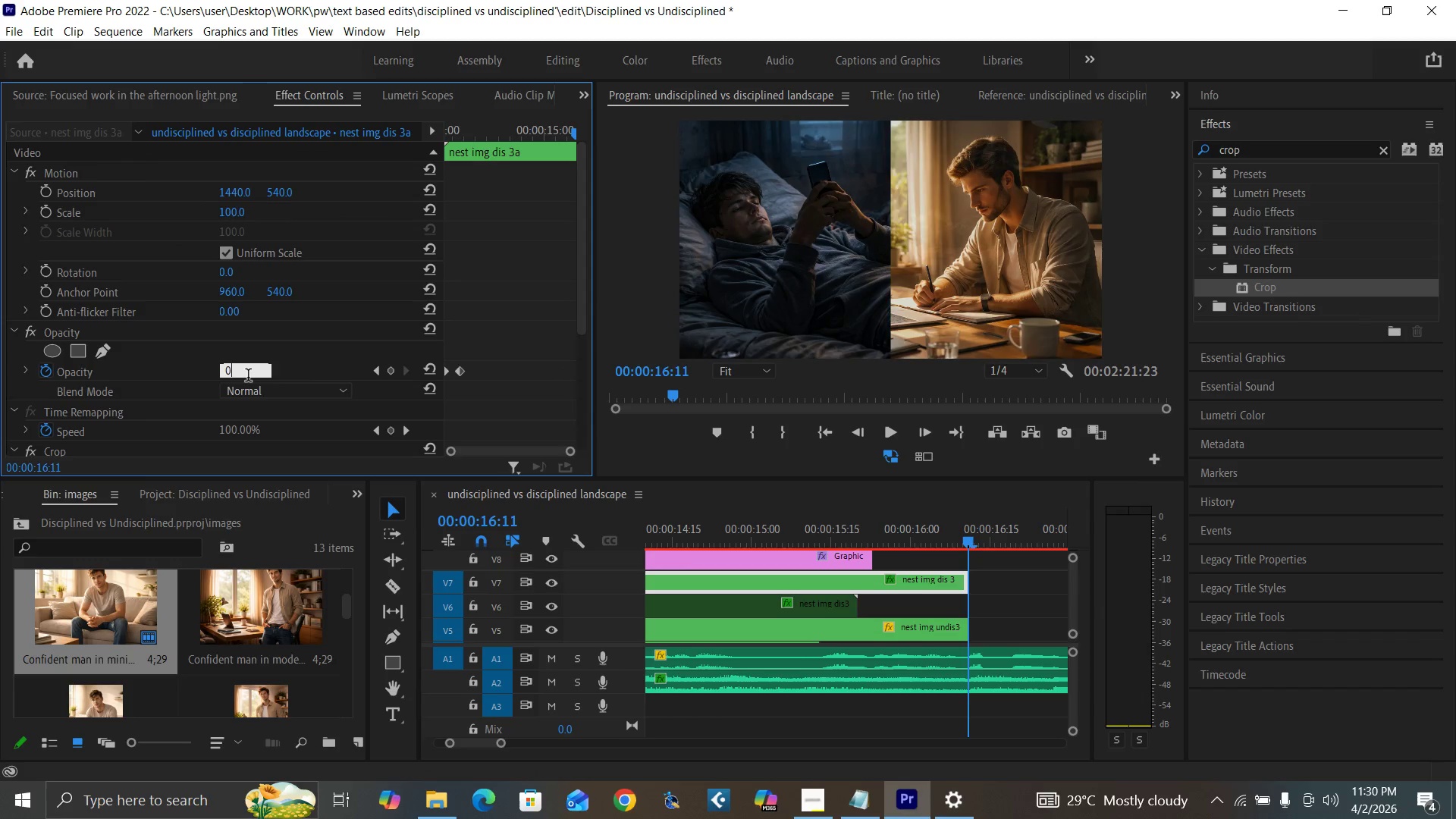 
key(Enter)
 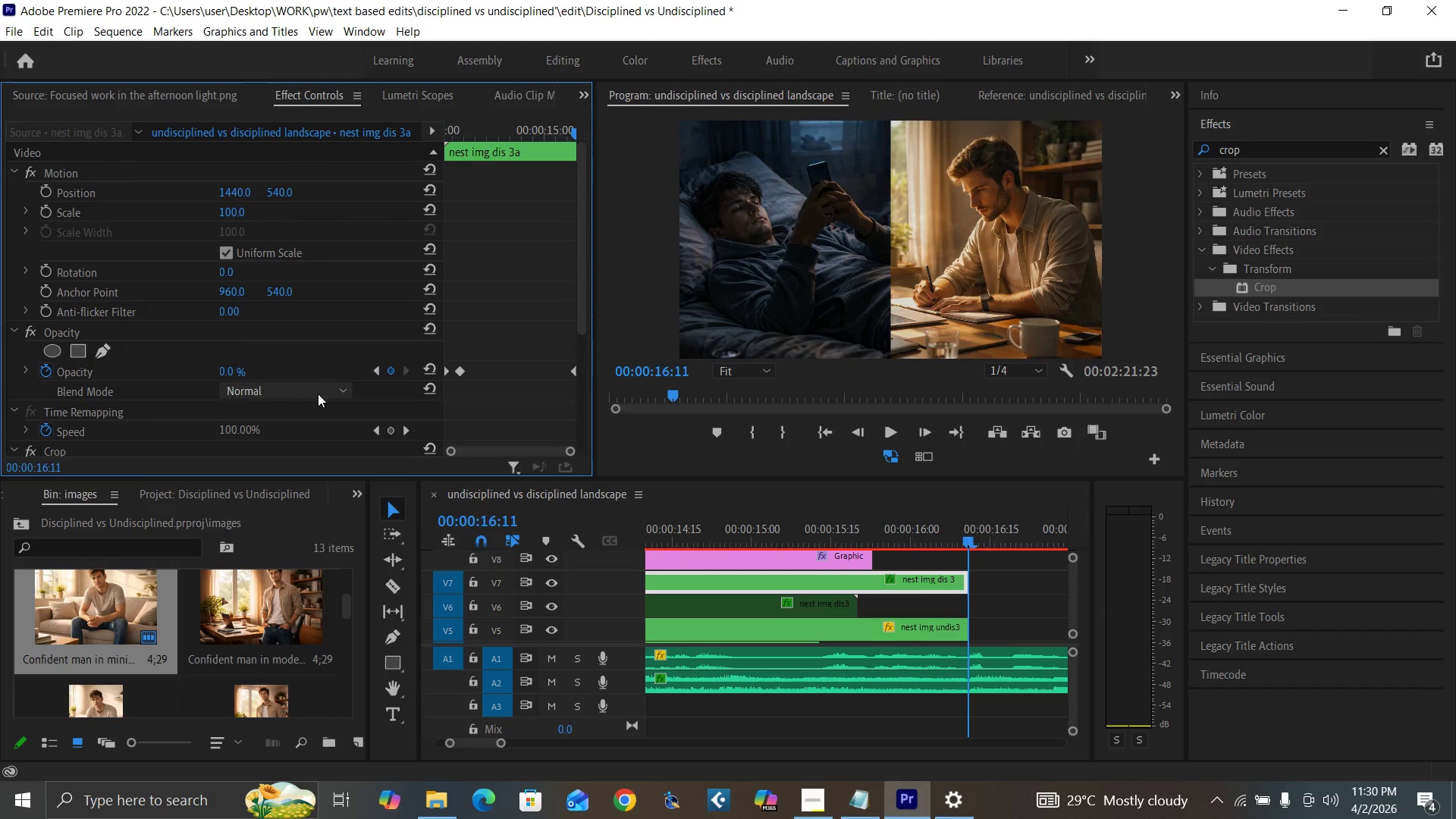 
key(ArrowLeft)
 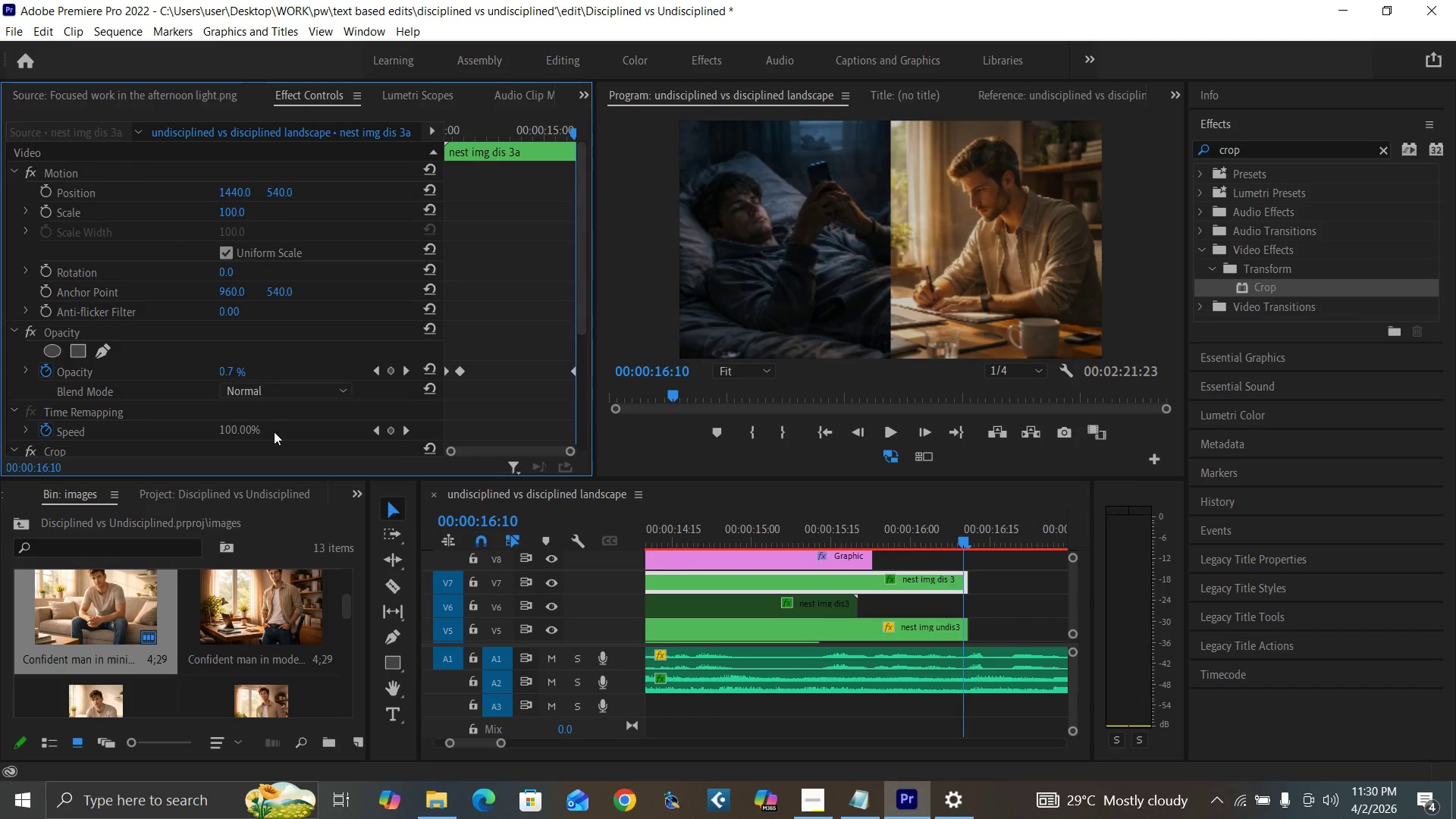 
key(ArrowLeft)
 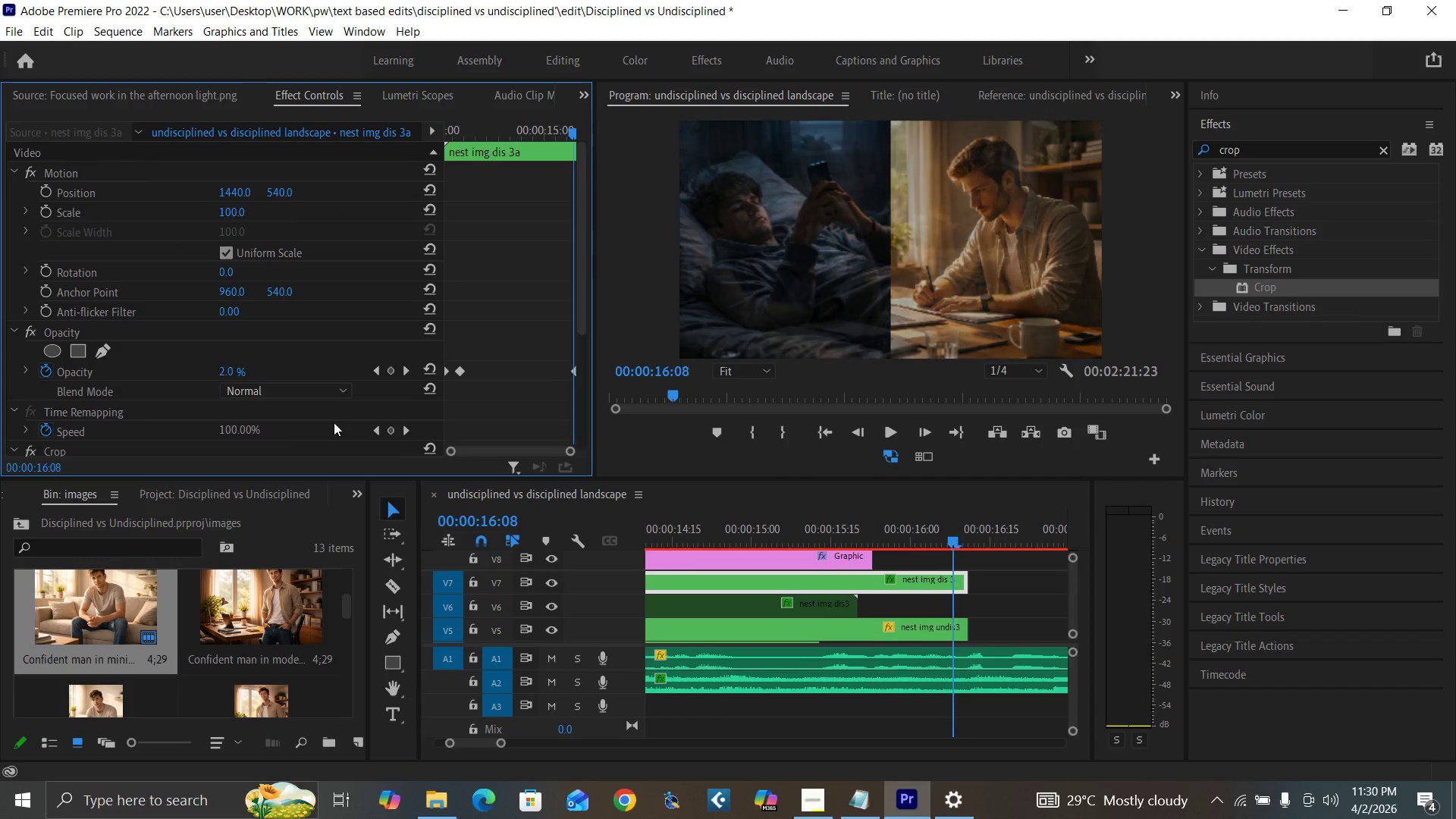 
key(ArrowLeft)
 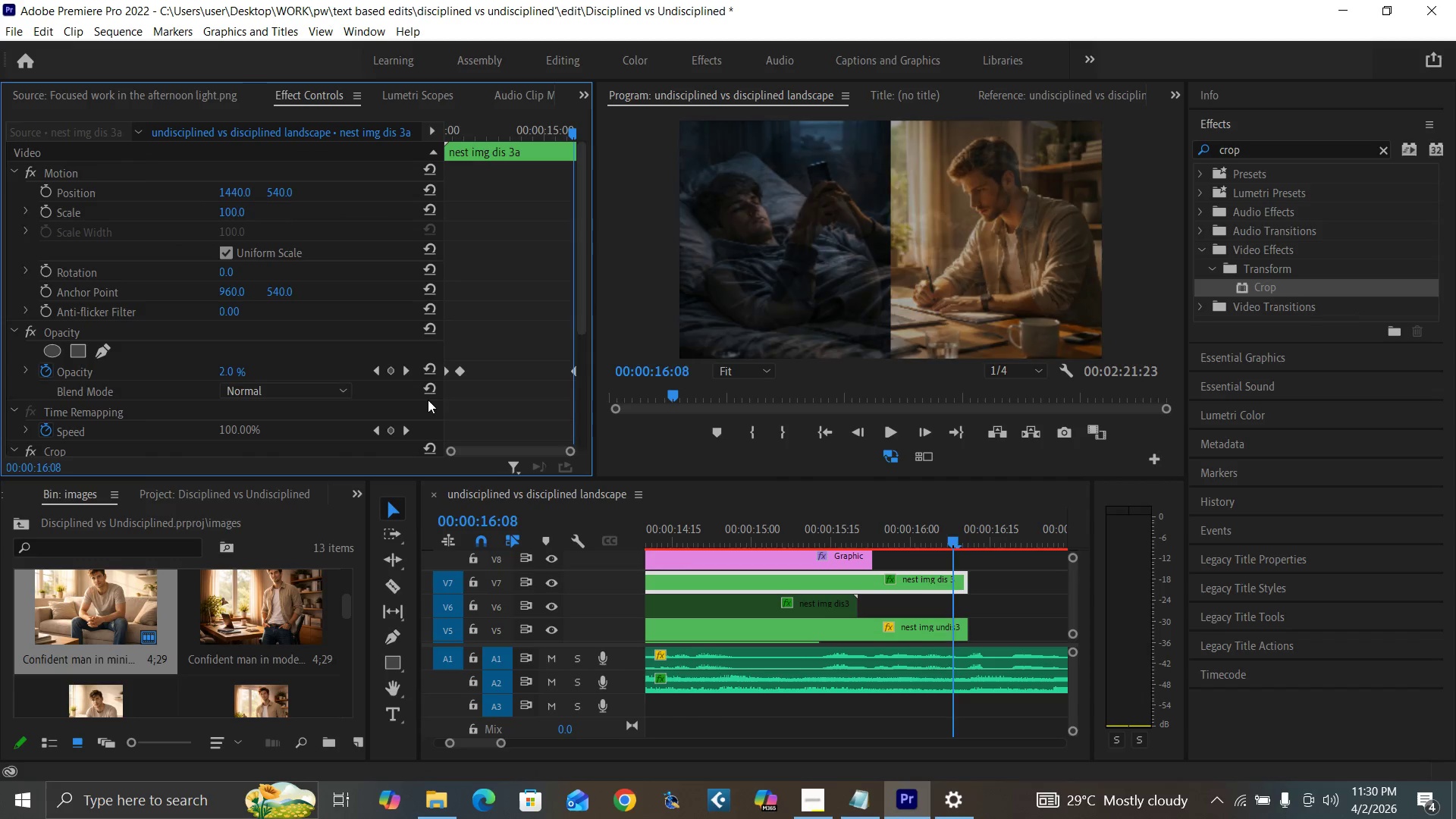 
key(ArrowLeft)
 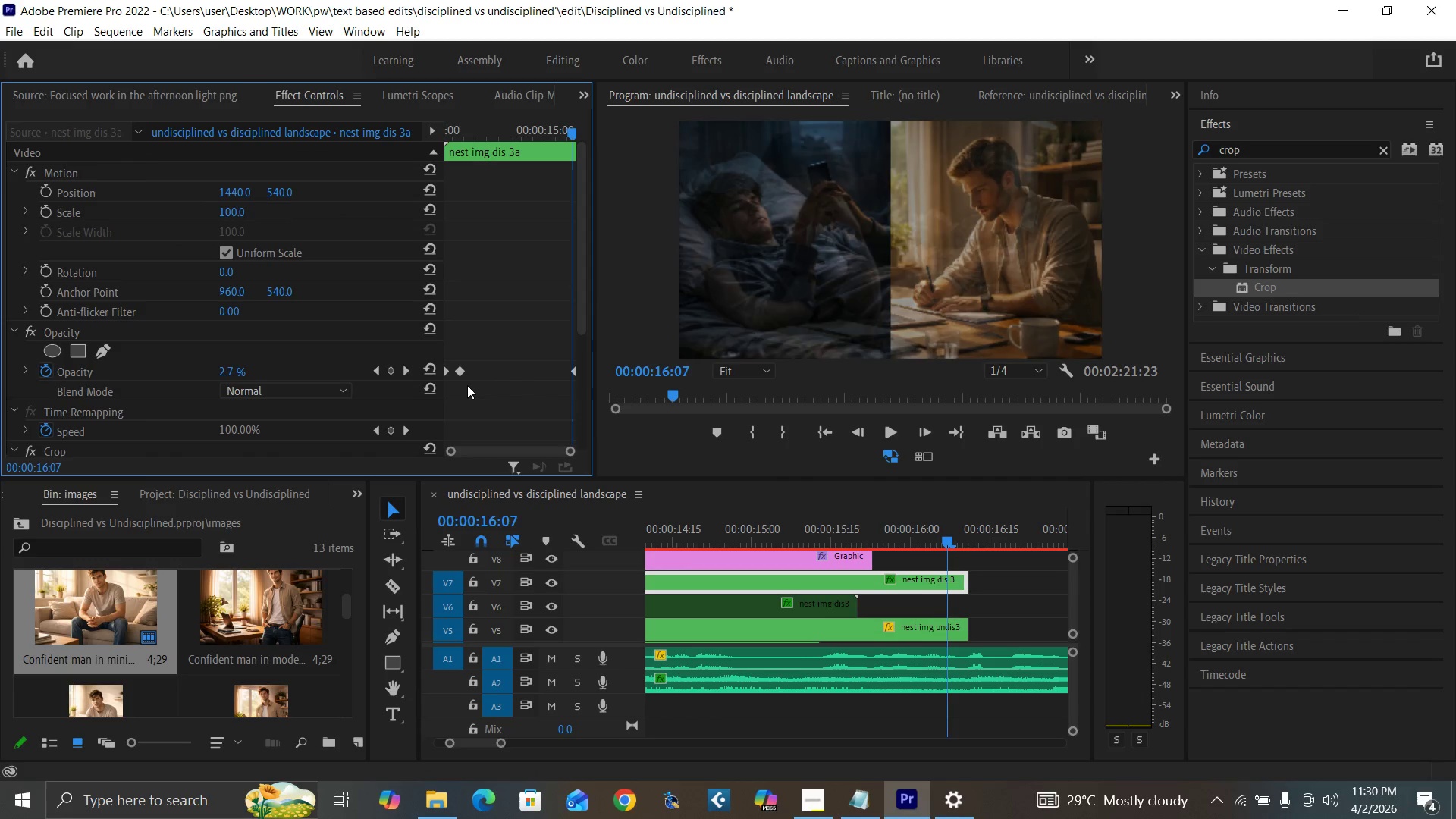 
key(ArrowLeft)
 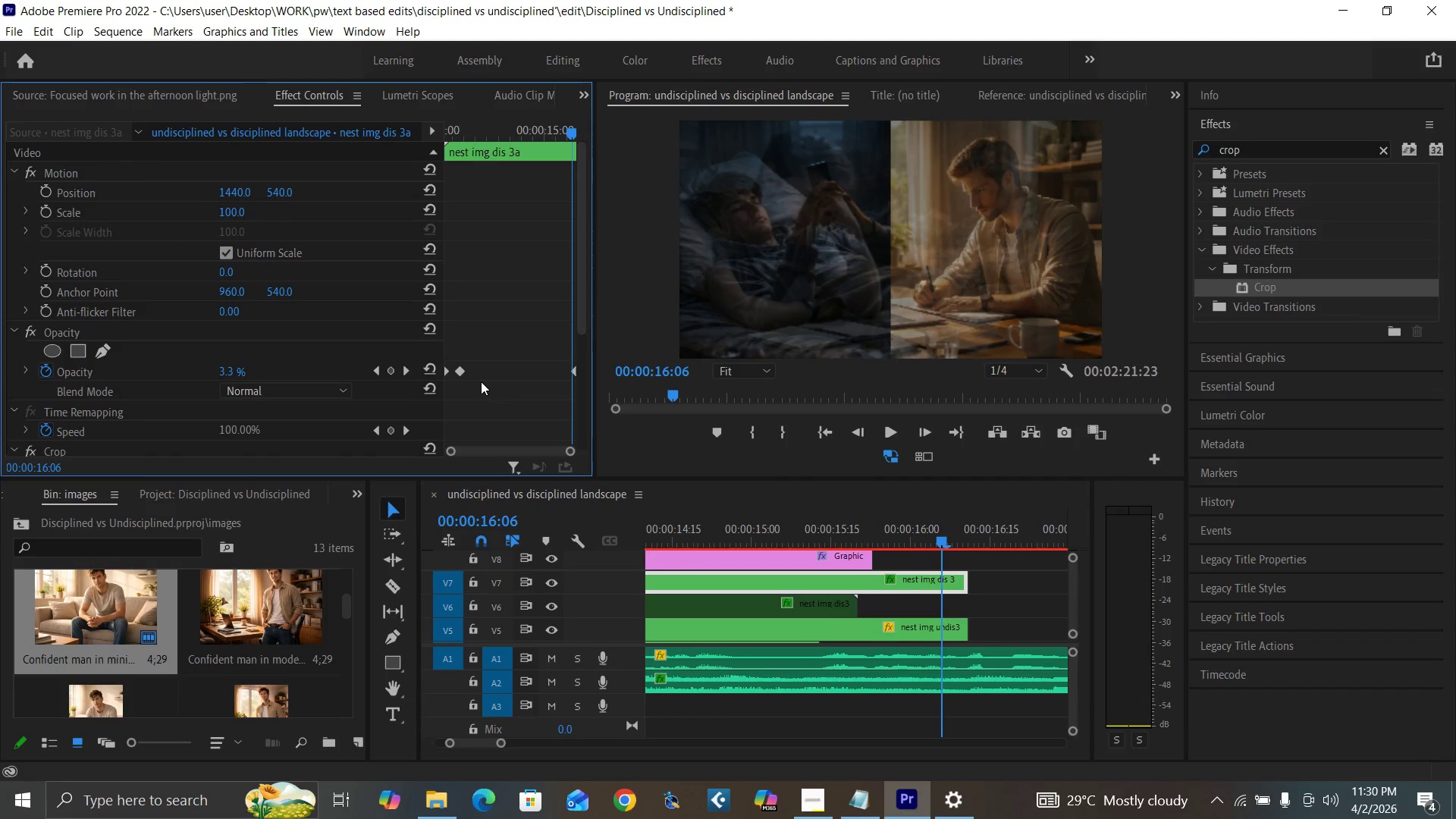 
key(ArrowLeft)
 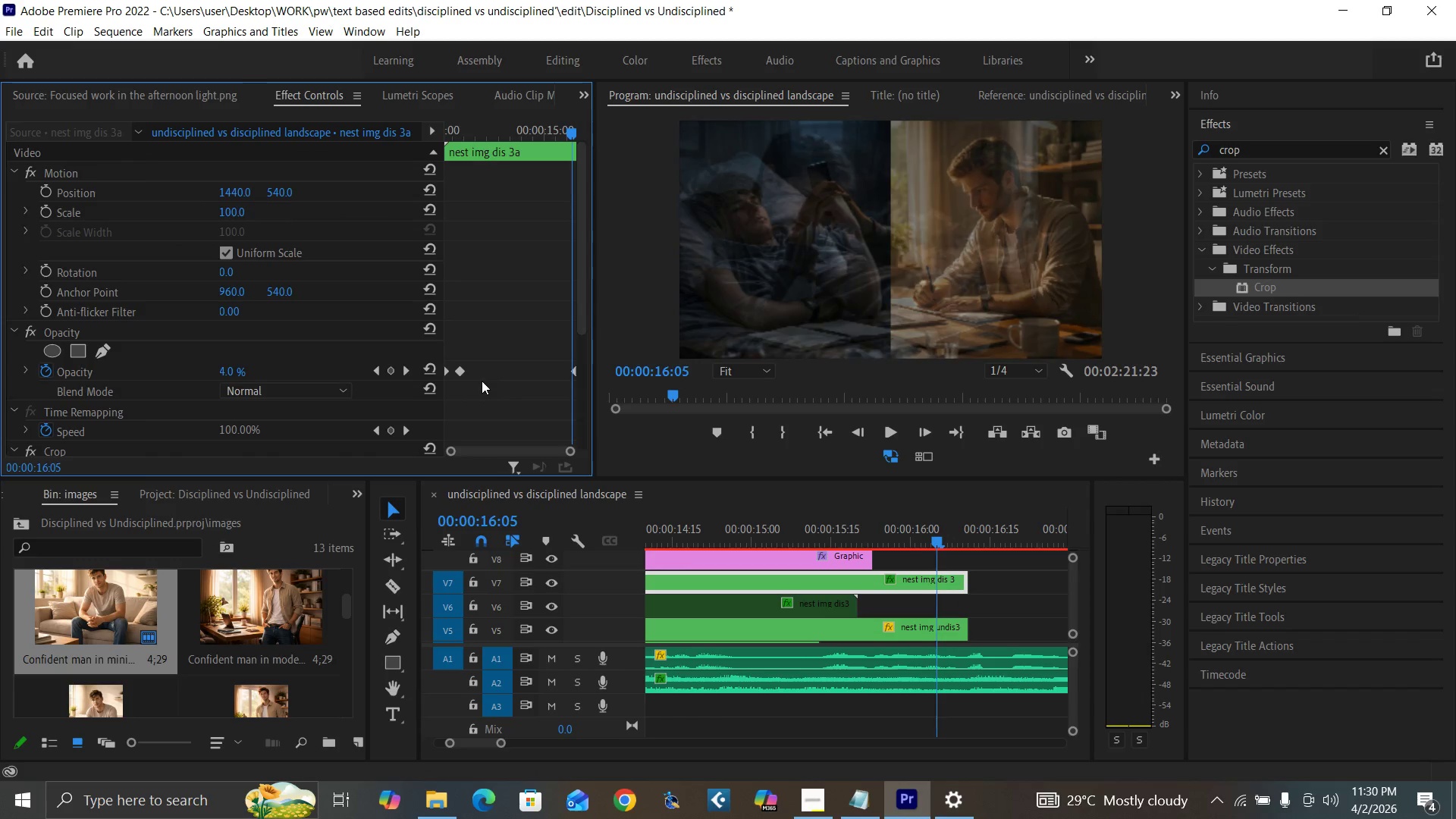 
key(ArrowLeft)
 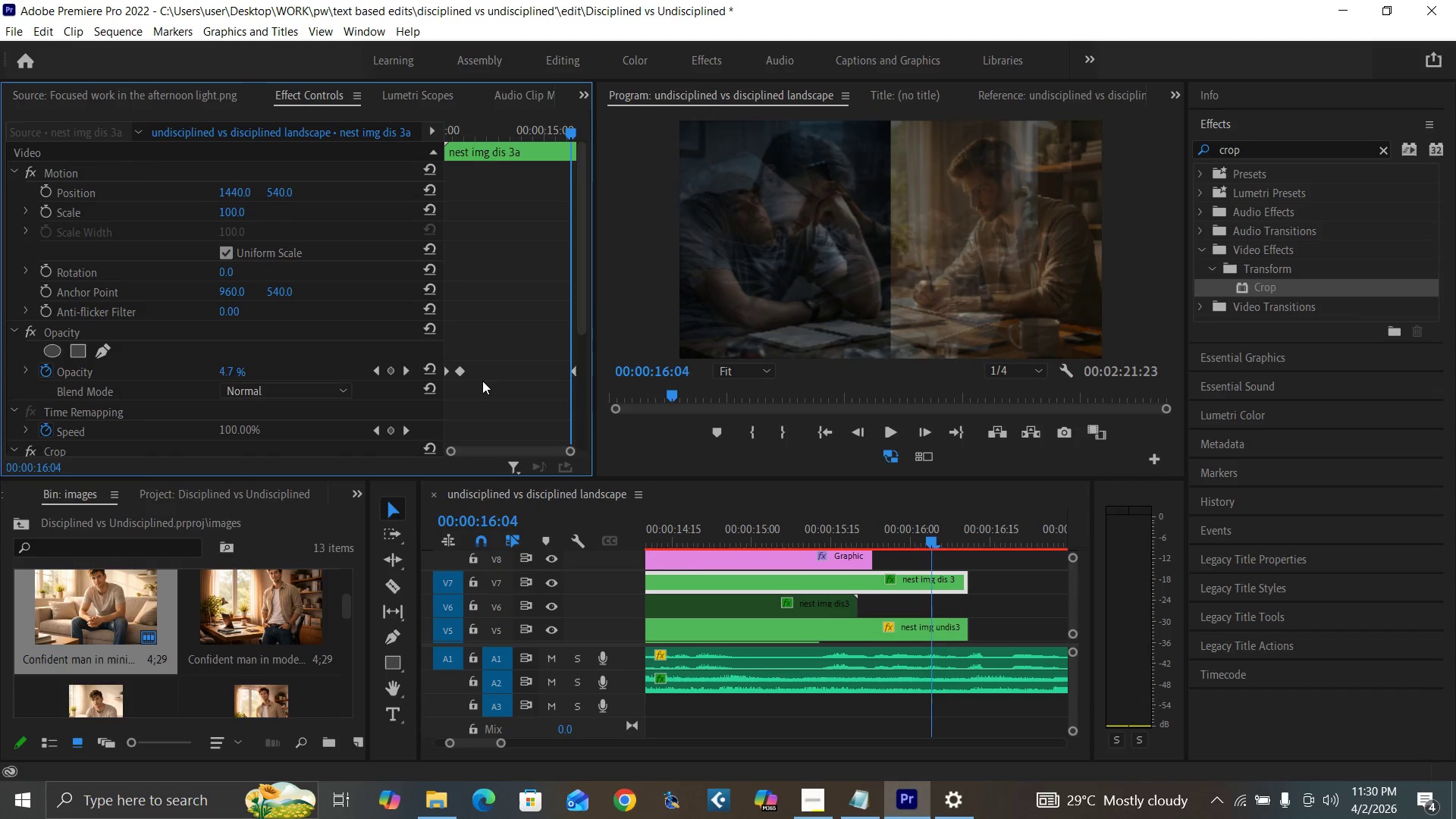 
key(ArrowLeft)
 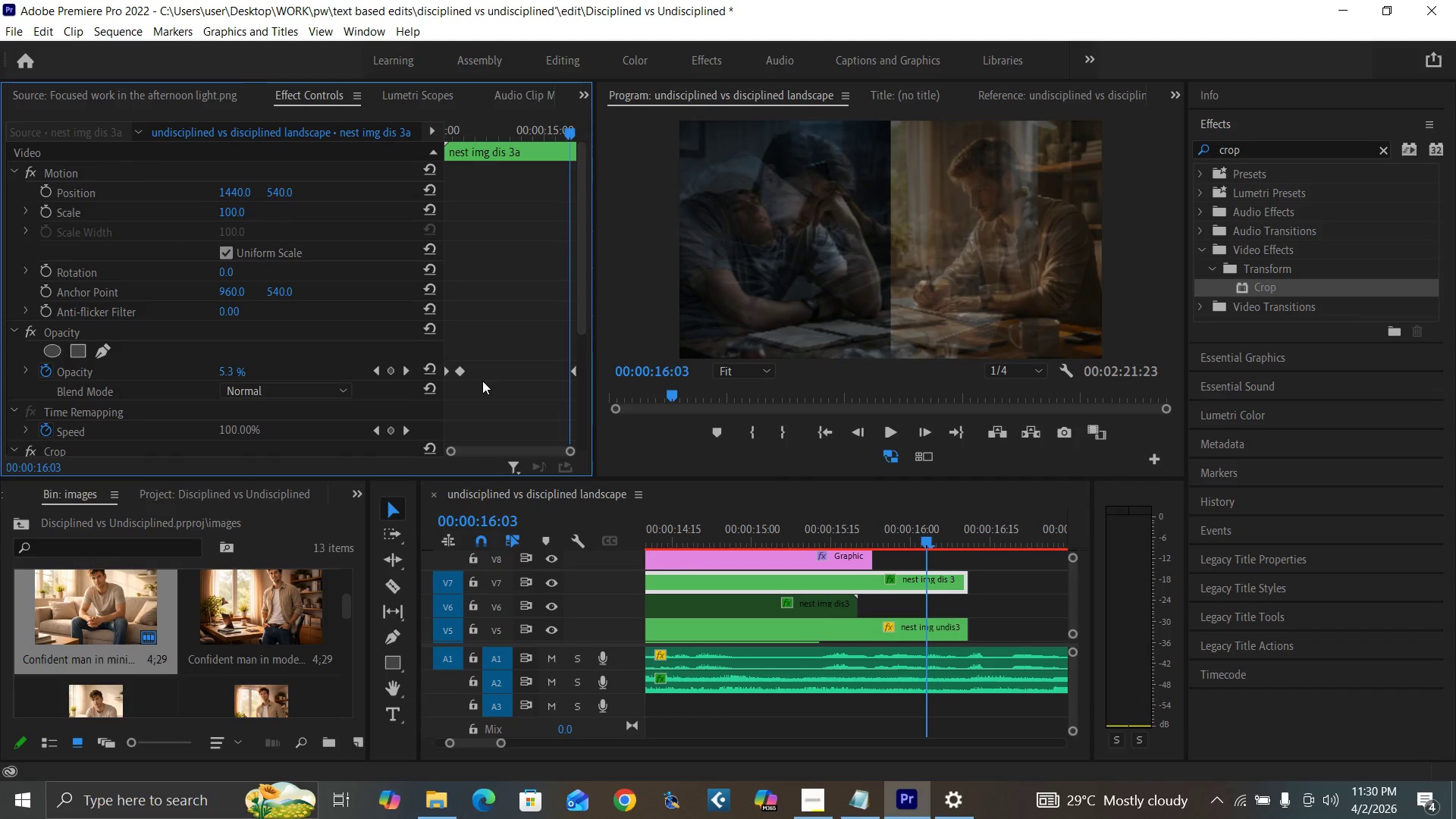 
key(ArrowLeft)
 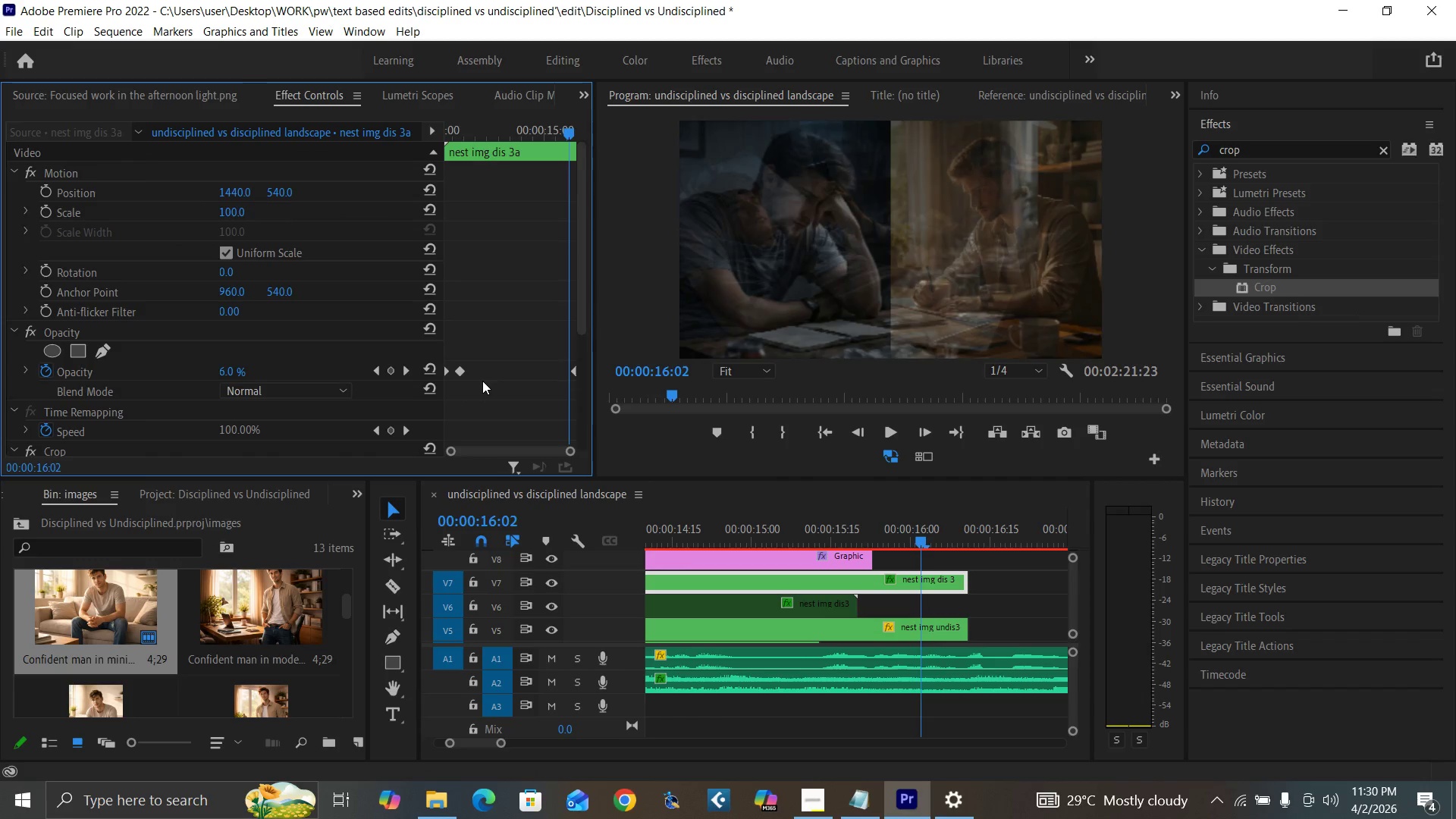 
key(ArrowLeft)
 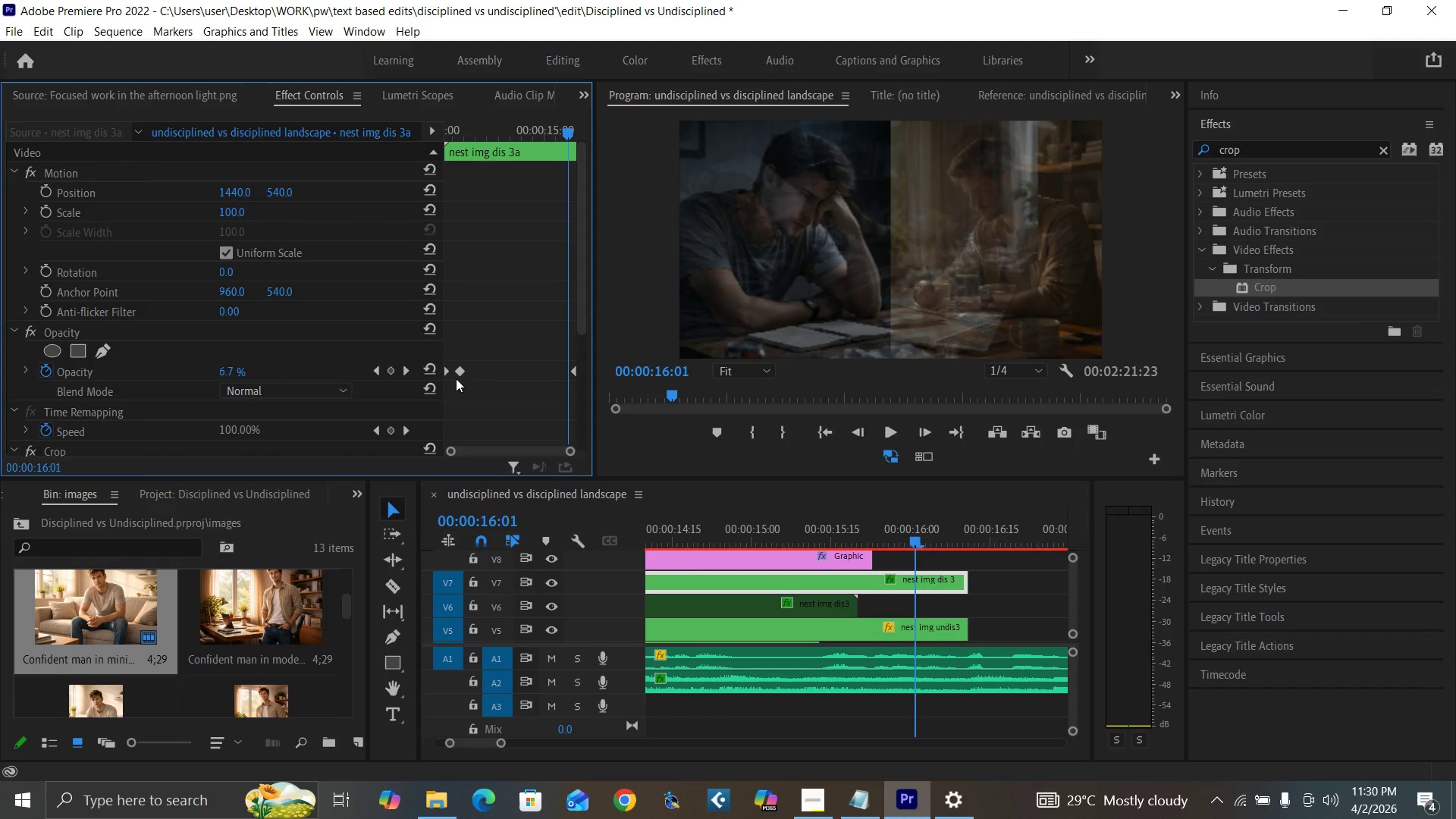 
key(ArrowLeft)
 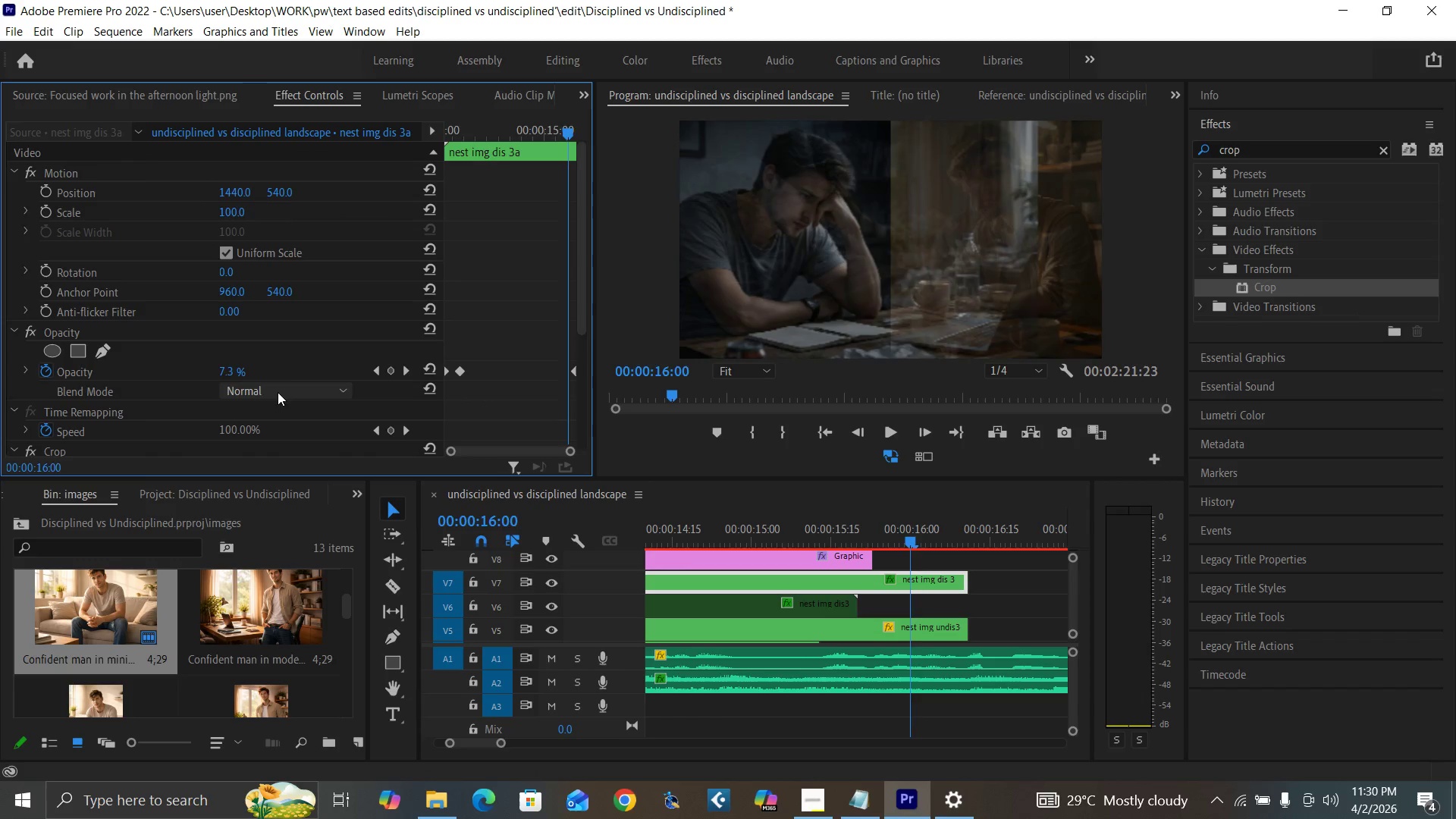 
key(ArrowLeft)
 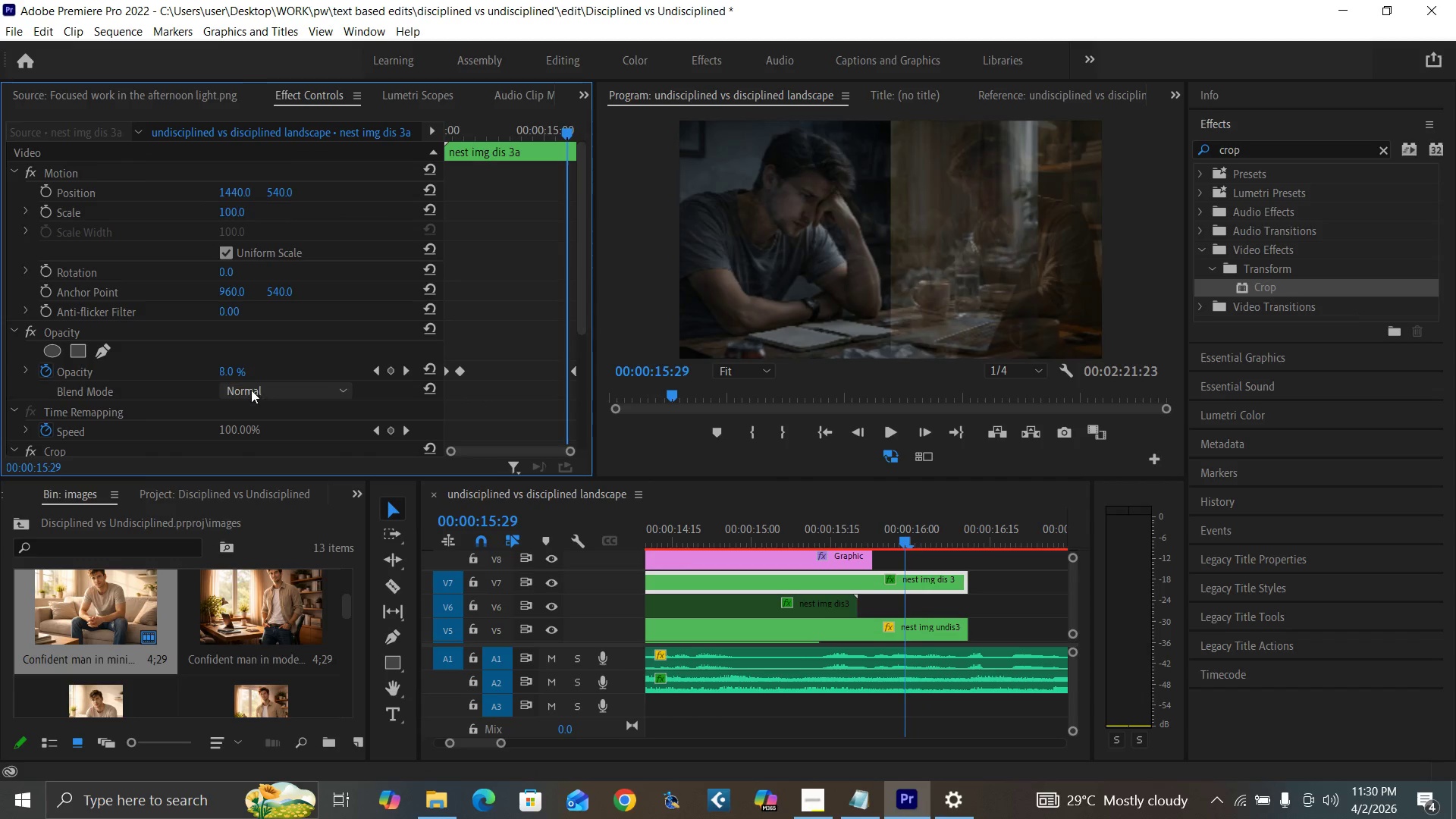 
key(ArrowLeft)
 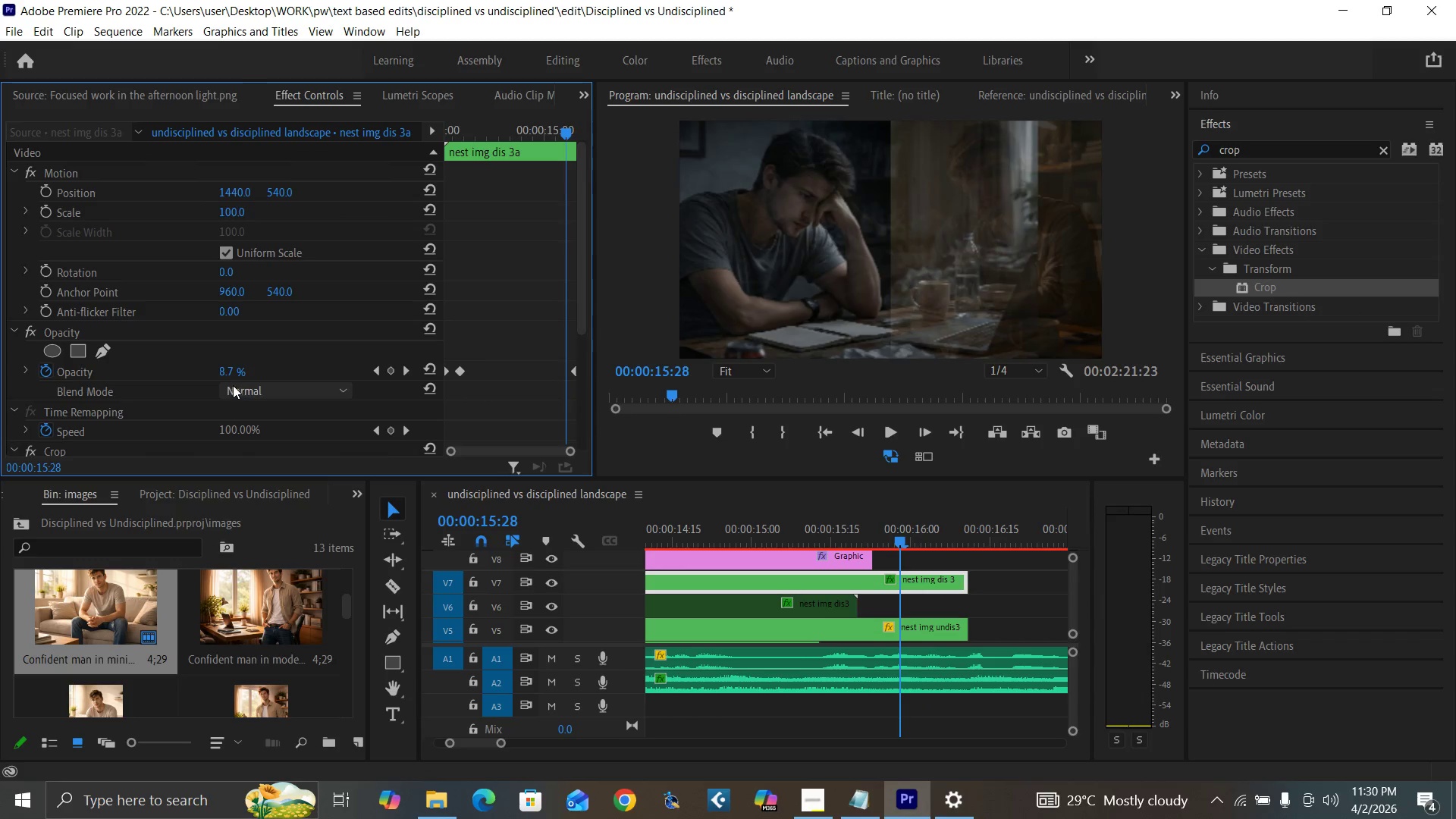 
key(ArrowLeft)
 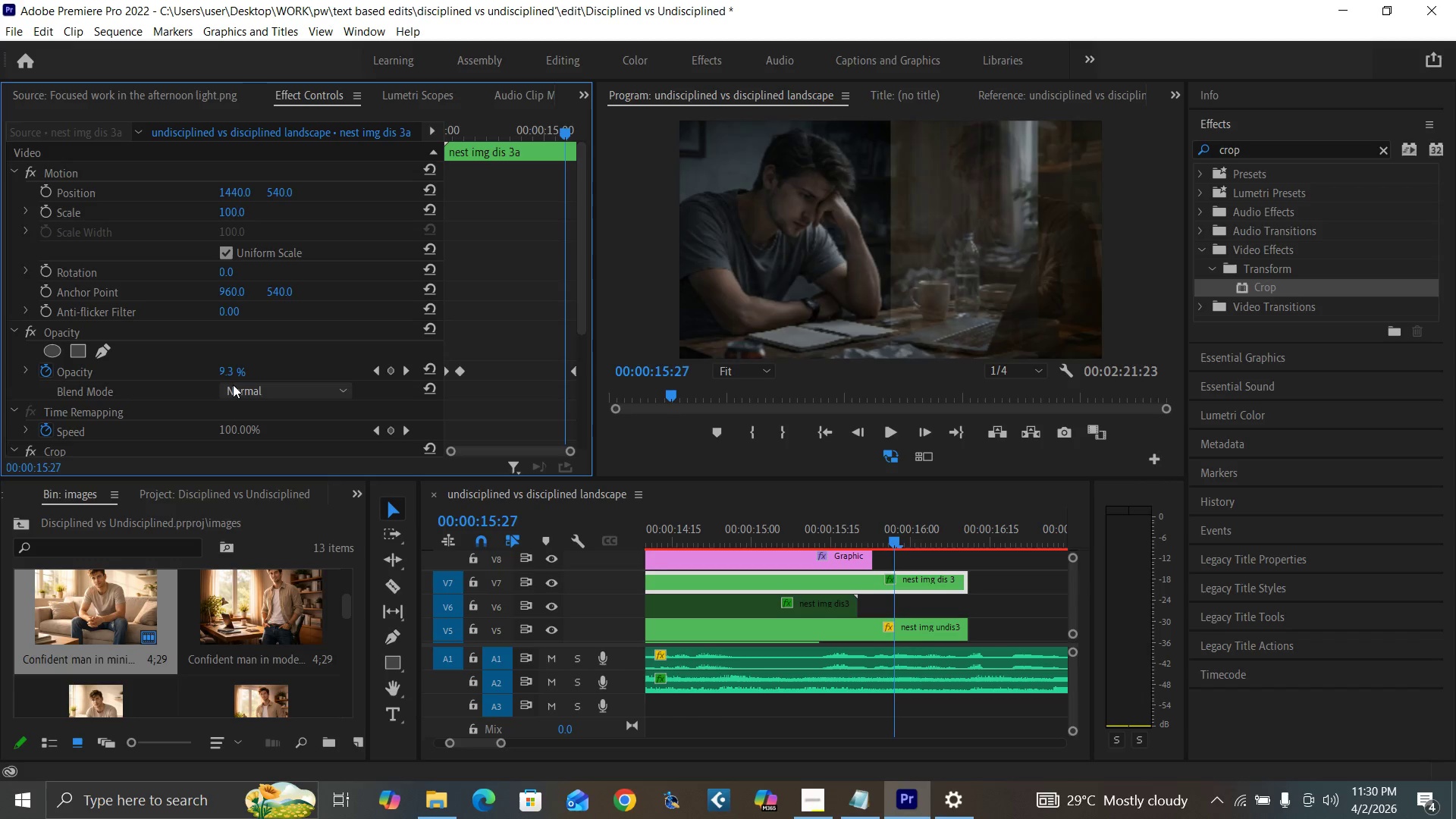 
key(ArrowLeft)
 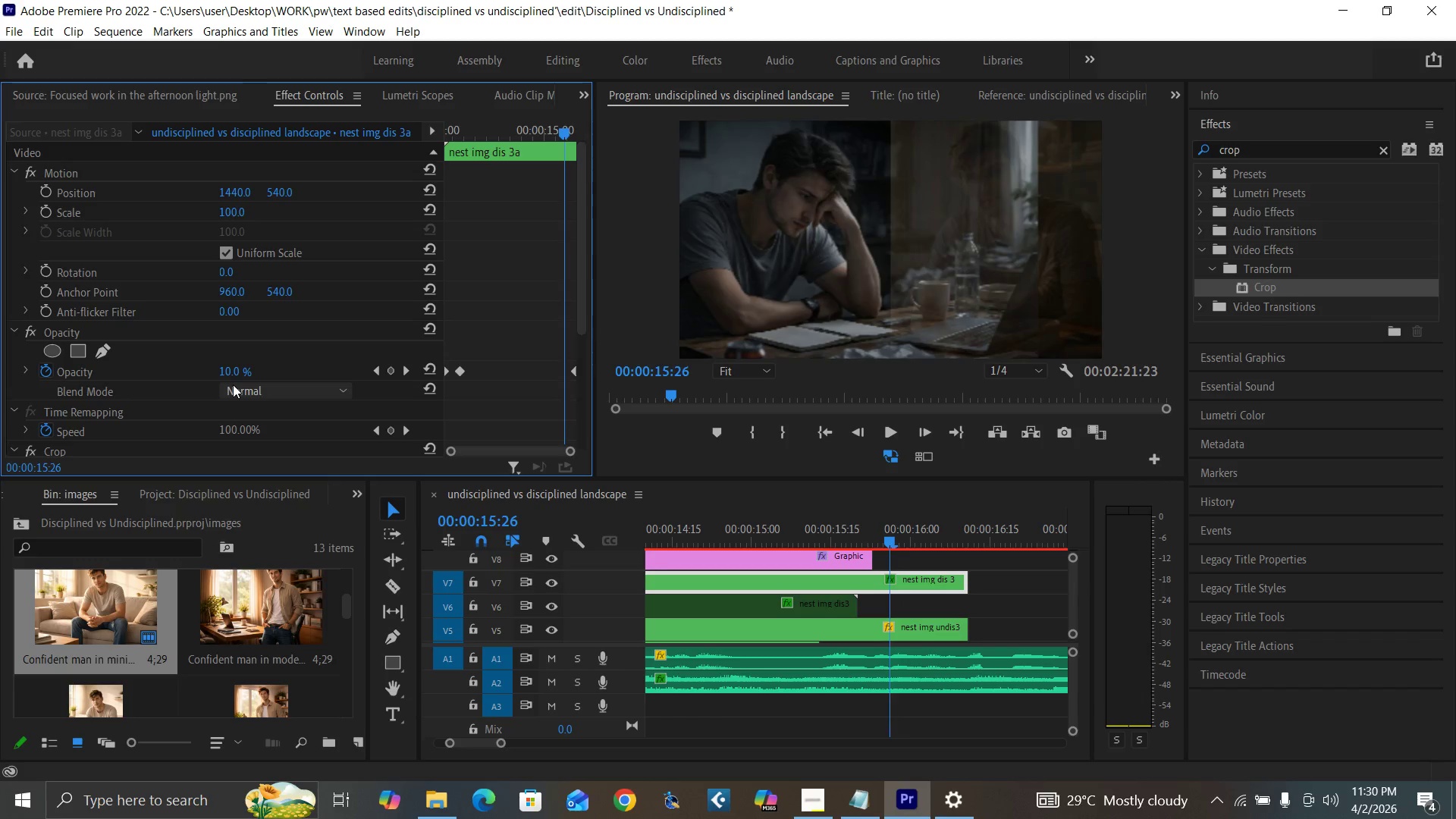 
key(ArrowLeft)
 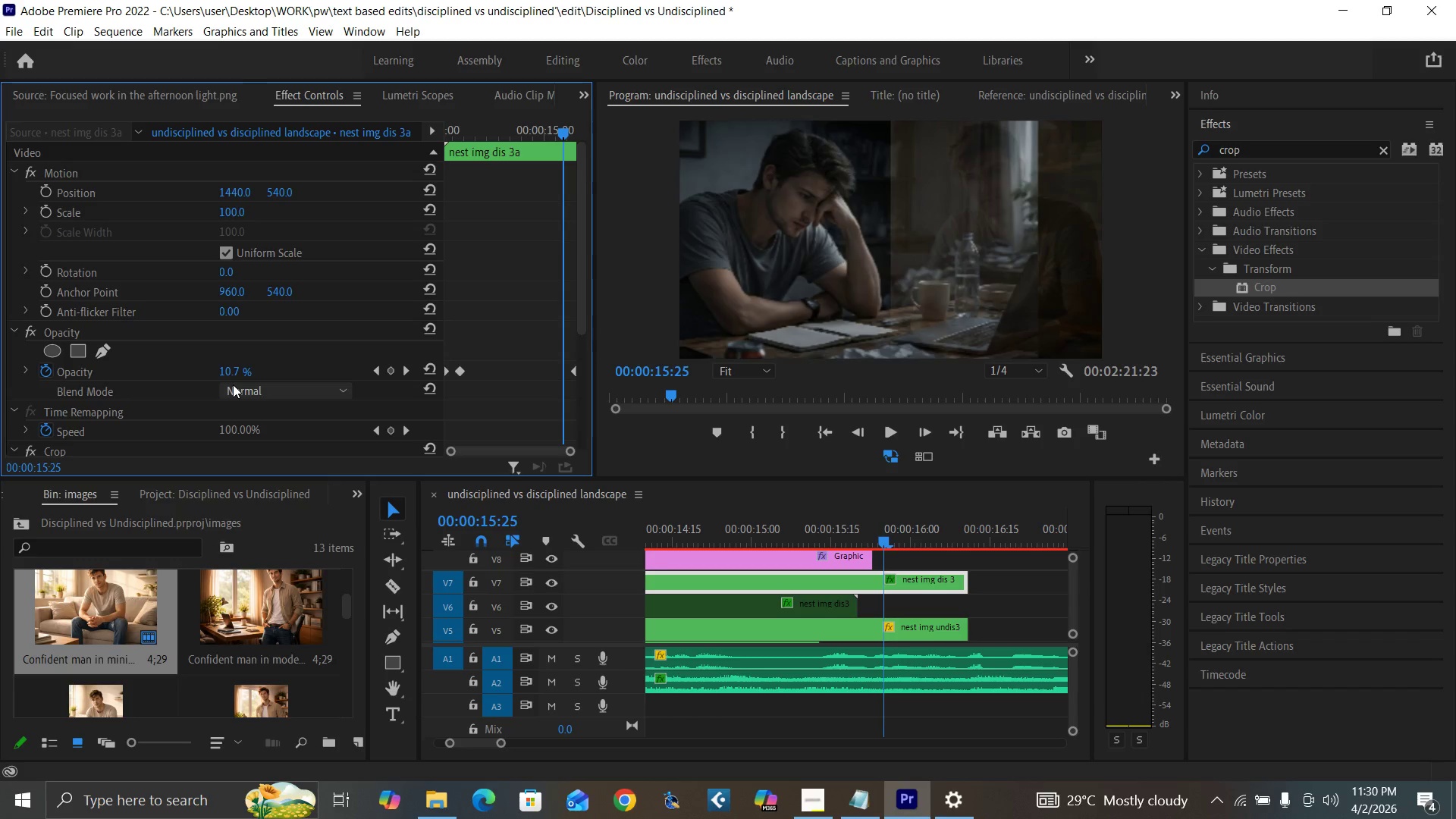 
key(ArrowLeft)
 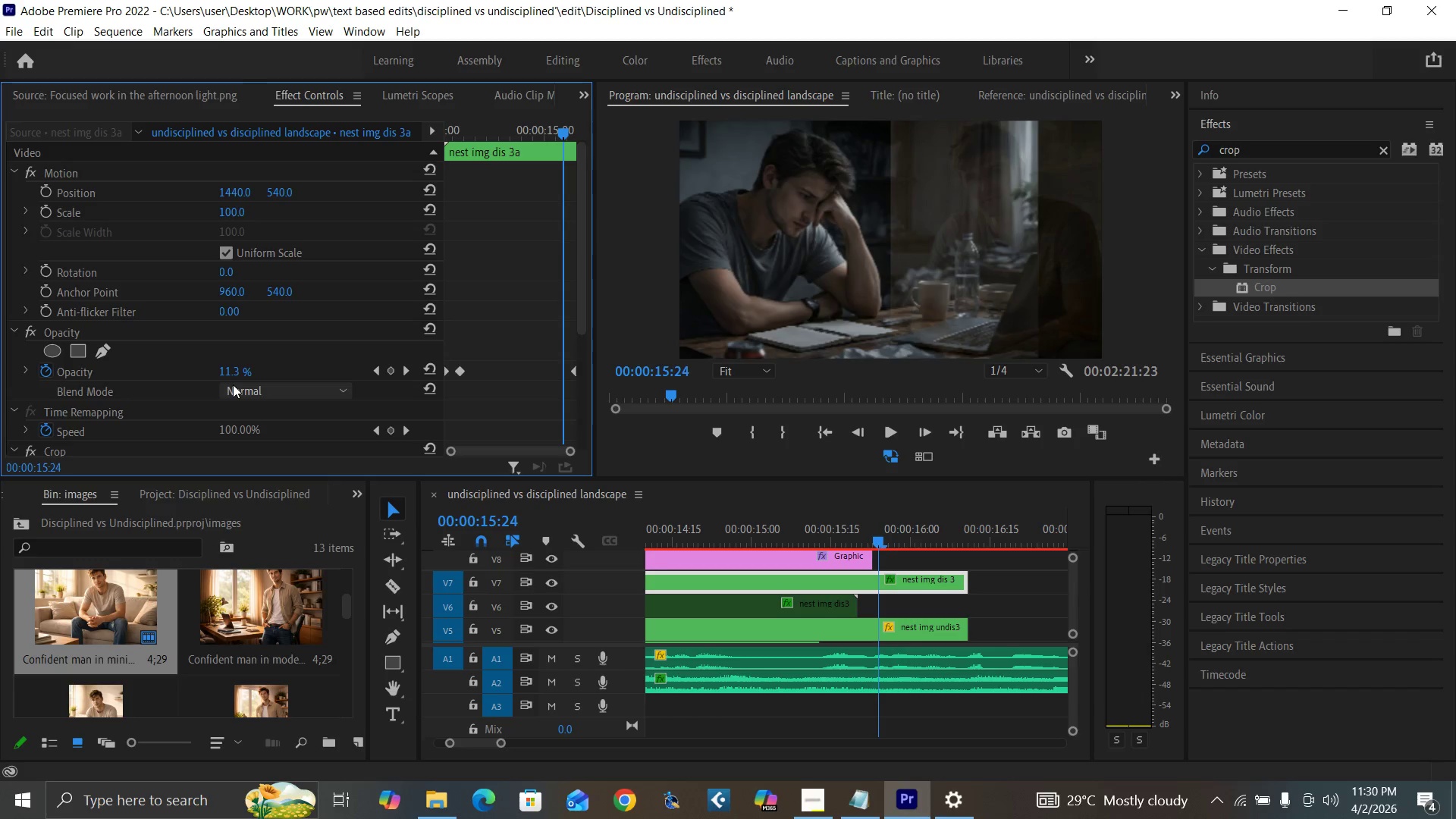 
key(ArrowLeft)
 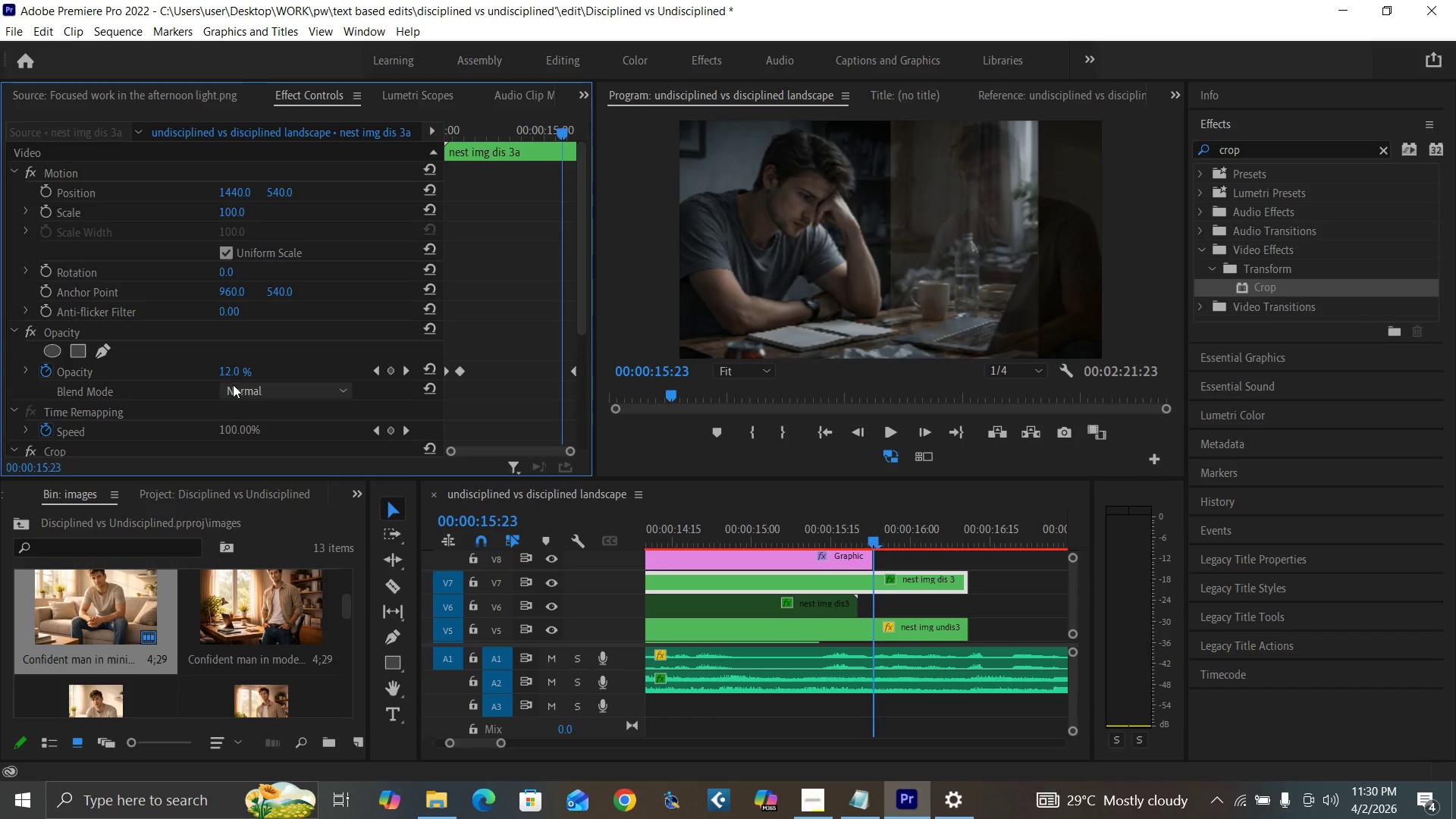 
key(ArrowLeft)
 